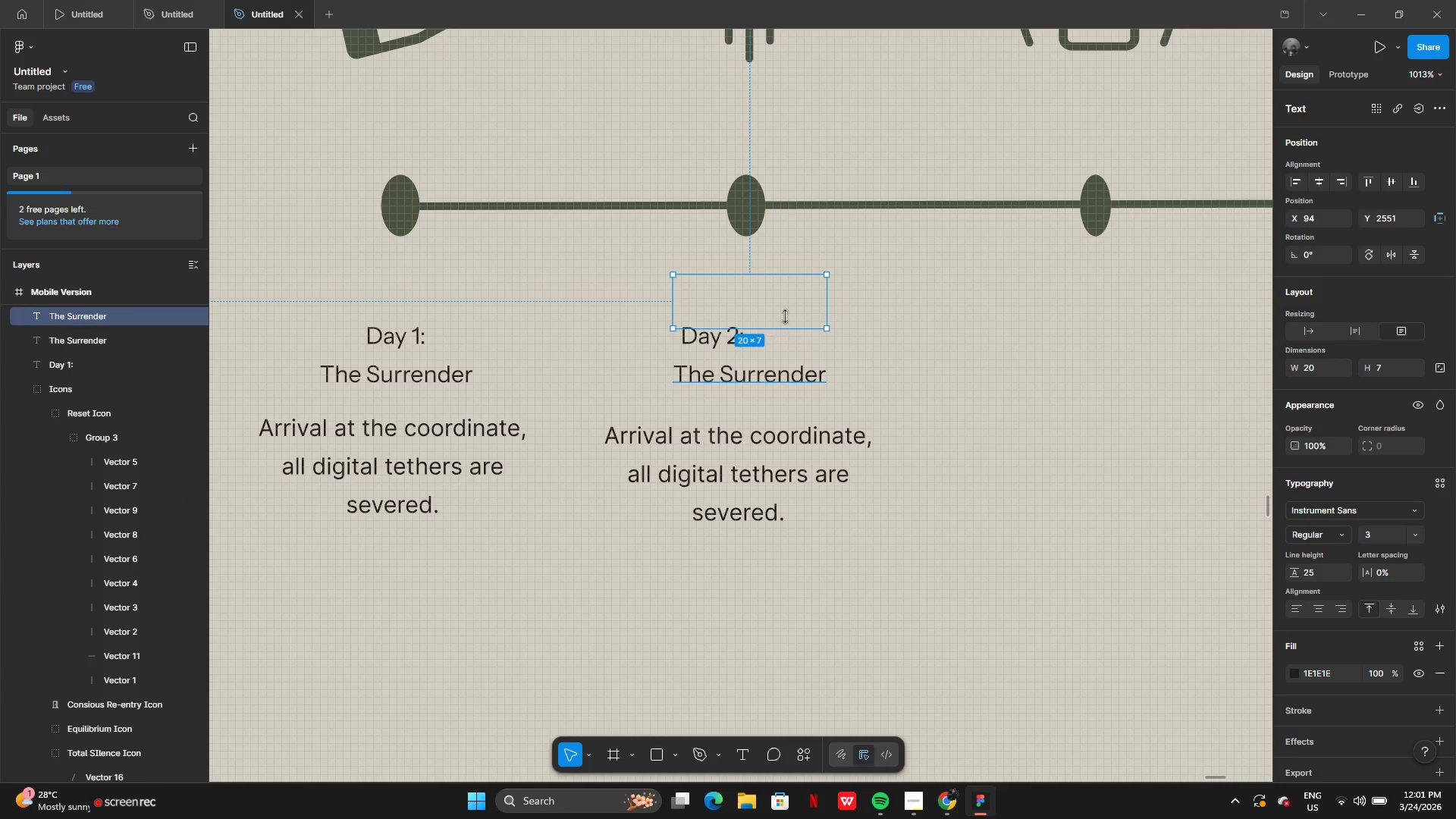 
left_click_drag(start_coordinate=[801, 290], to_coordinate=[793, 294])
 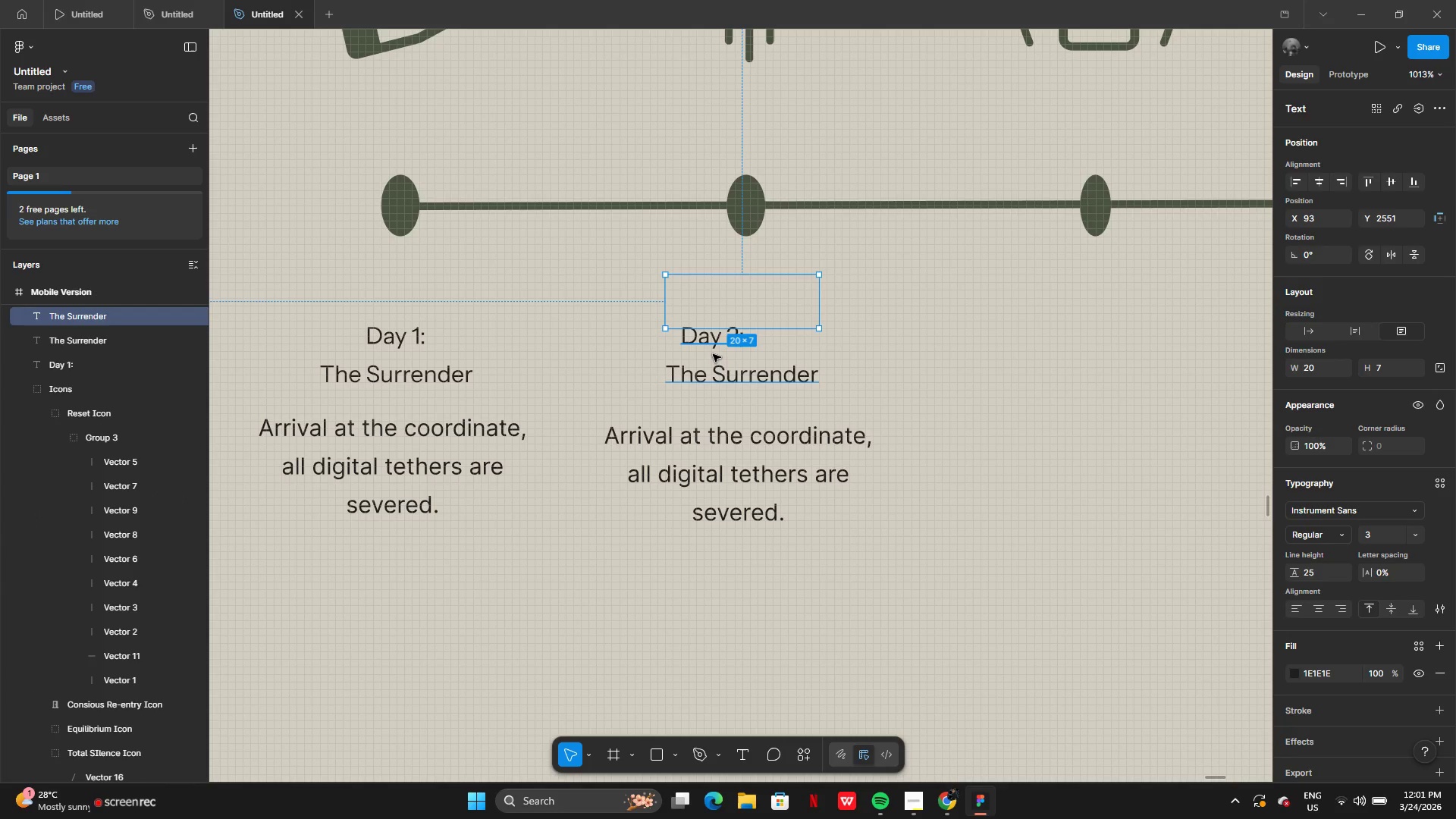 
left_click([711, 347])
 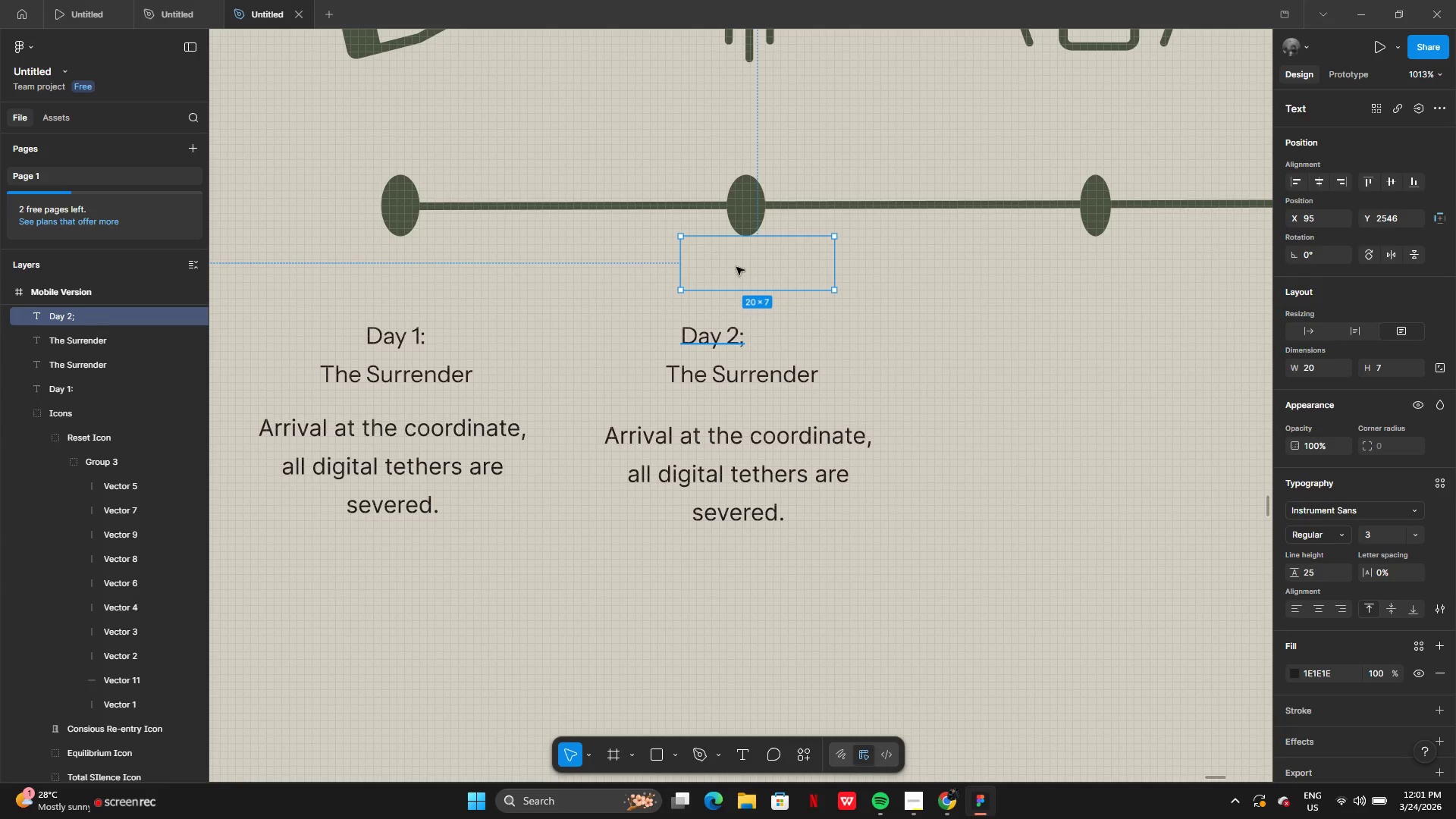 
left_click_drag(start_coordinate=[736, 265], to_coordinate=[765, 265])
 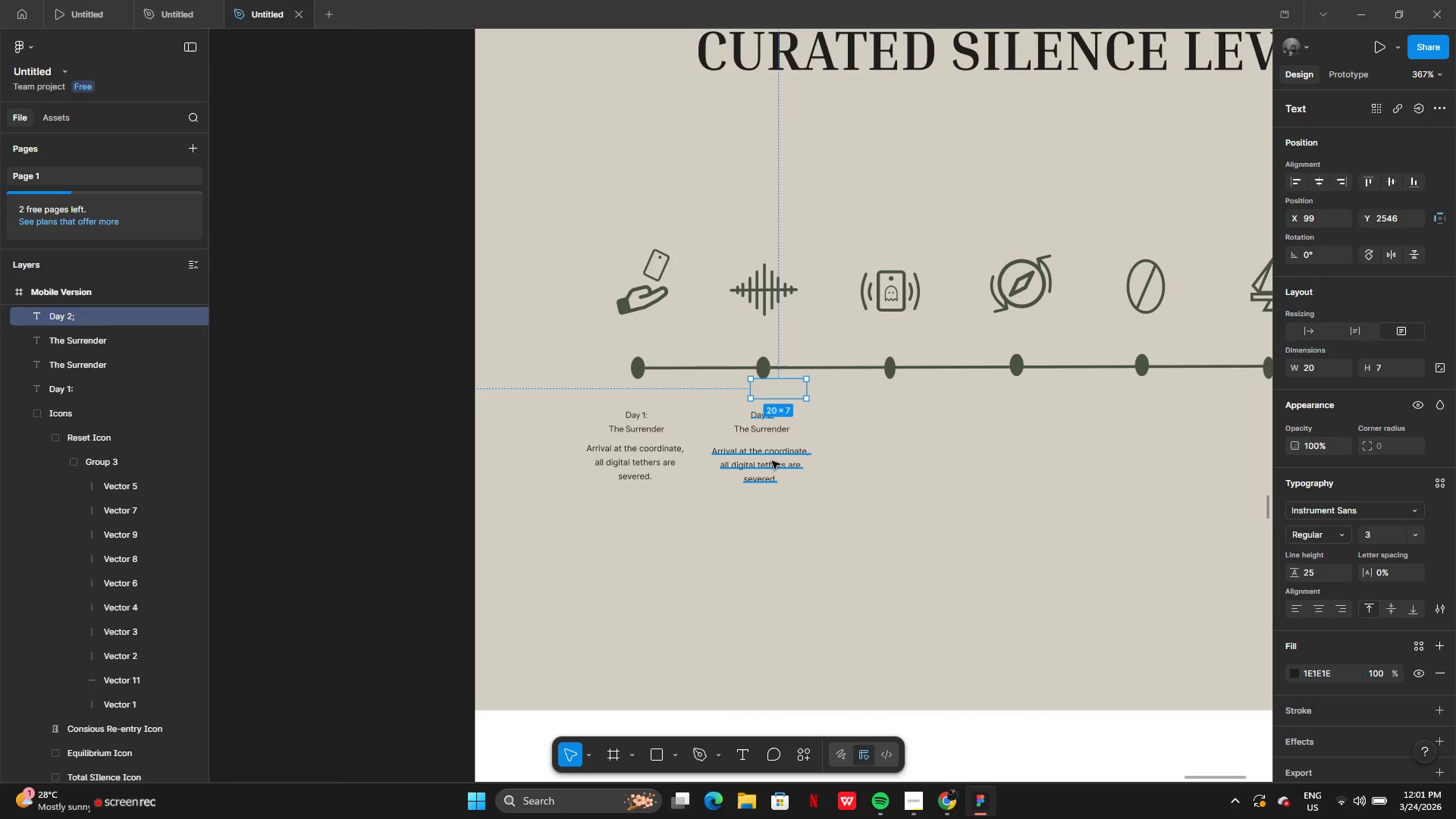 
wait(17.39)
 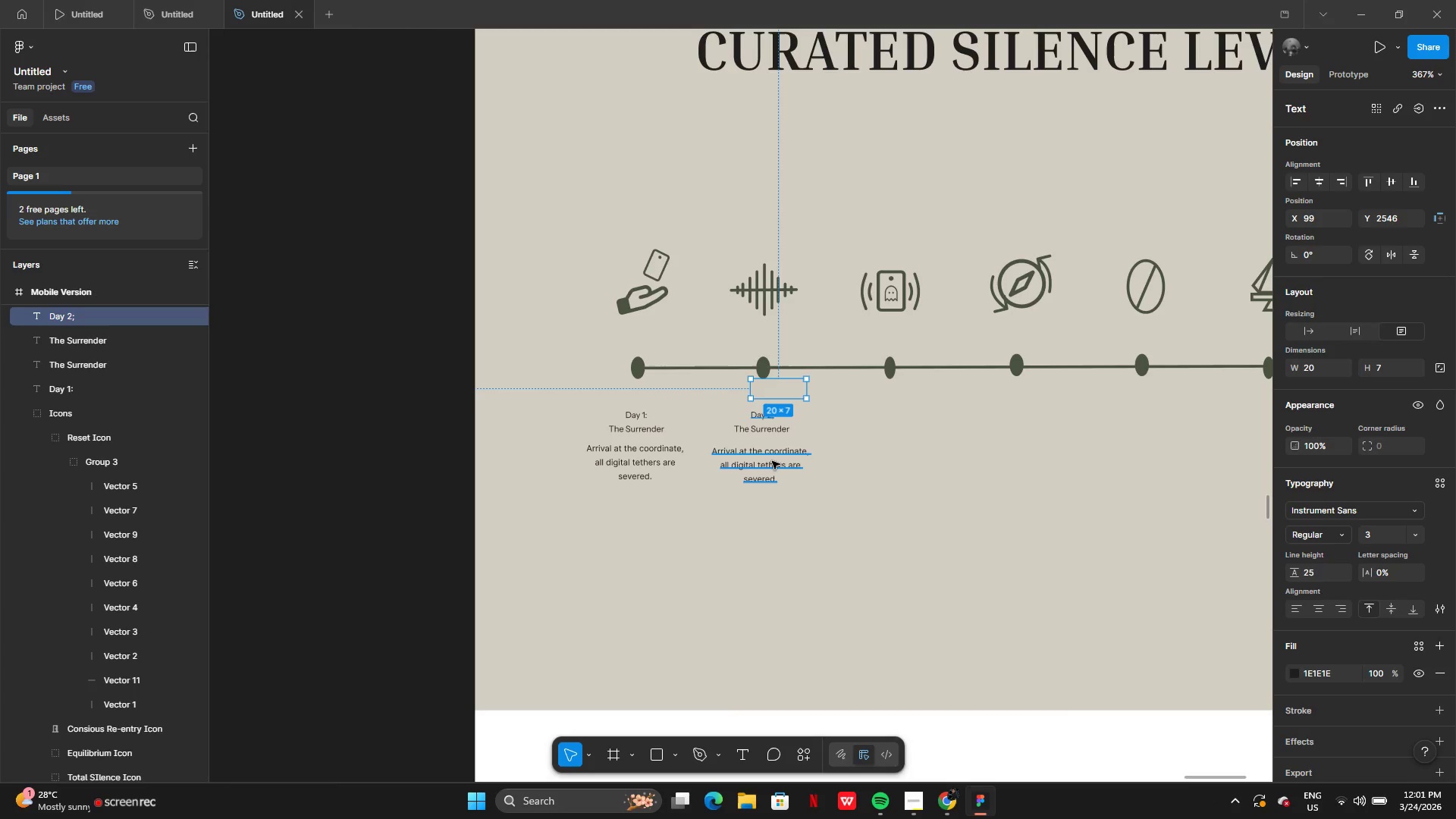 
double_click([824, 413])
 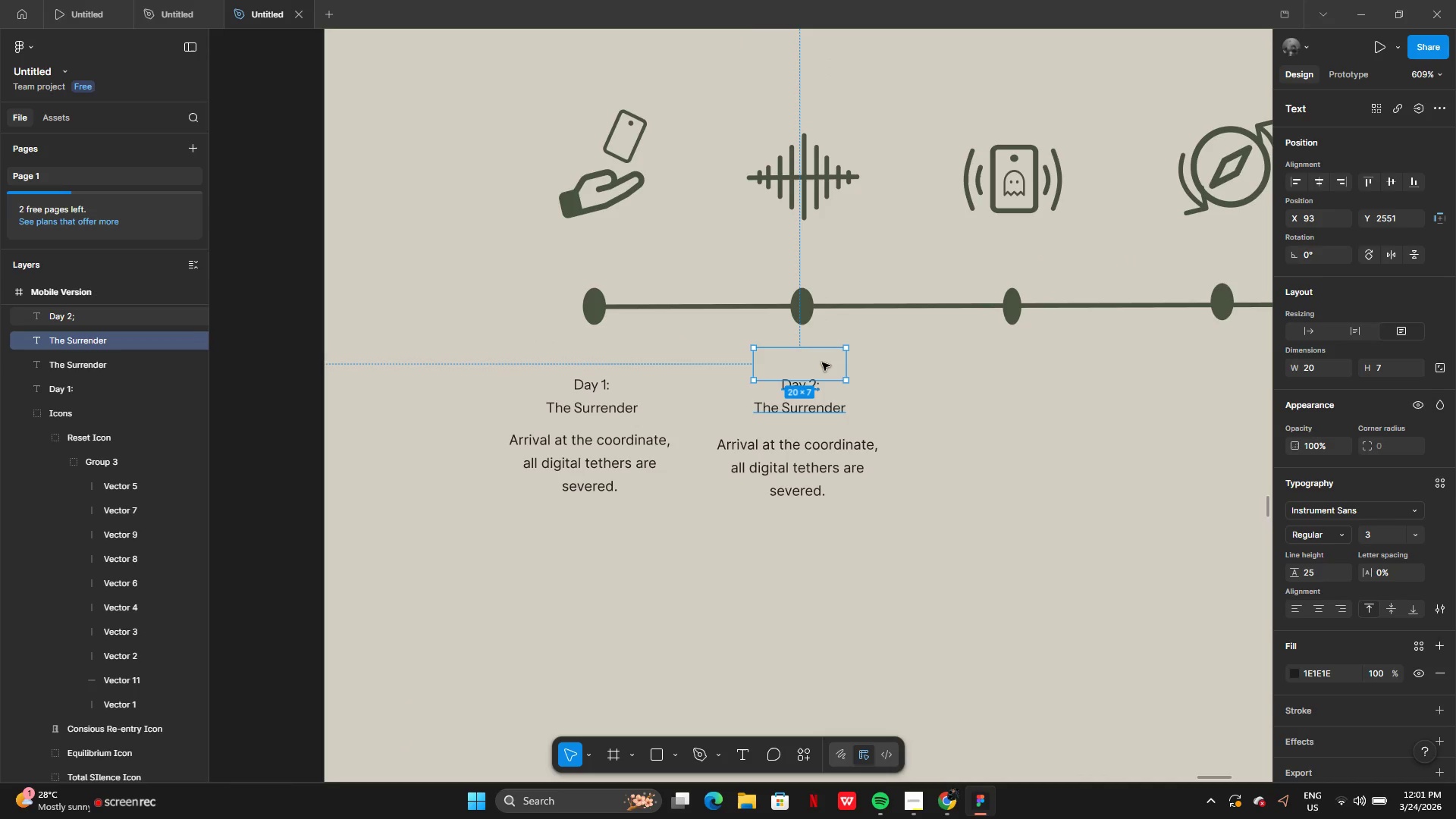 
double_click([822, 362])
 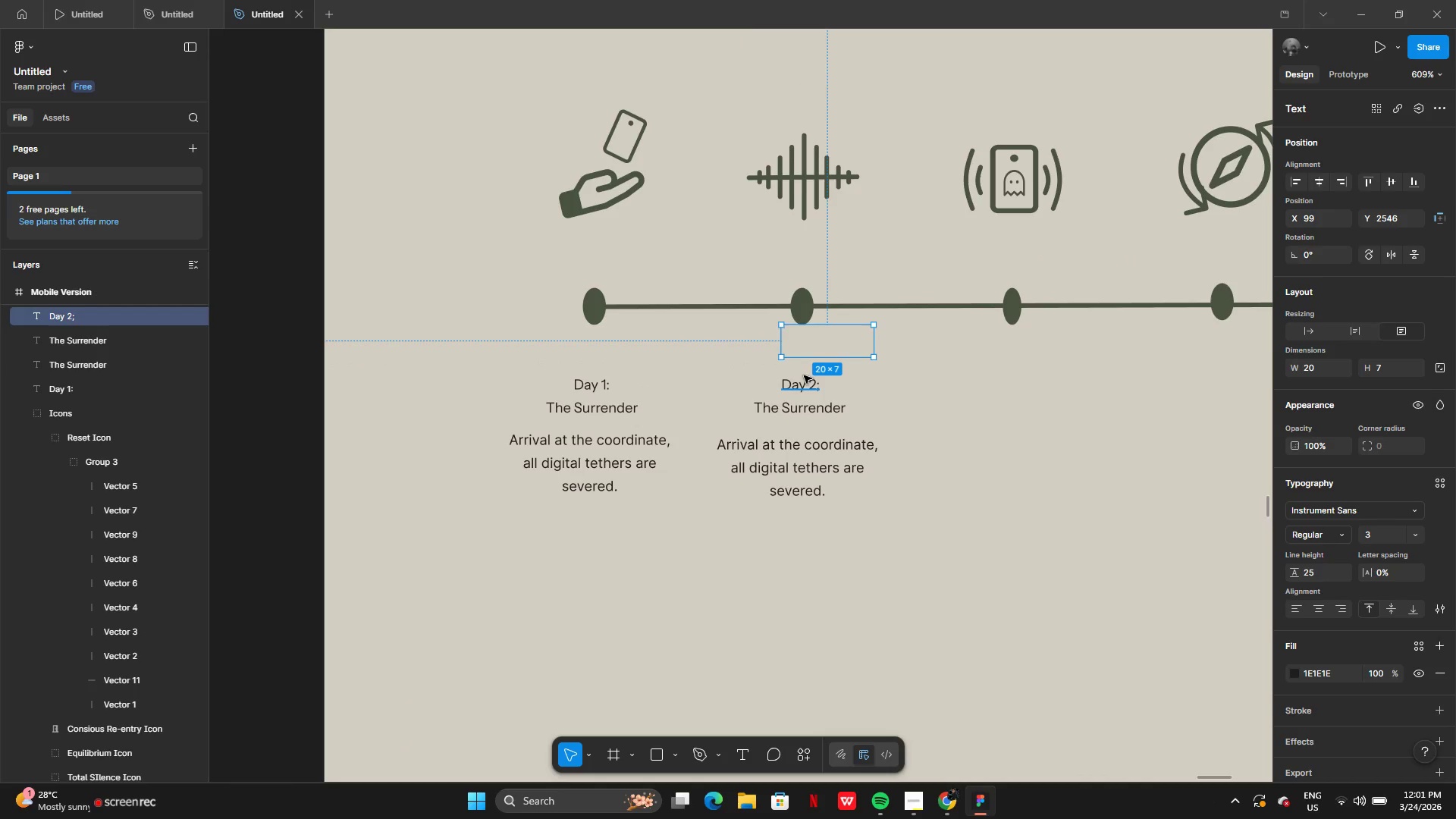 
double_click([804, 375])
 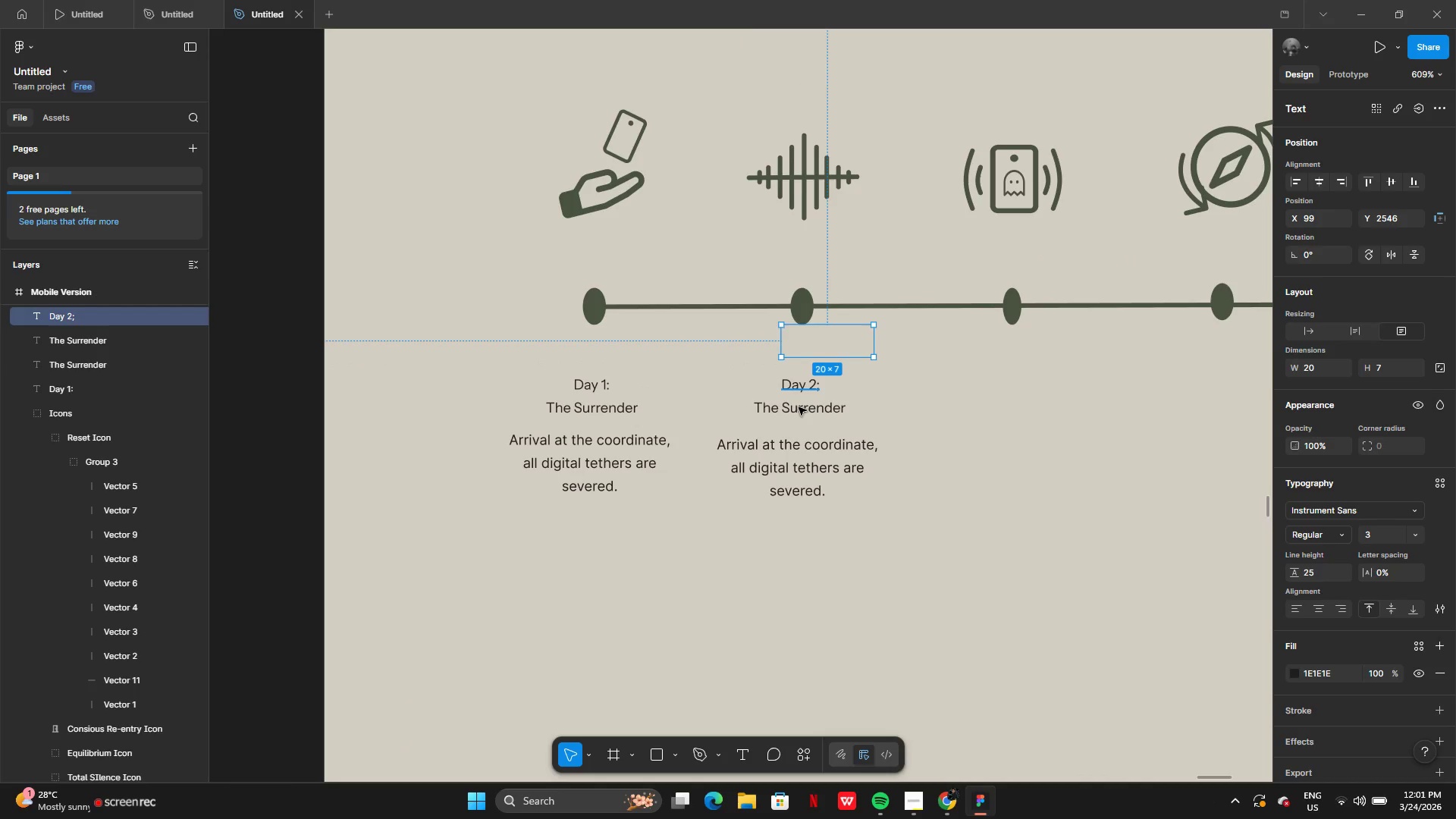 
double_click([799, 407])
 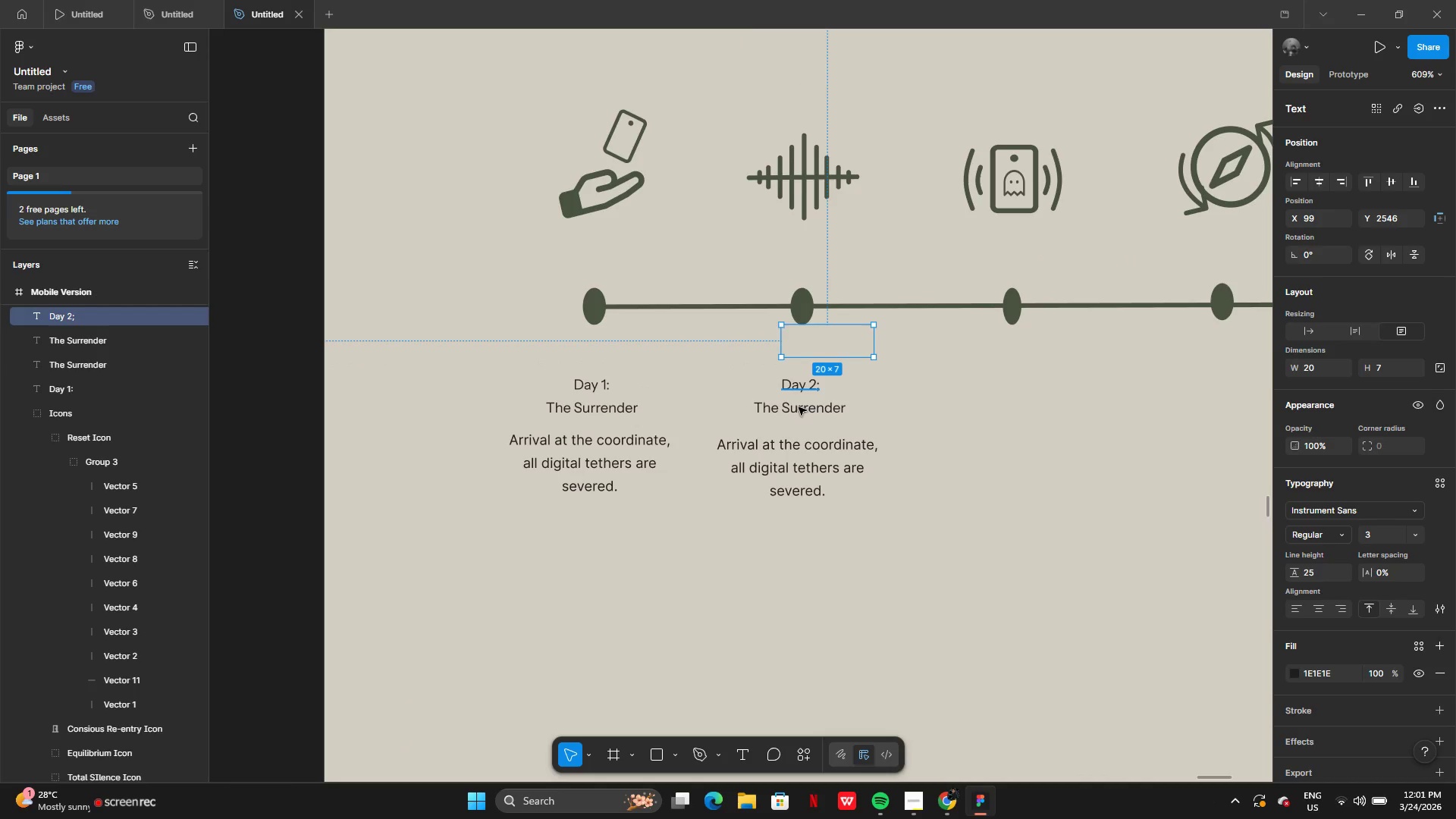 
triple_click([799, 407])
 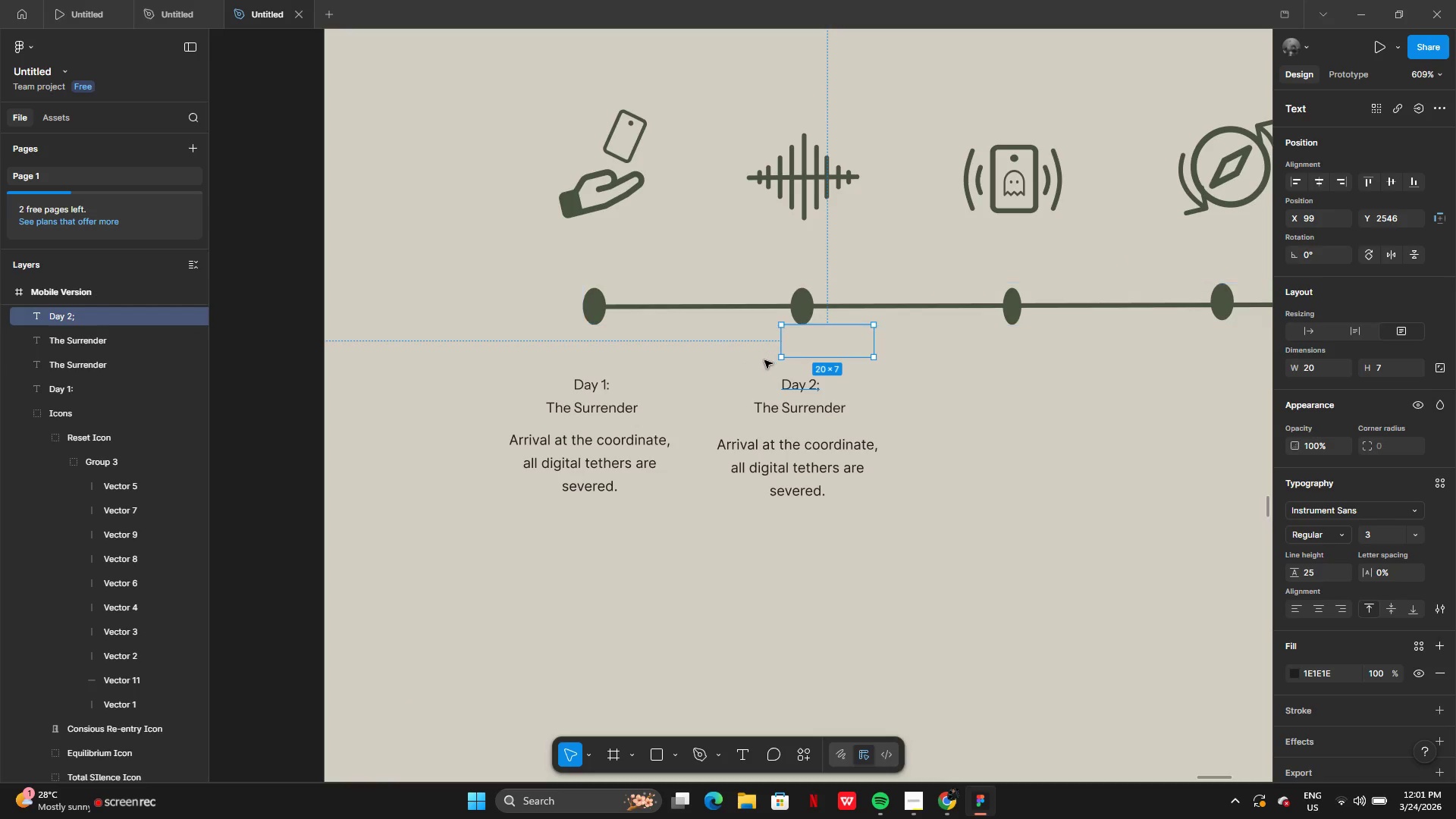 
left_click([762, 360])
 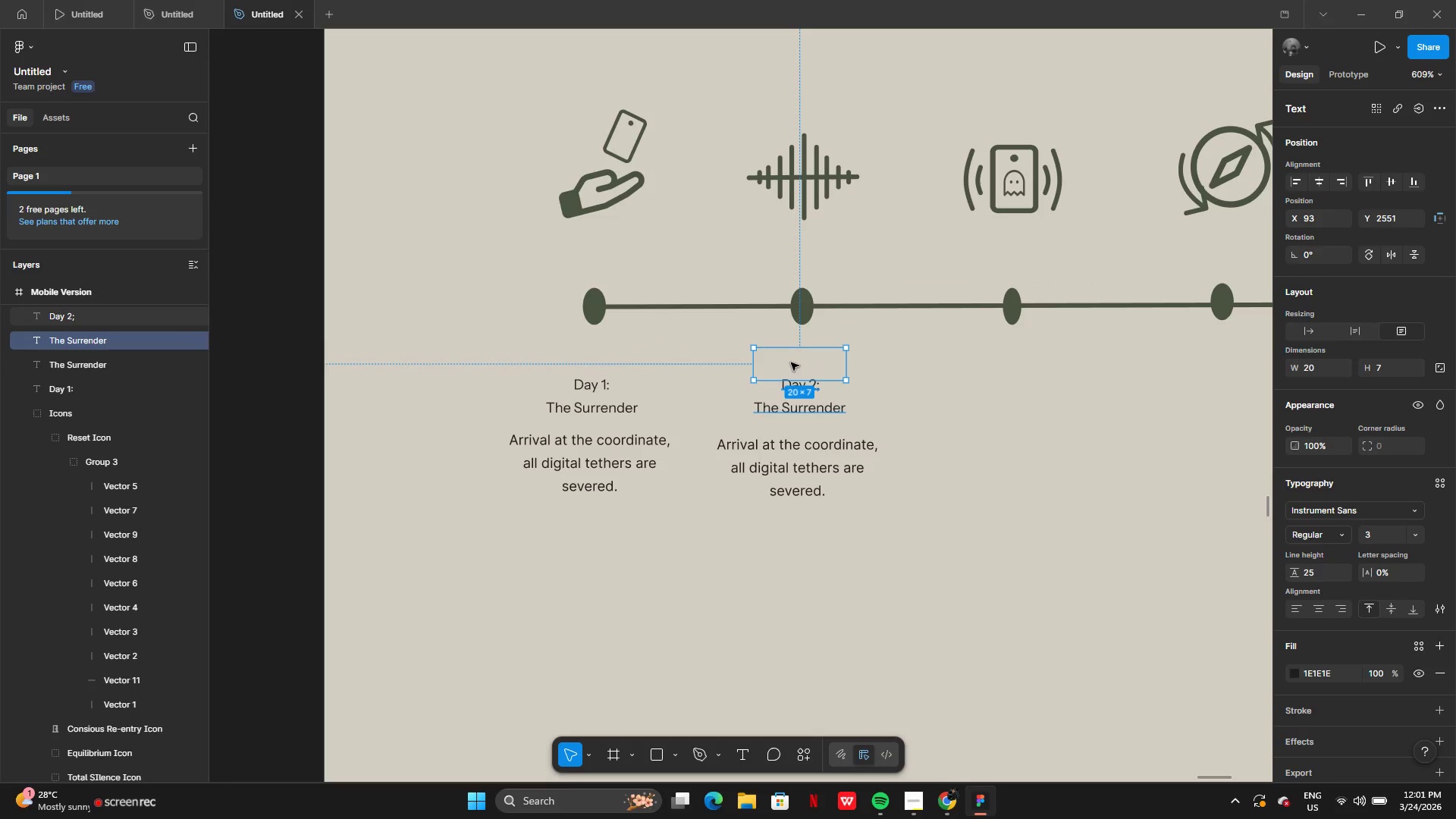 
double_click([791, 362])
 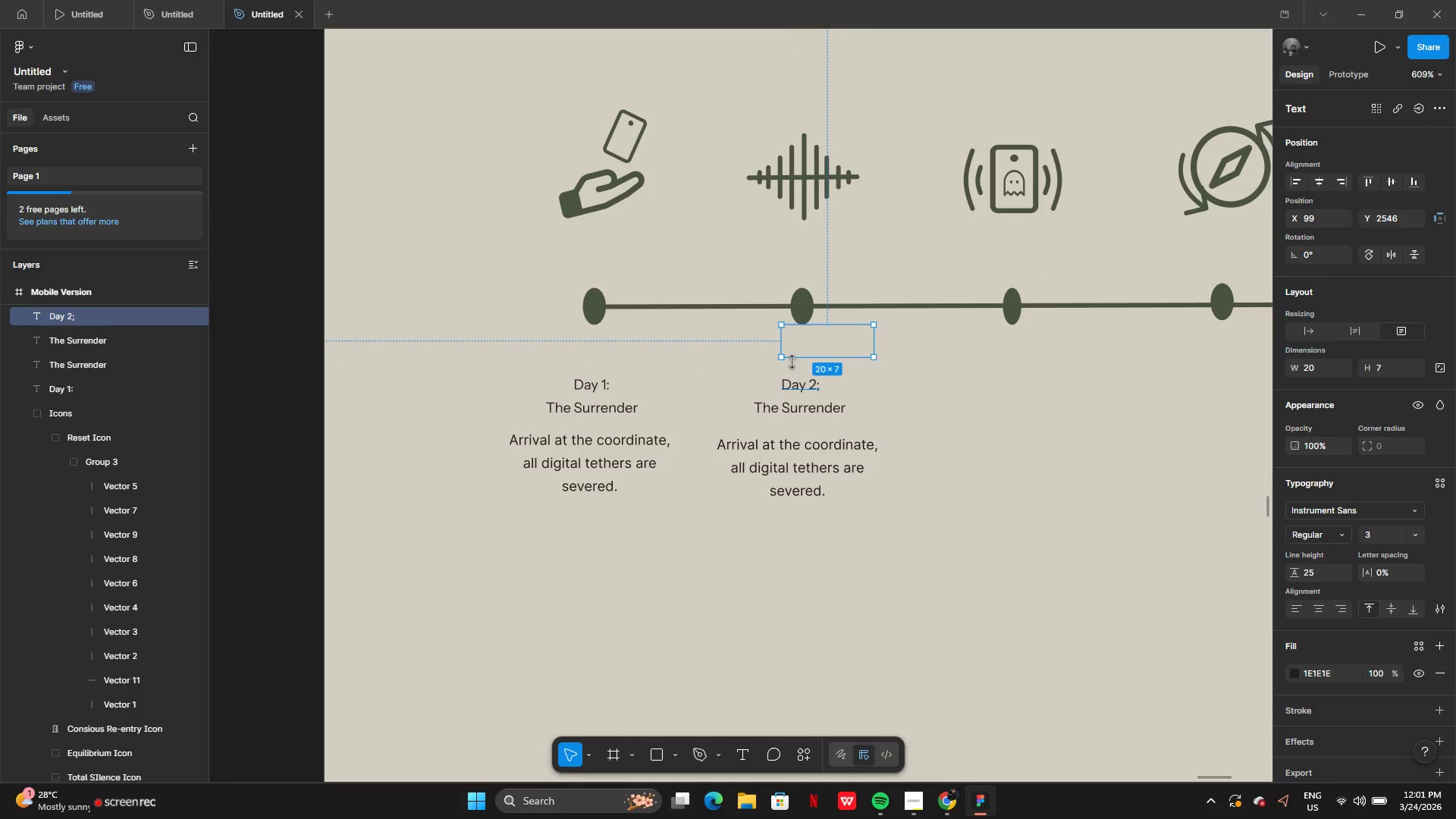 
key(I)
 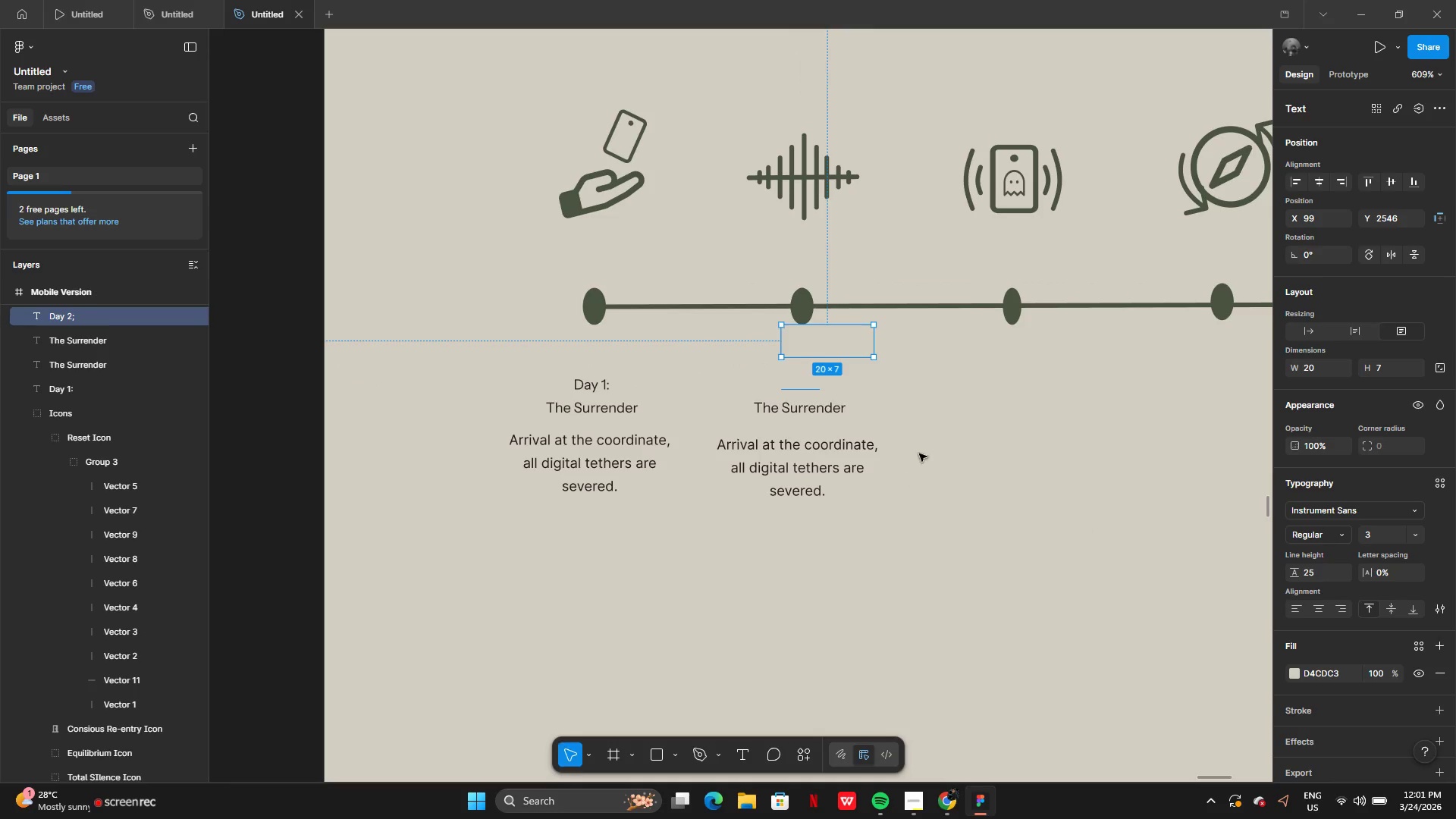 
key(Shift+ShiftLeft)
 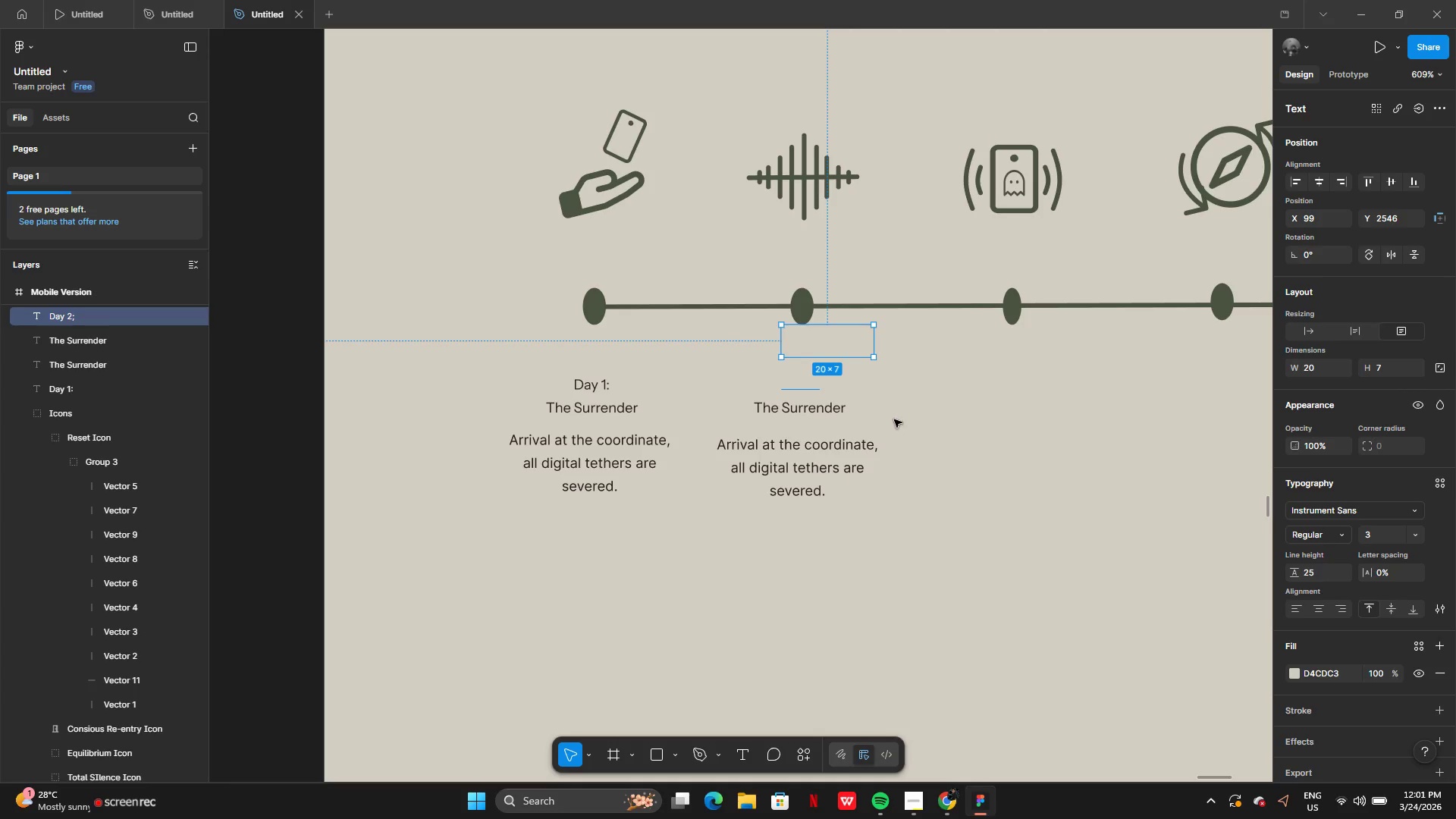 
key(Control+Z)
 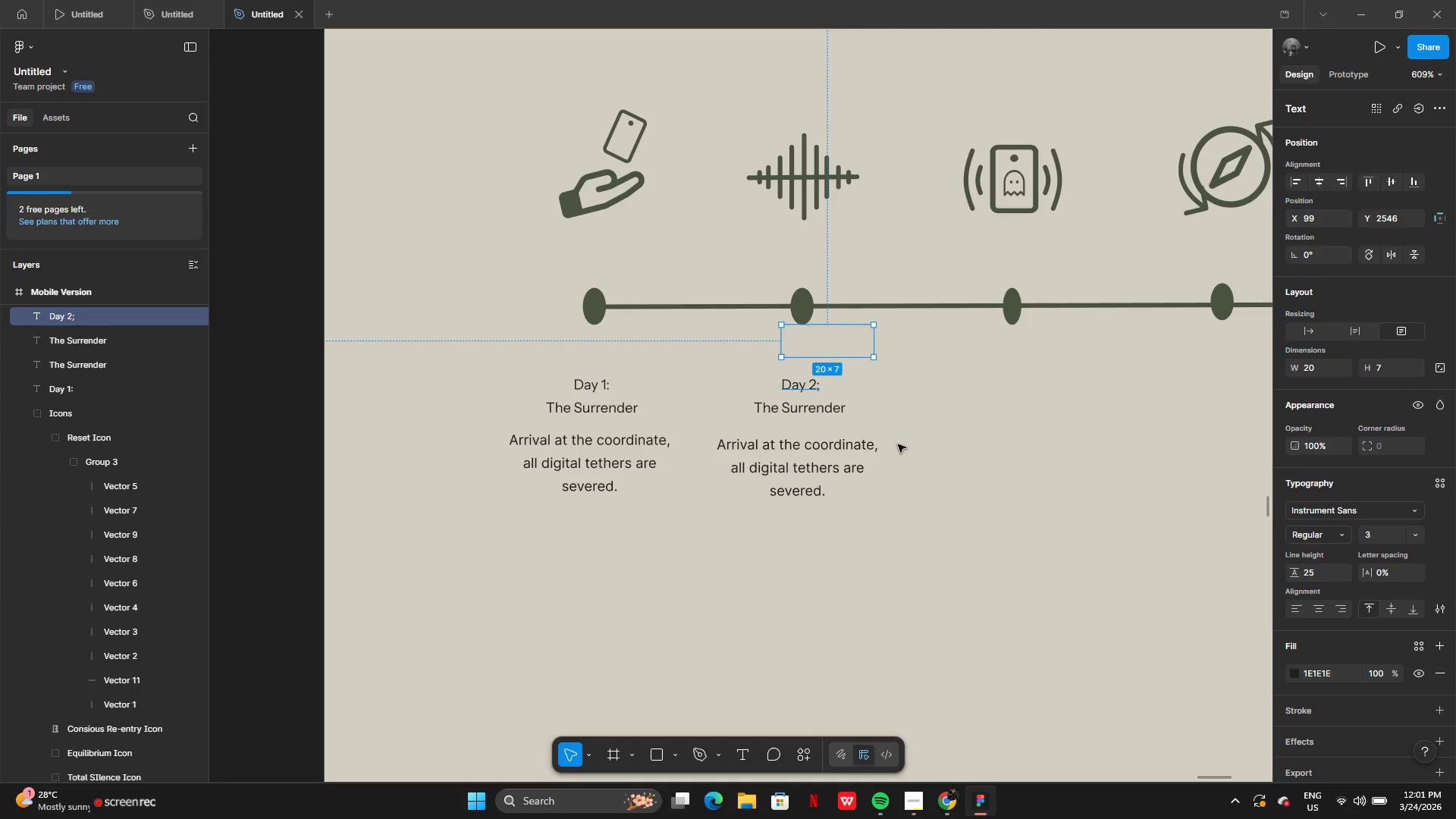 
left_click([898, 444])
 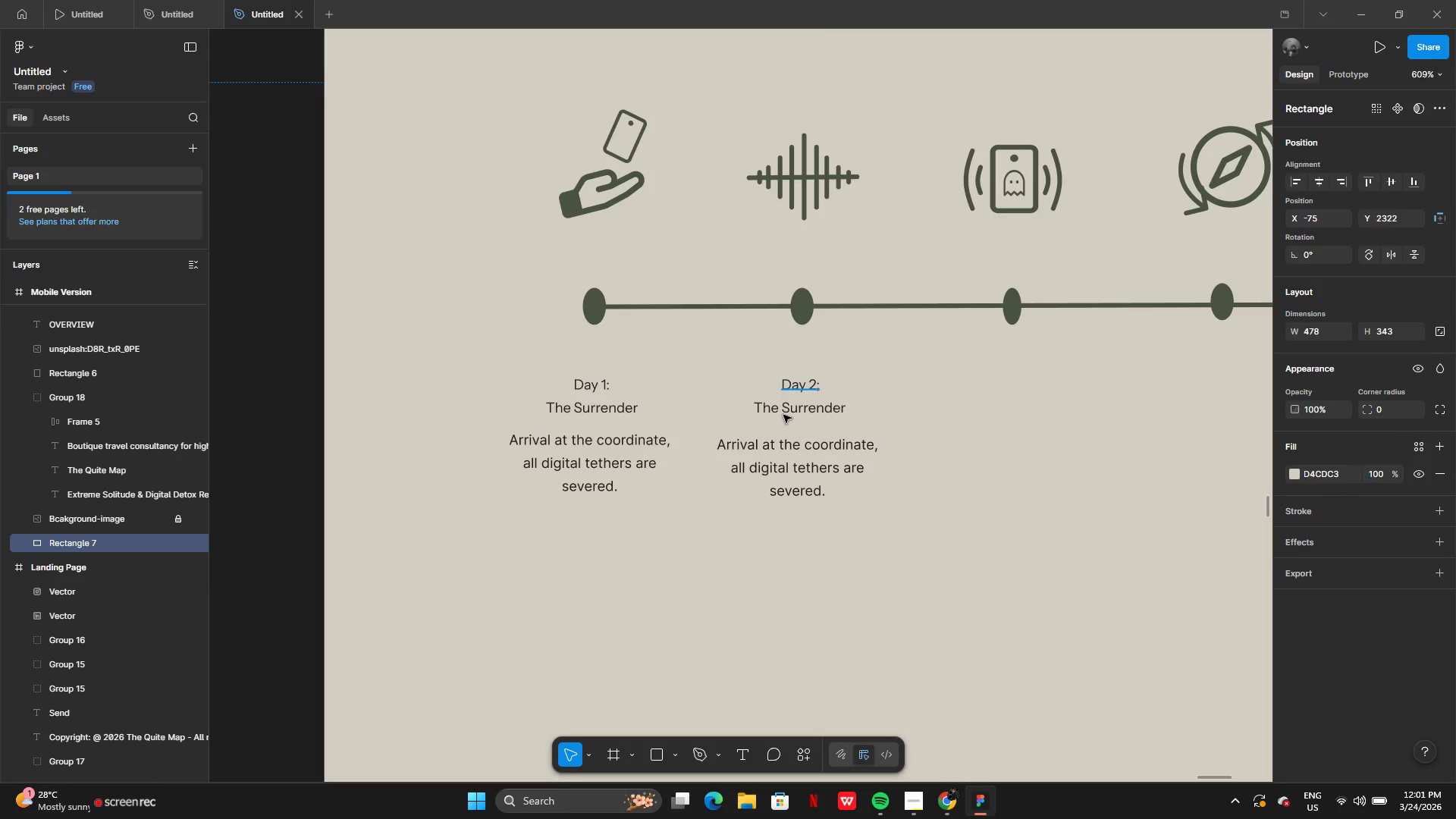 
double_click([783, 415])
 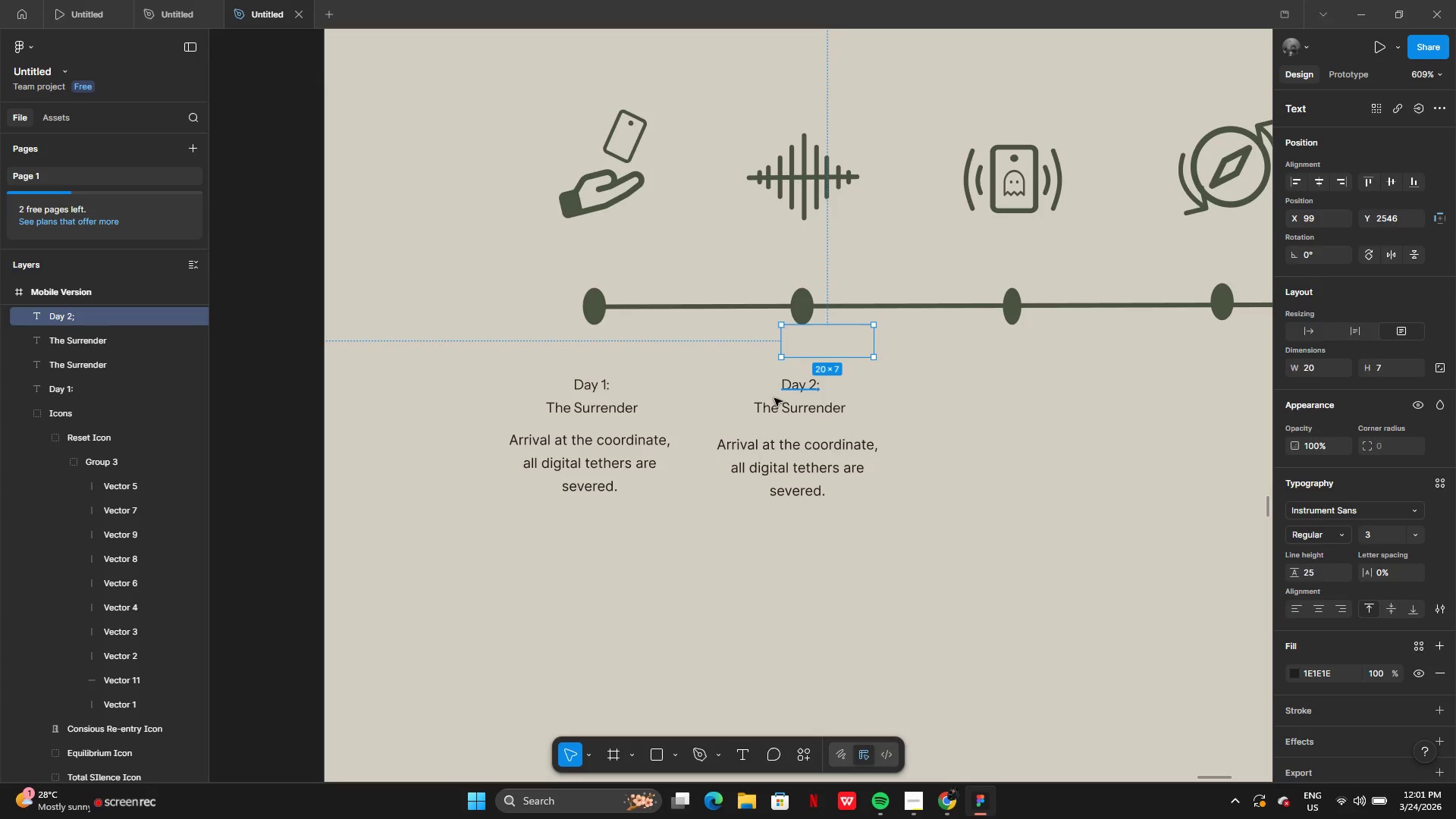 
double_click([769, 373])
 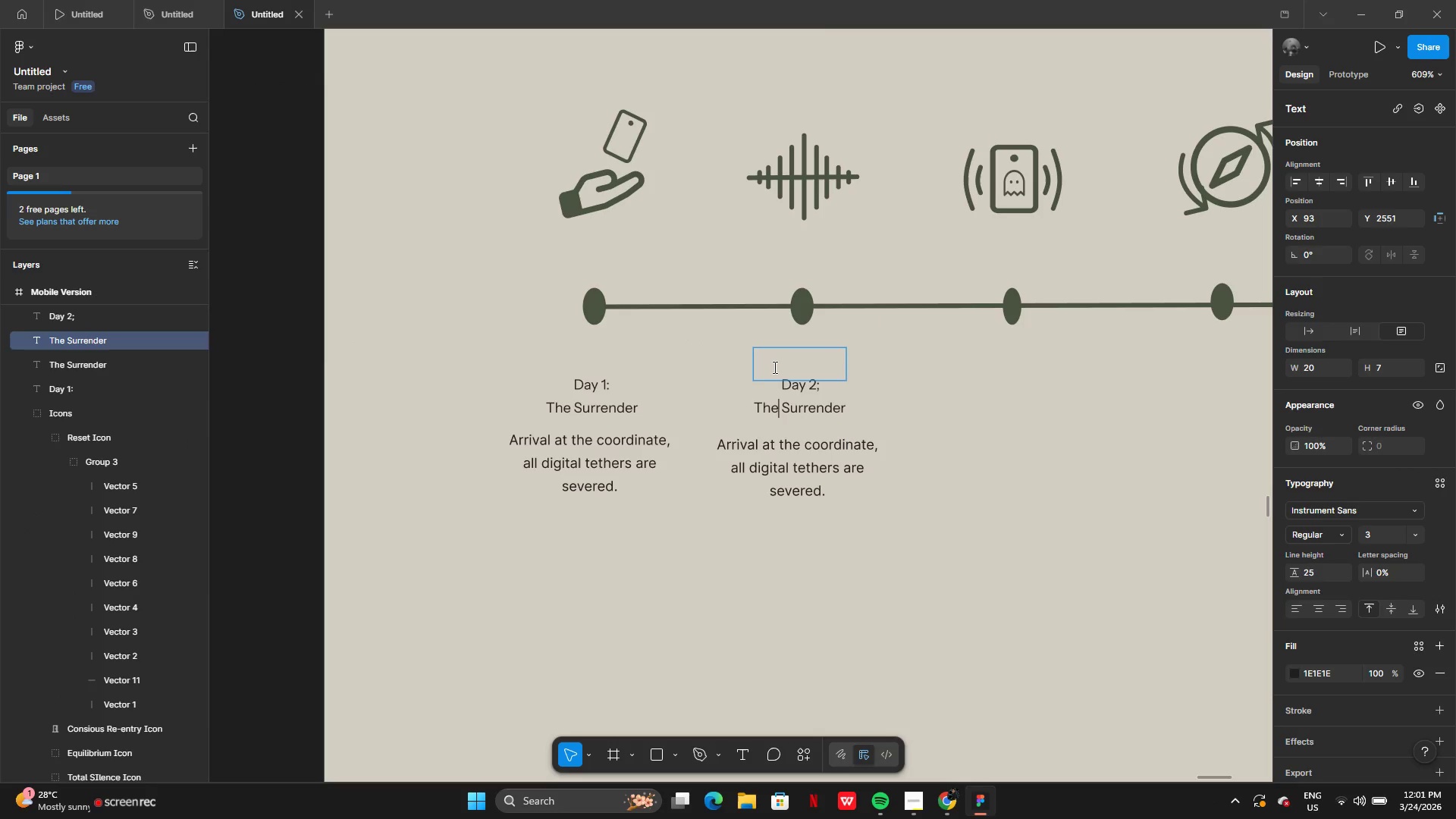 
key(ArrowRight)
 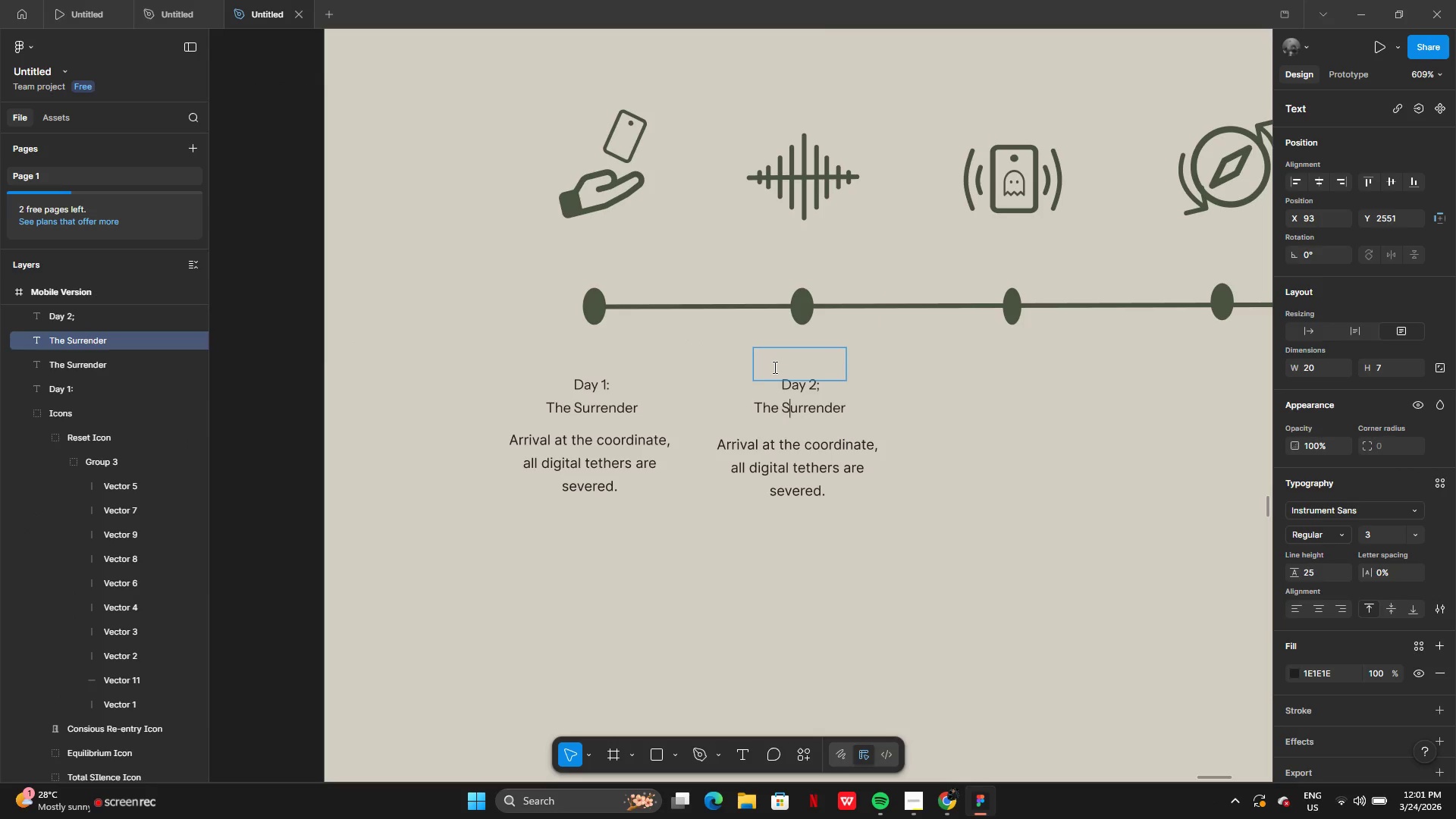 
key(ArrowRight)
 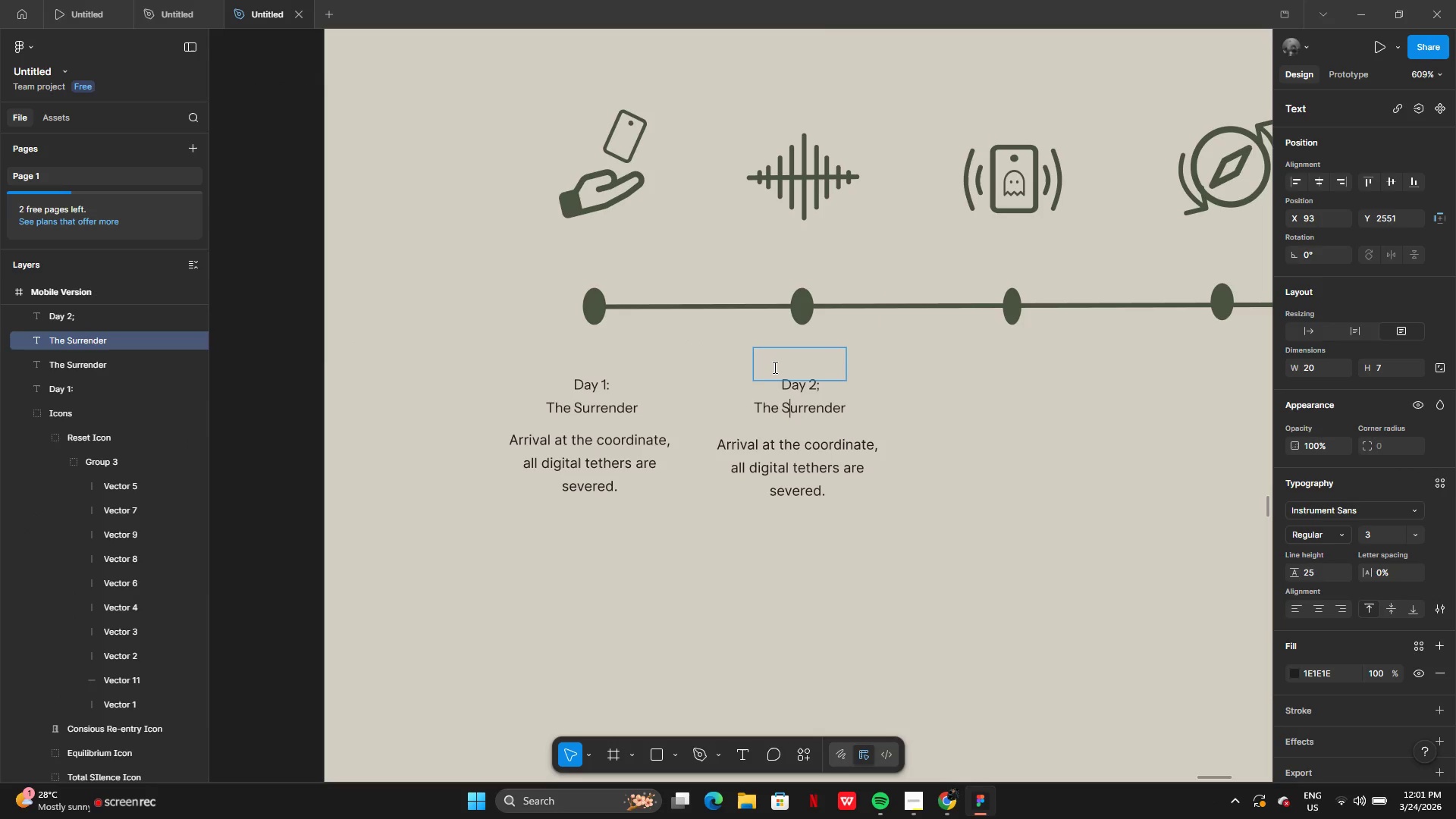 
key(Control+A)
 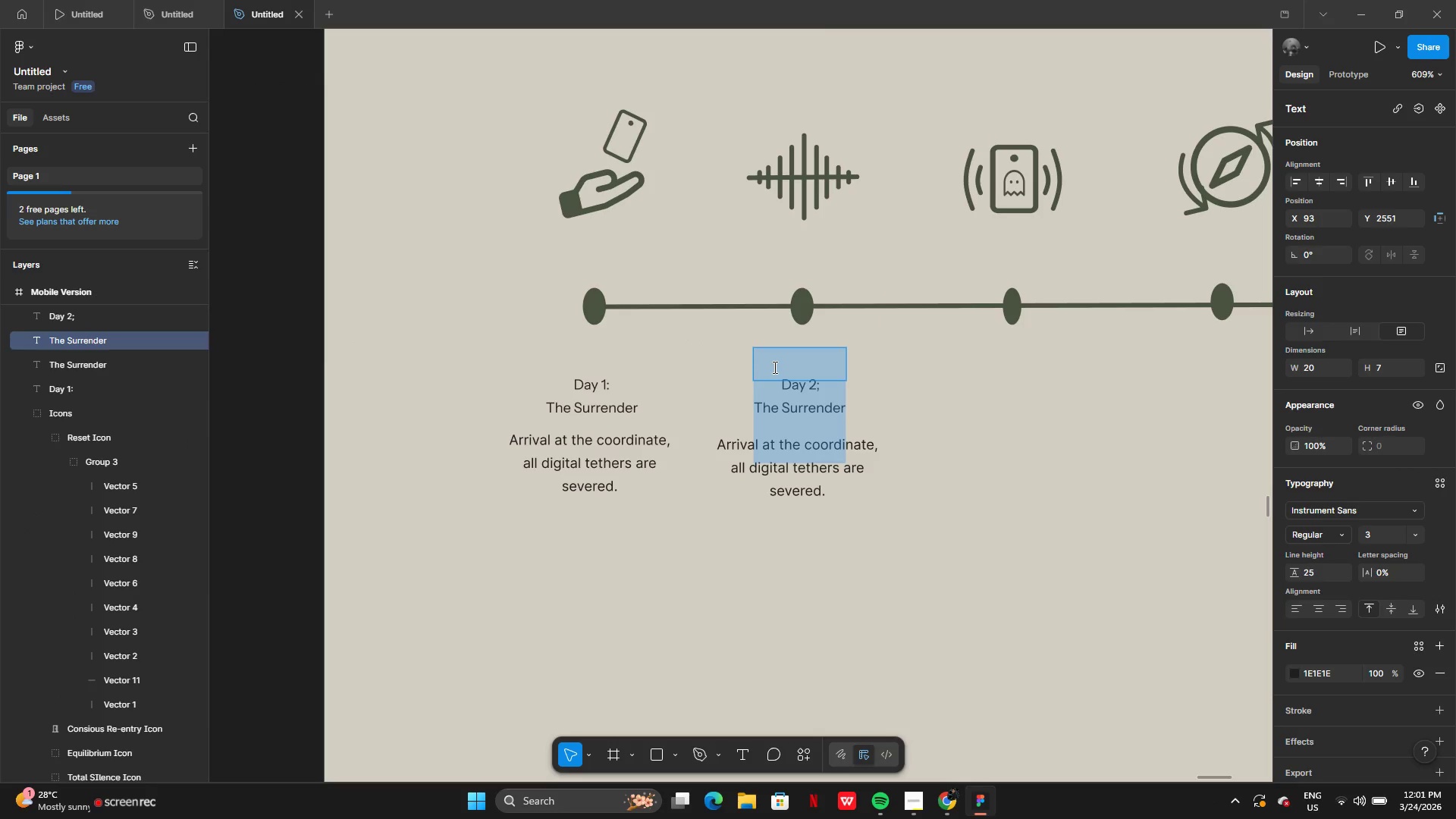 
key(Backspace)
type(Identifying)
key(Backspace)
key(Backspace)
key(Backspace)
key(Backspace)
key(Backspace)
type(Sensory Reset)
 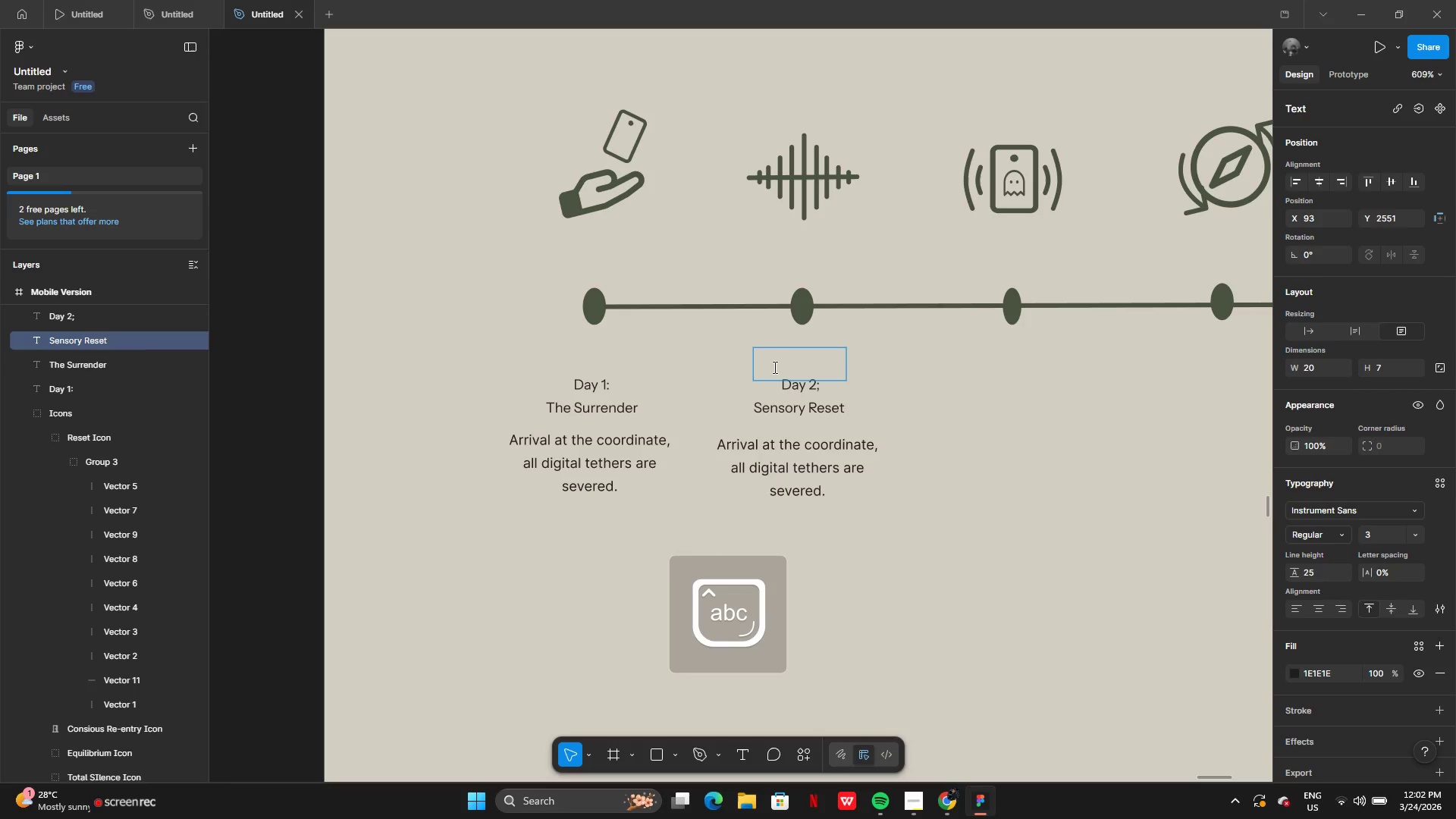 
double_click([799, 447])
 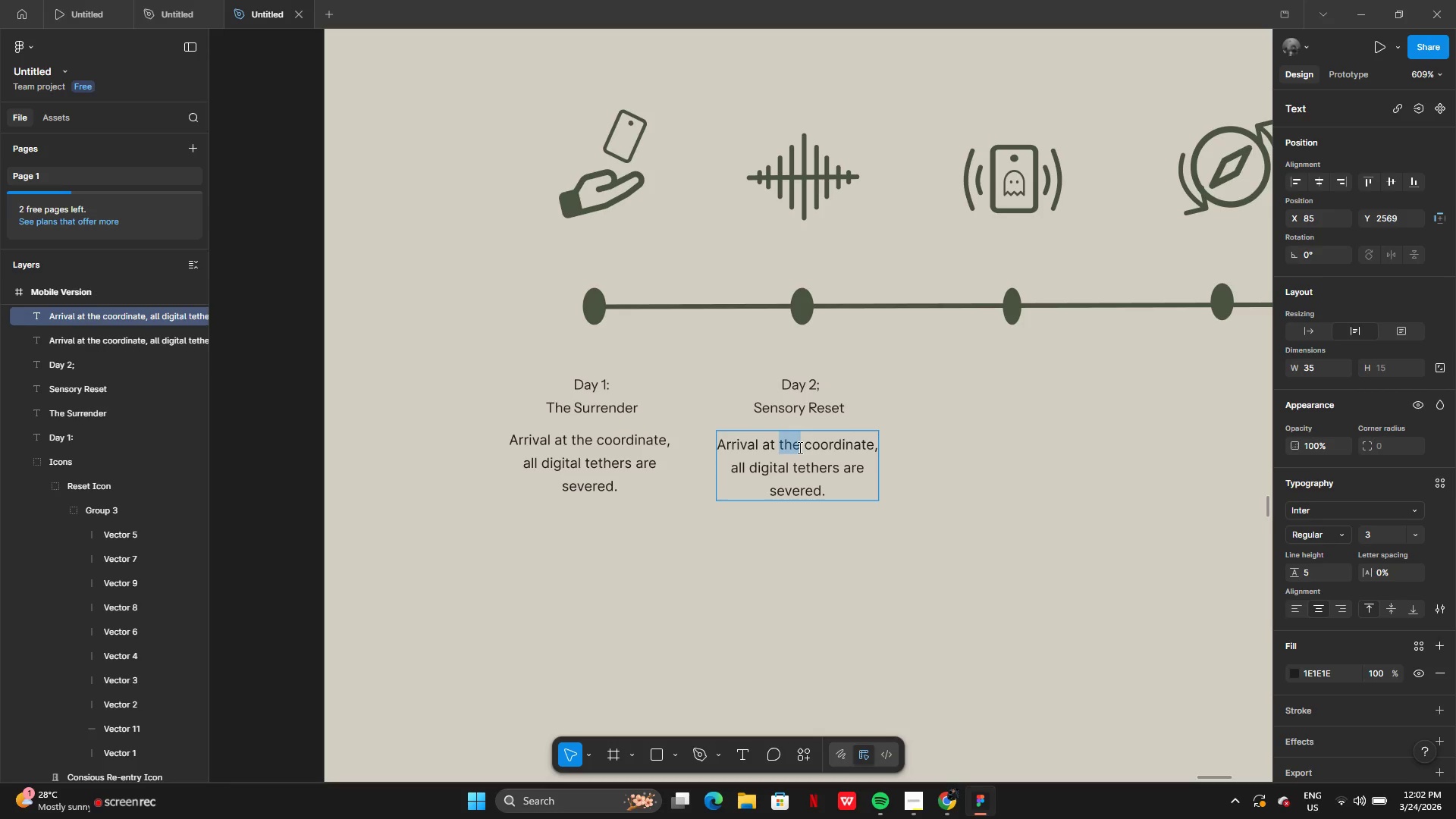 
key(Control+A)
 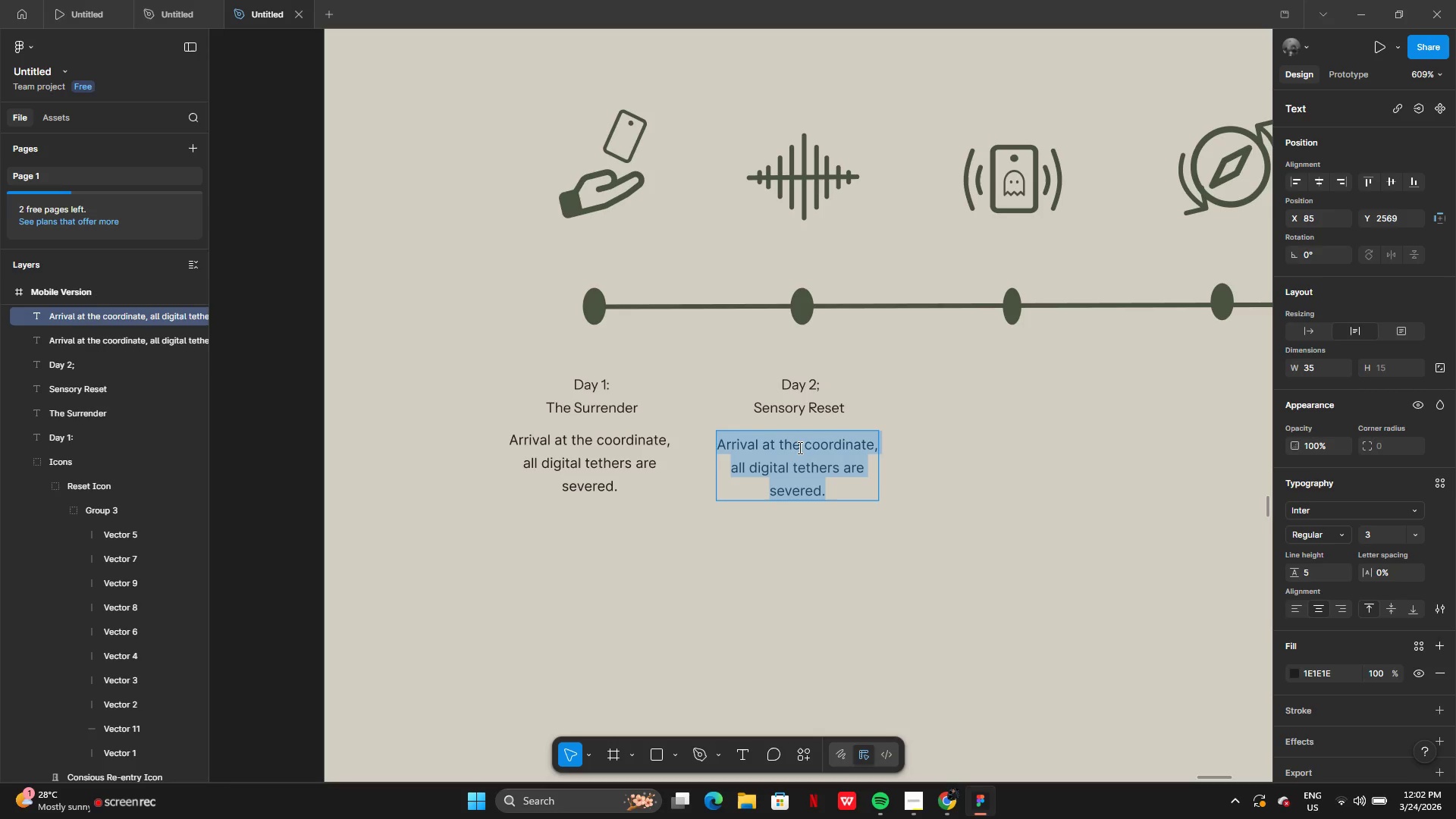 
key(Backspace)
type(Identifying the natural sounscape of the environment)
 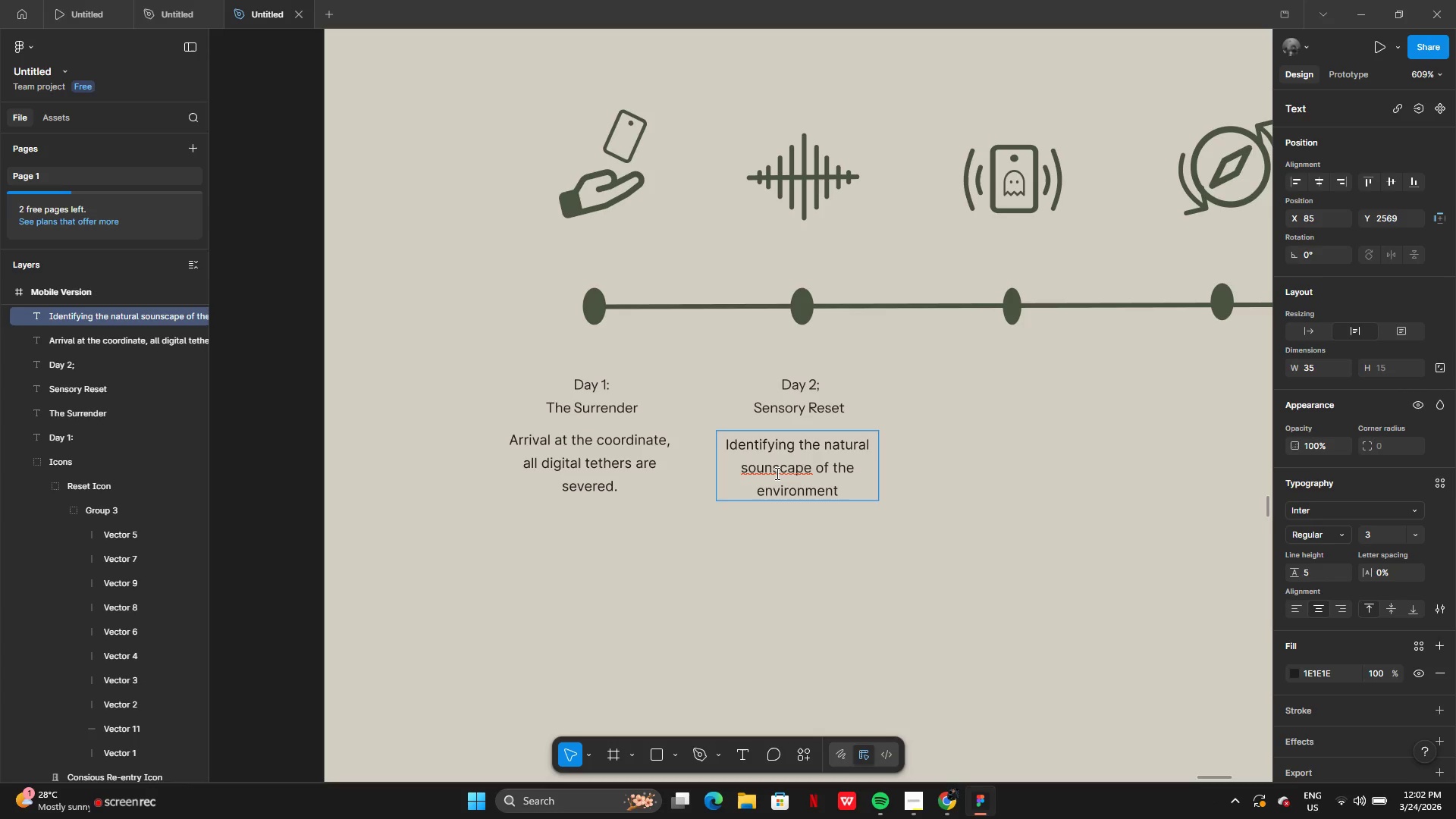 
wait(5.12)
 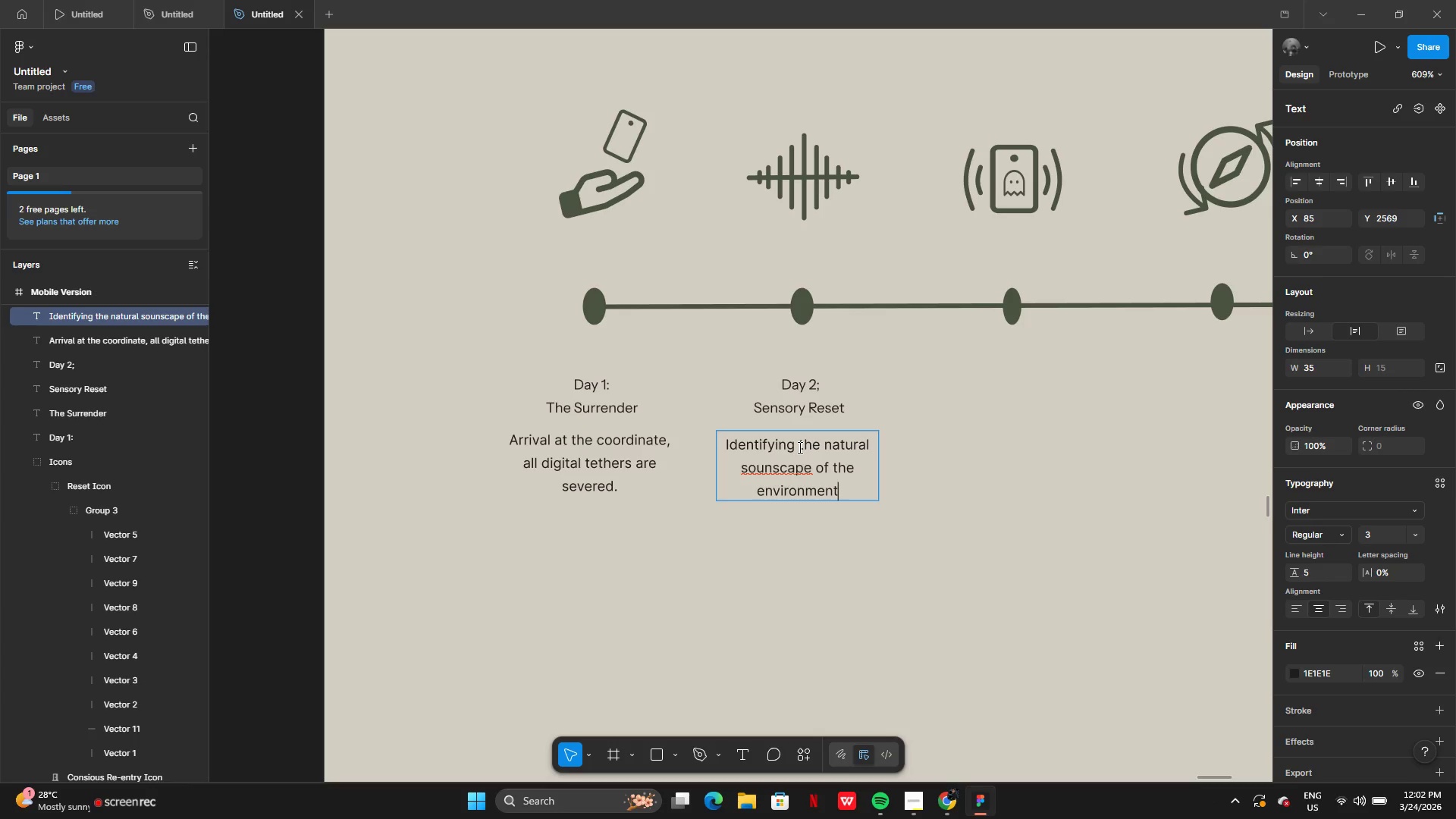 
key(Period)
 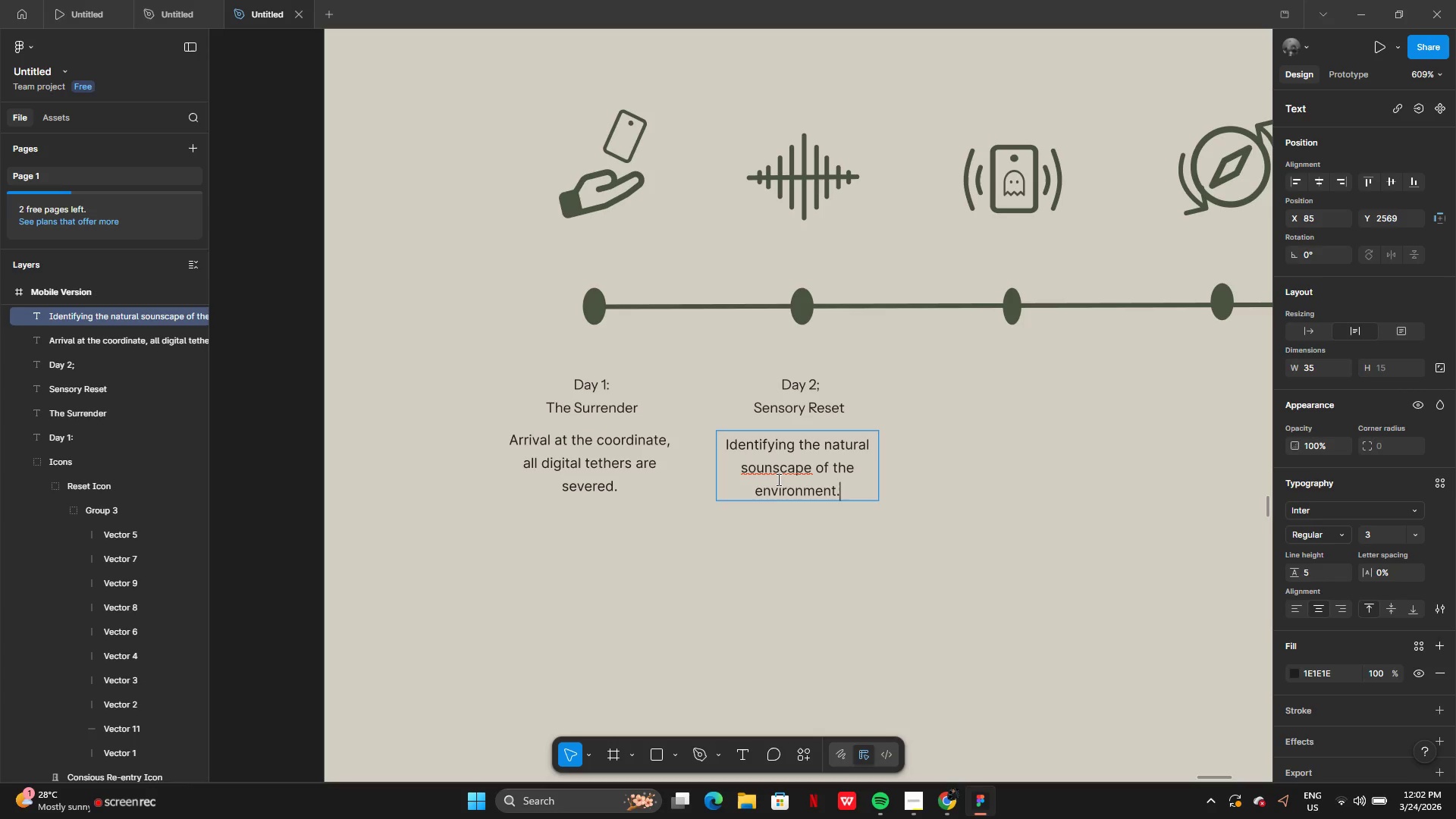 
left_click([802, 598])
 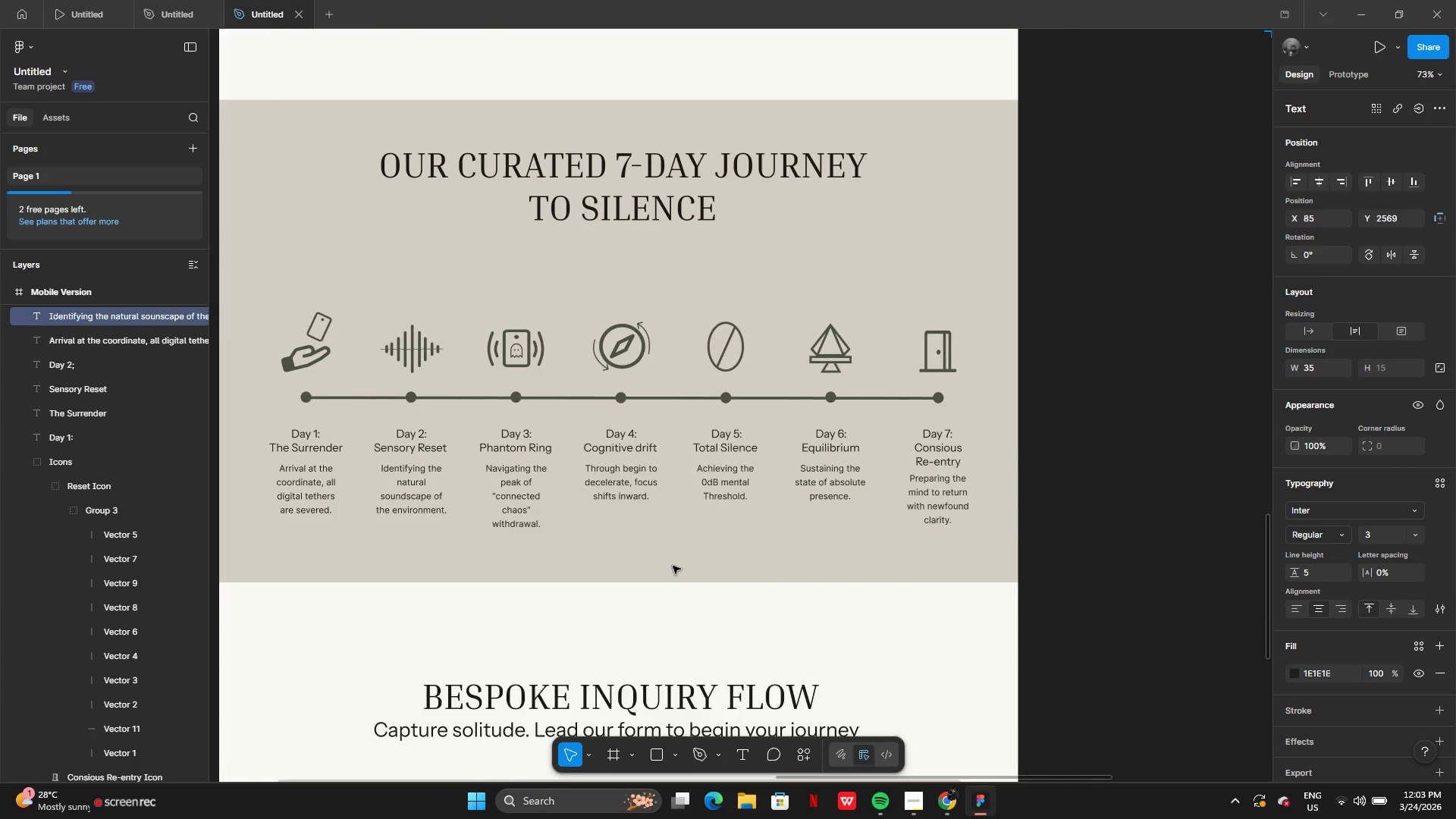 
wait(6.47)
 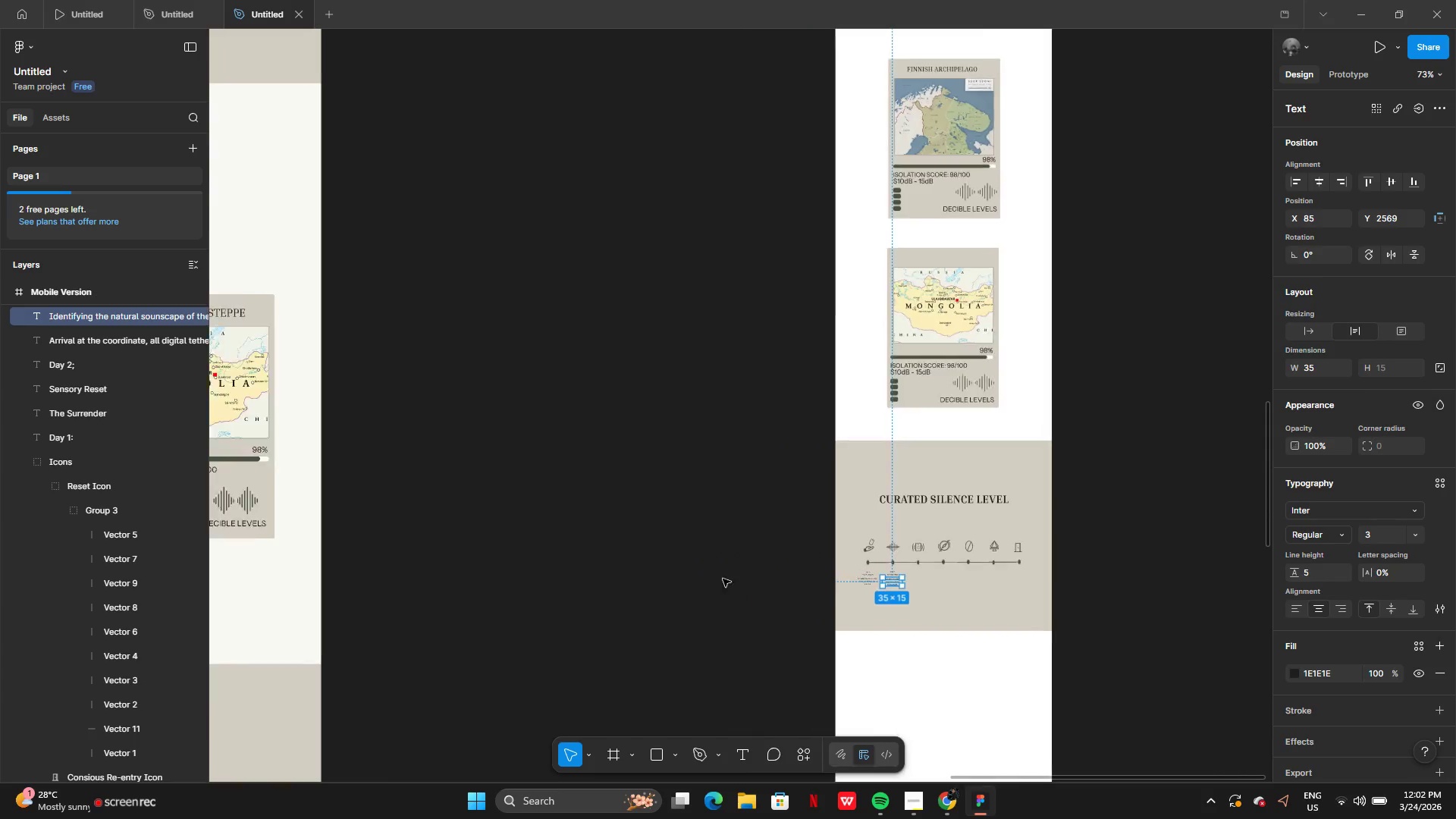 
left_click([408, 500])
 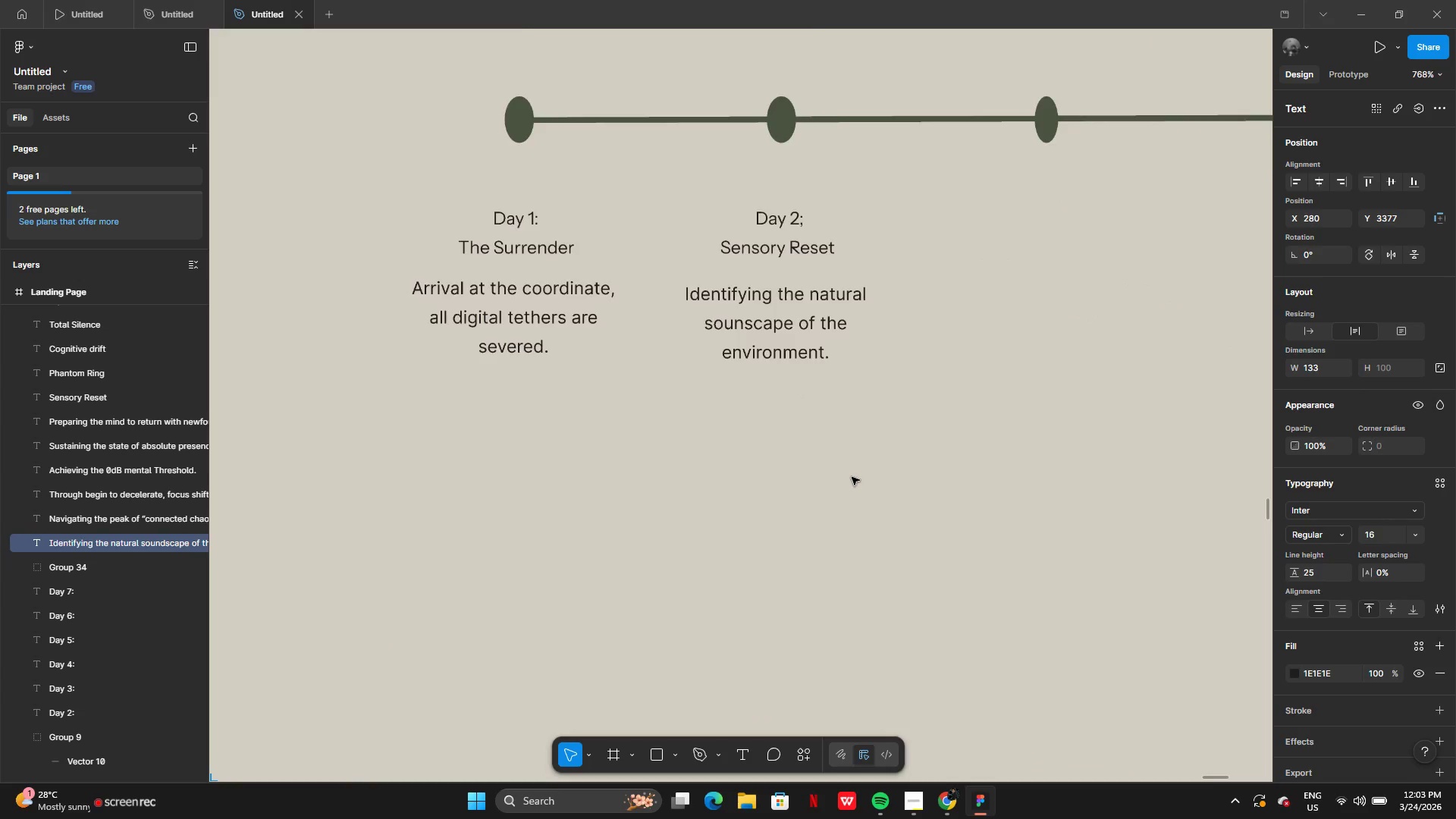 
wait(5.81)
 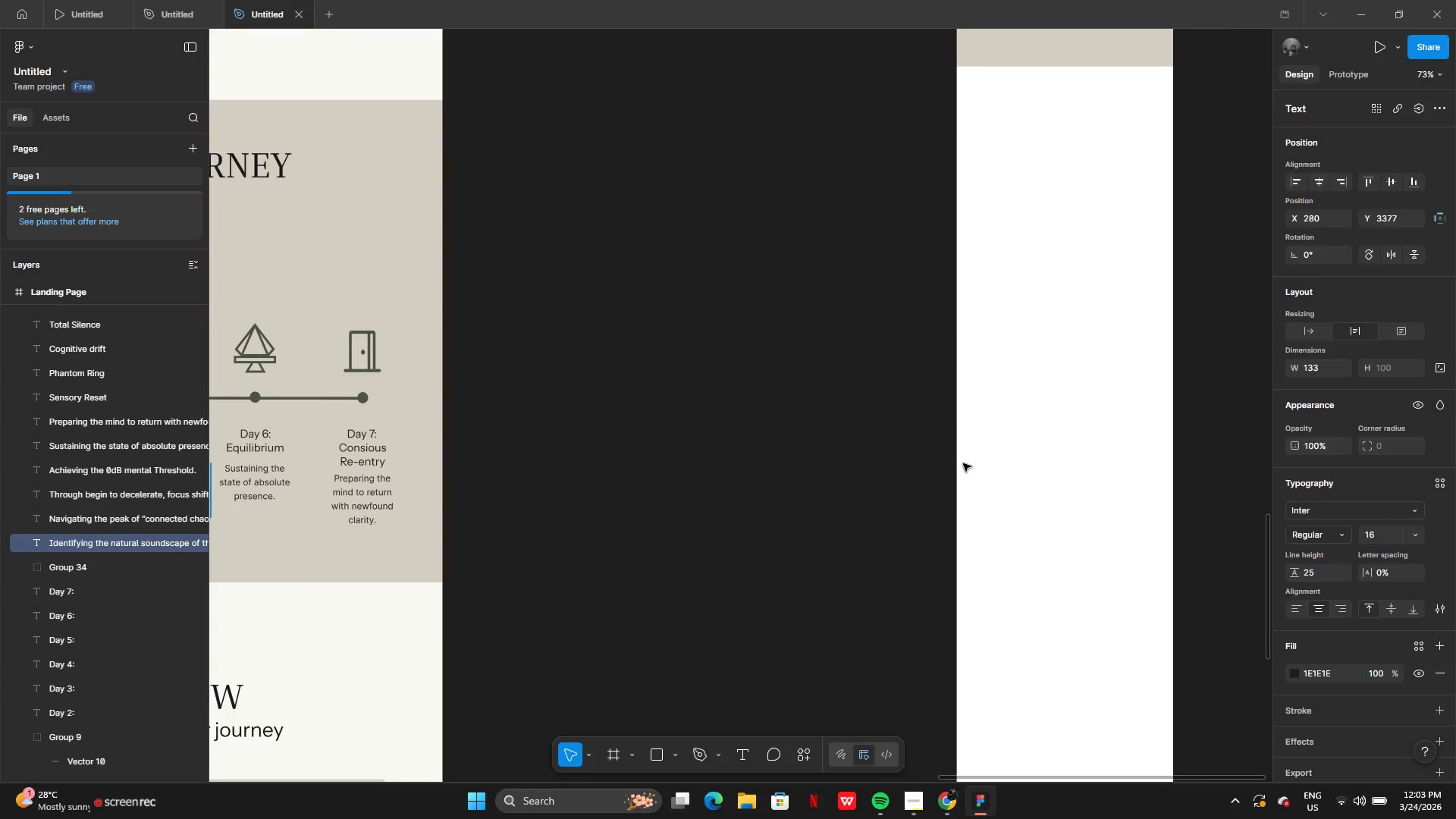 
double_click([868, 454])
 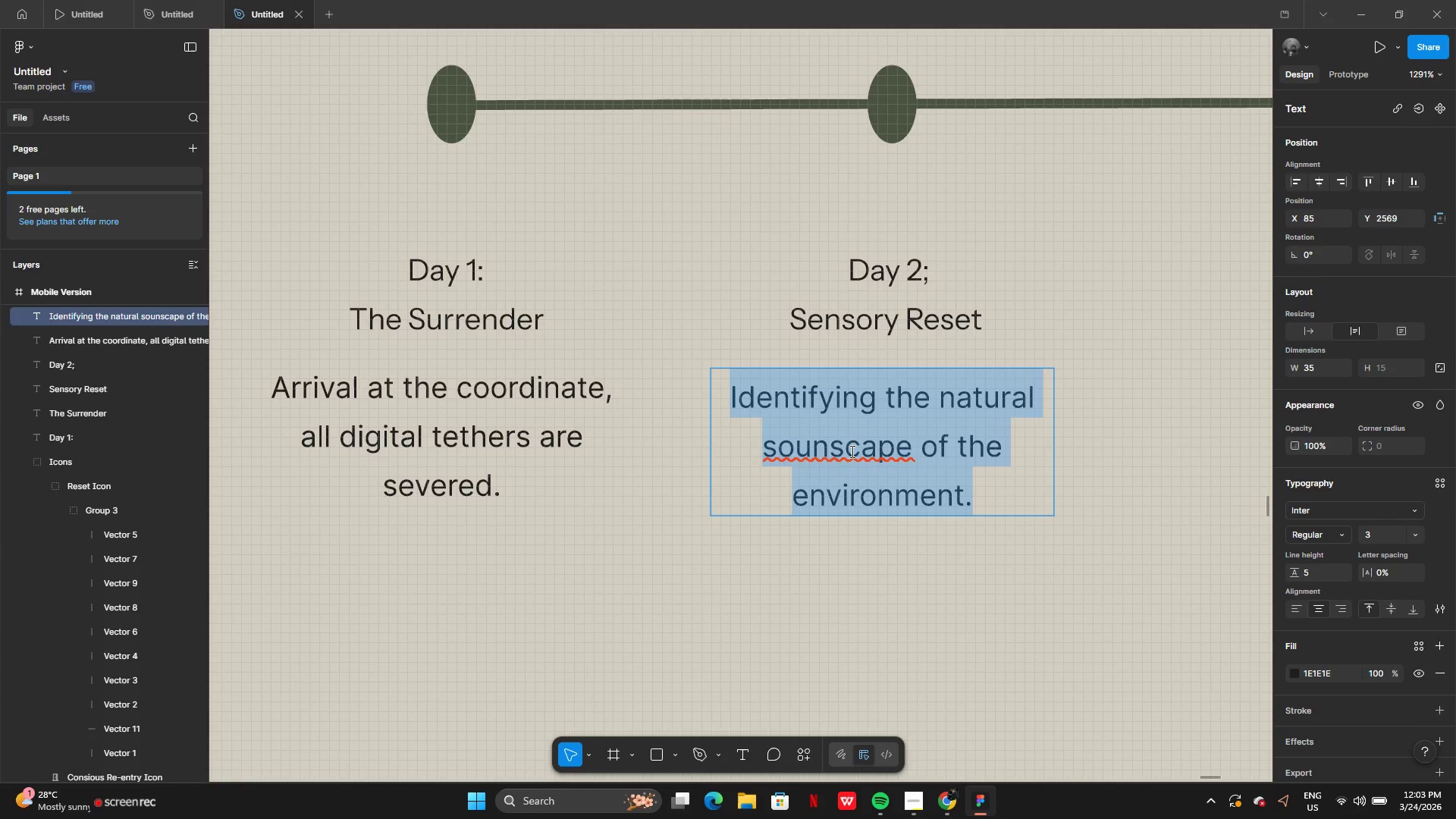 
left_click([851, 451])
 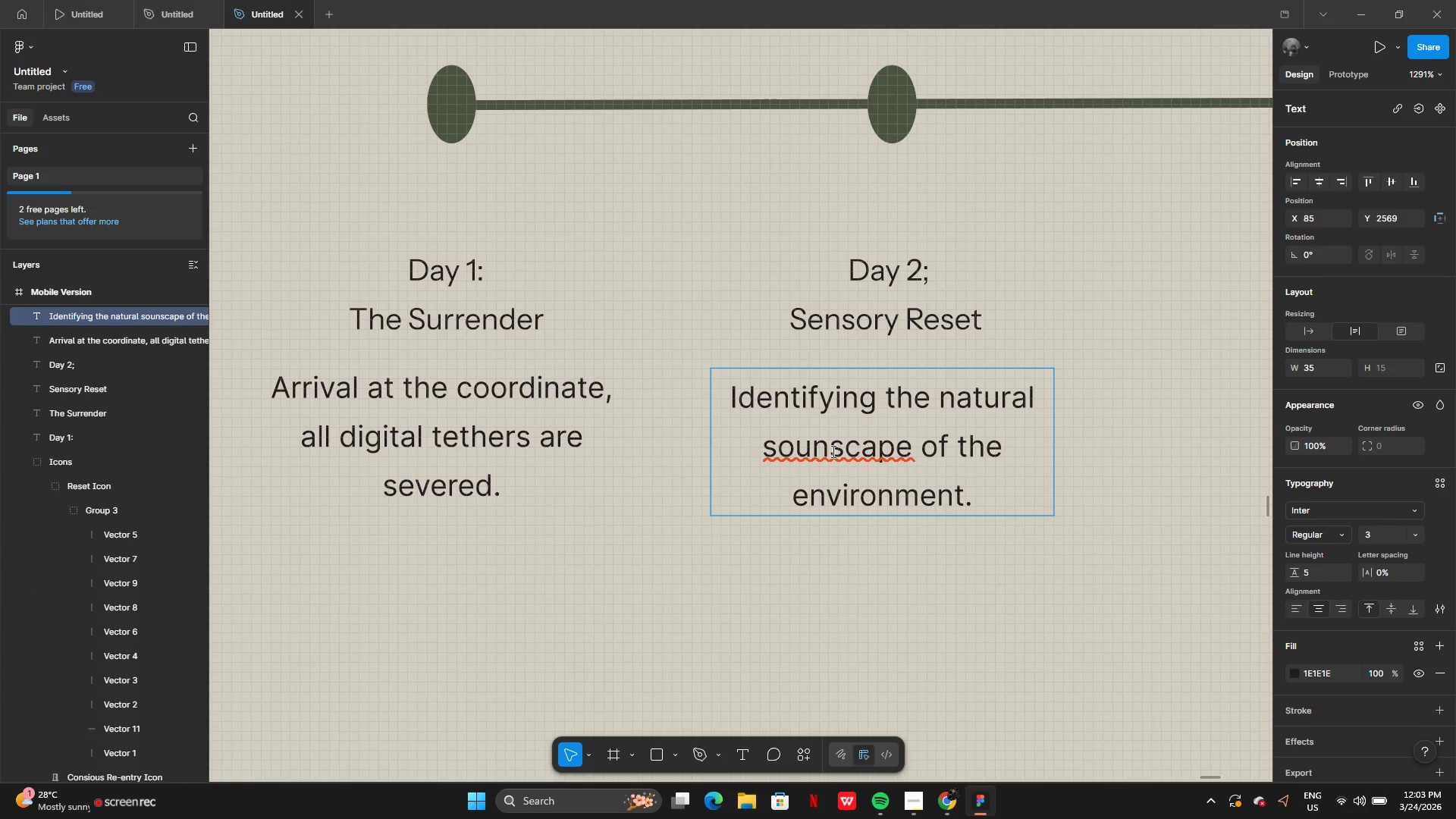 
left_click([834, 451])
 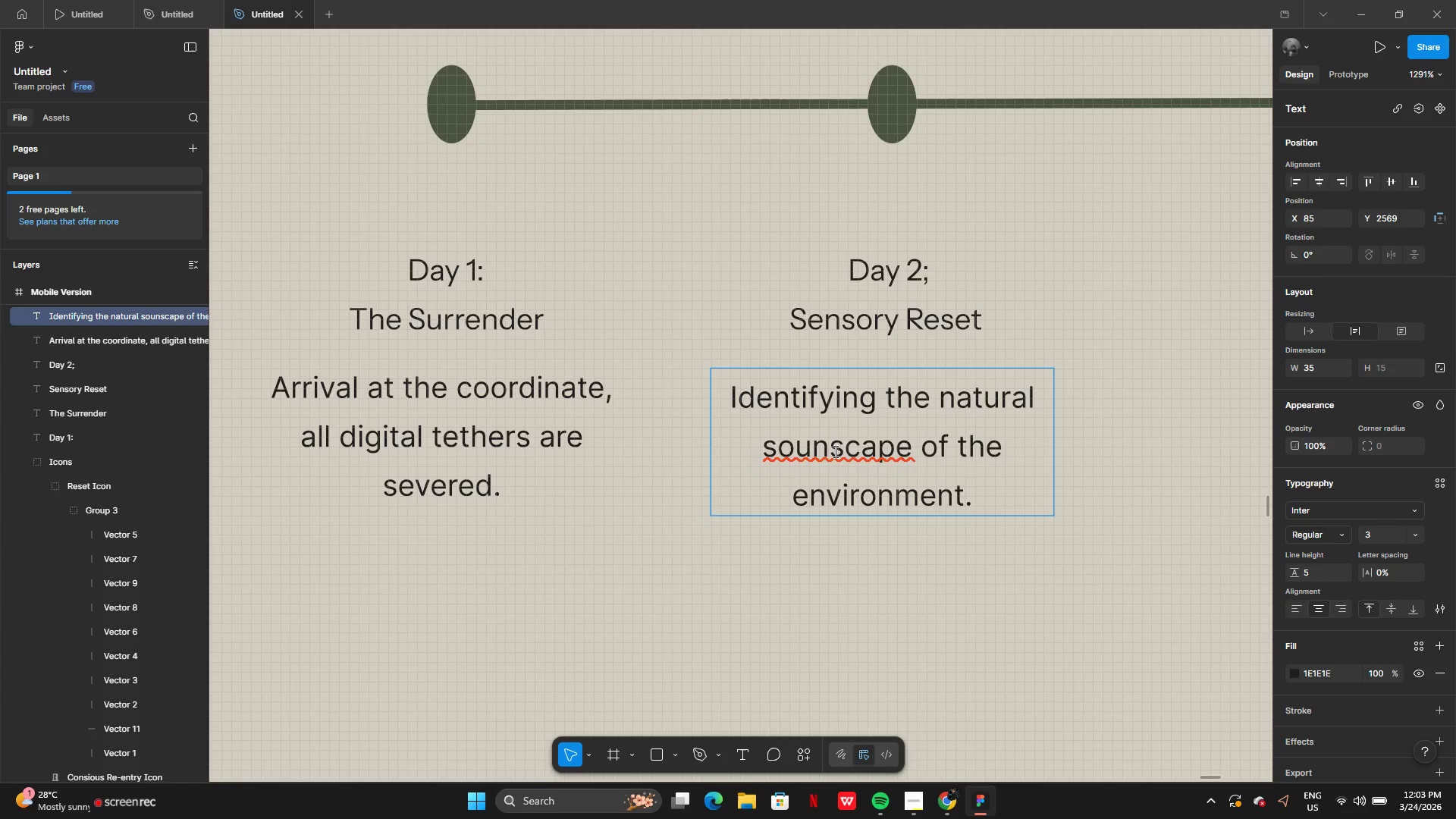 
key(D)
 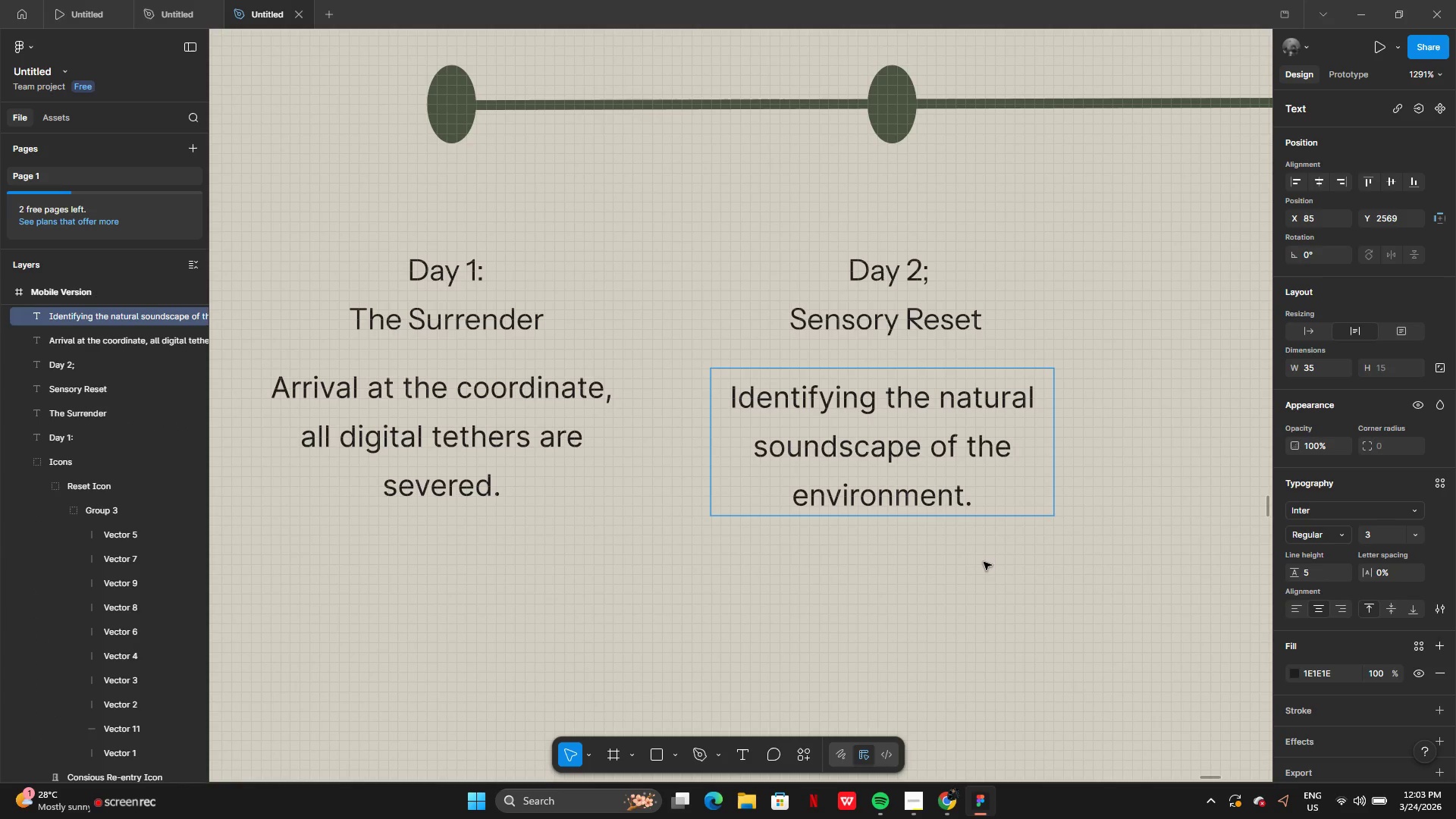 
left_click([984, 562])
 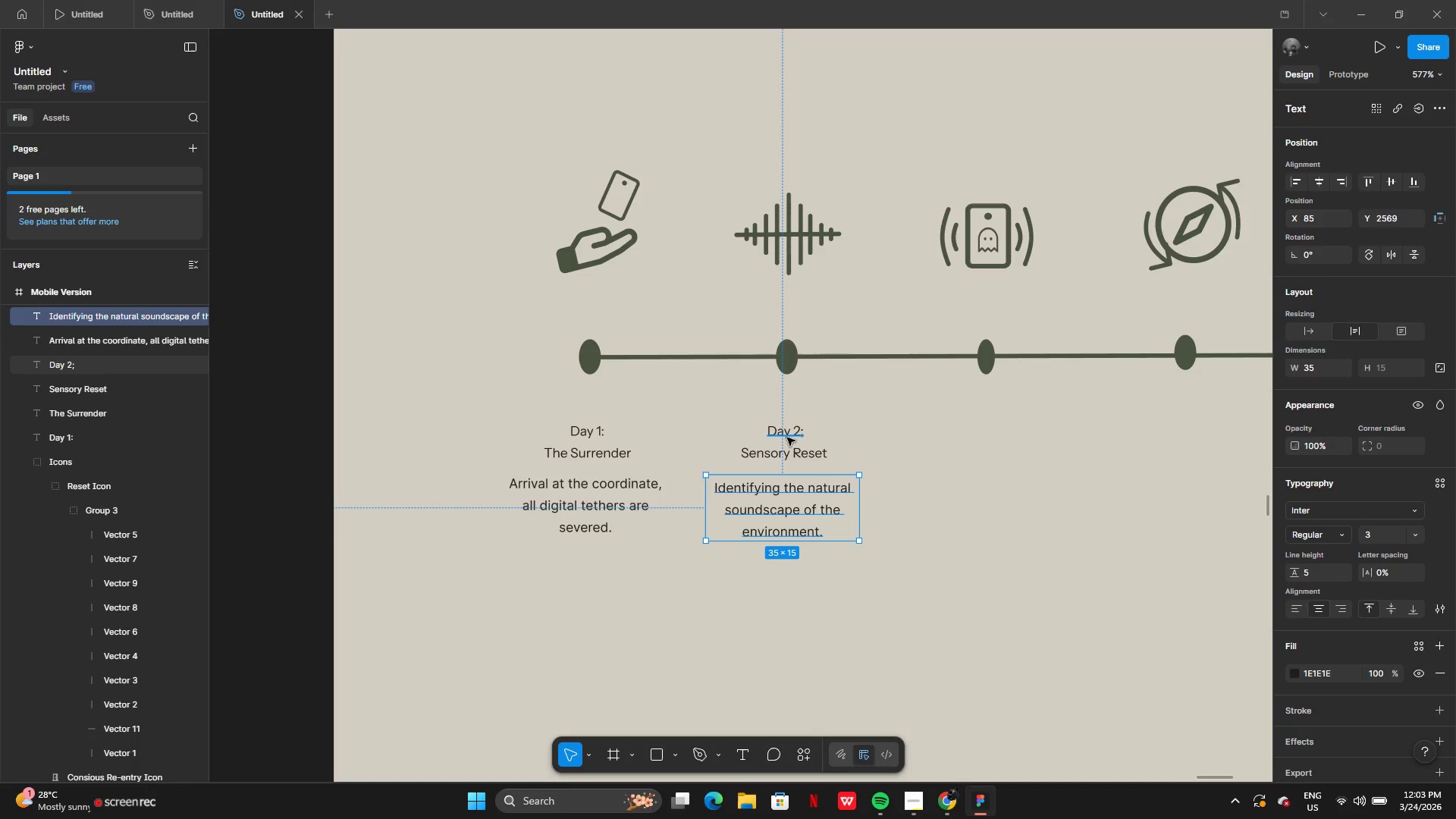 
left_click([787, 438])
 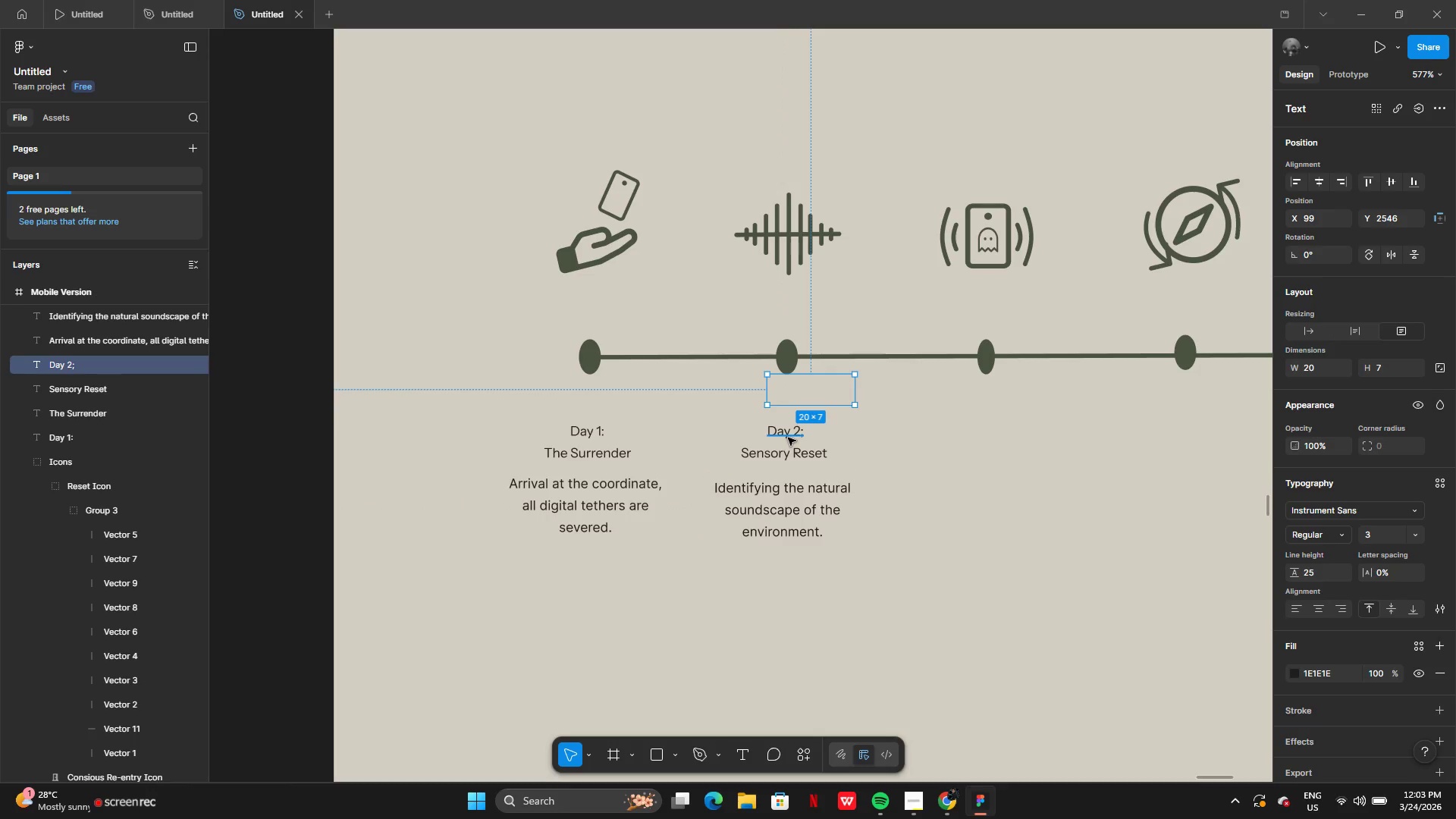 
hold_key(key=CapsLock, duration=1.5)
 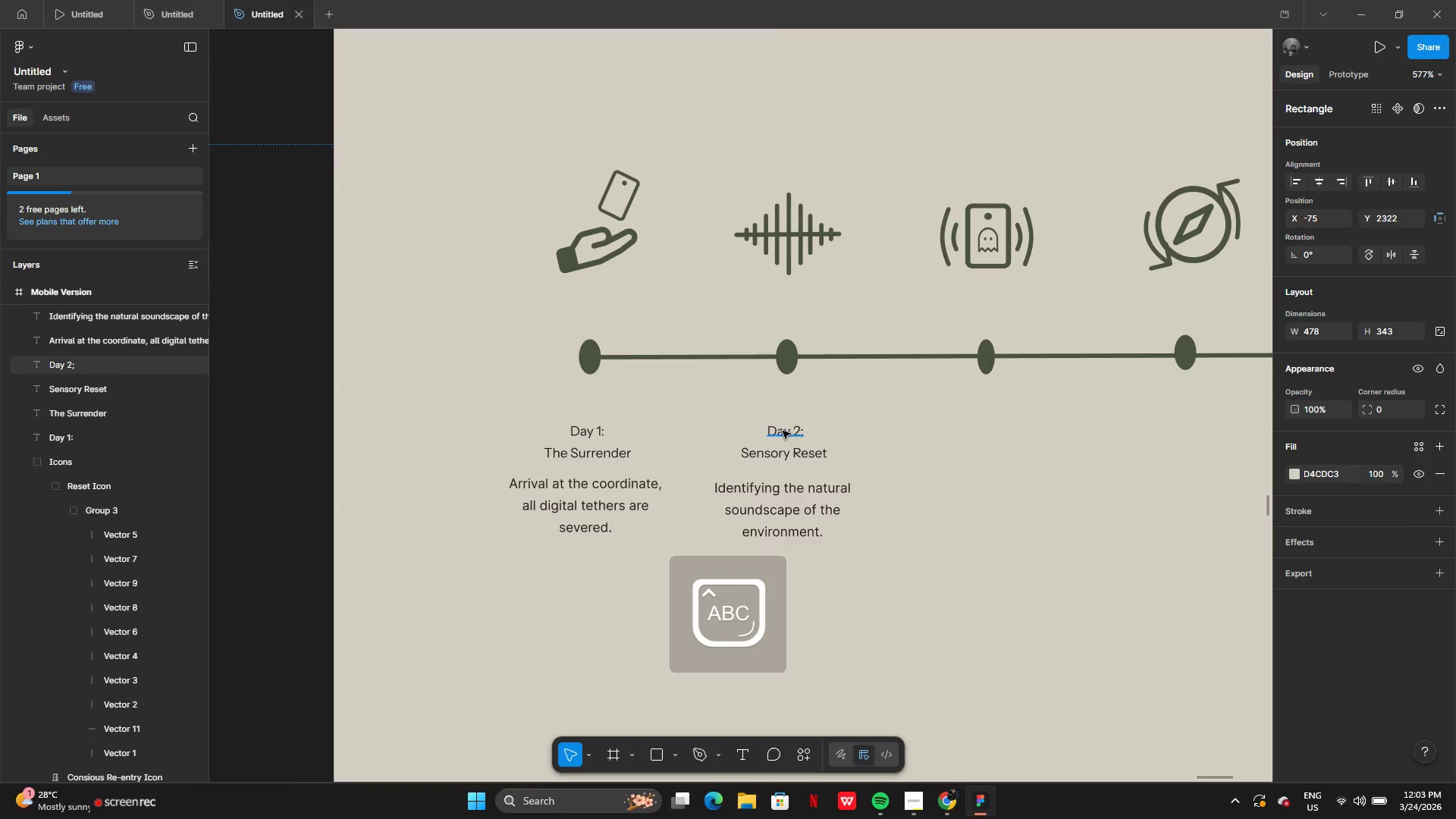 
left_click([783, 415])
 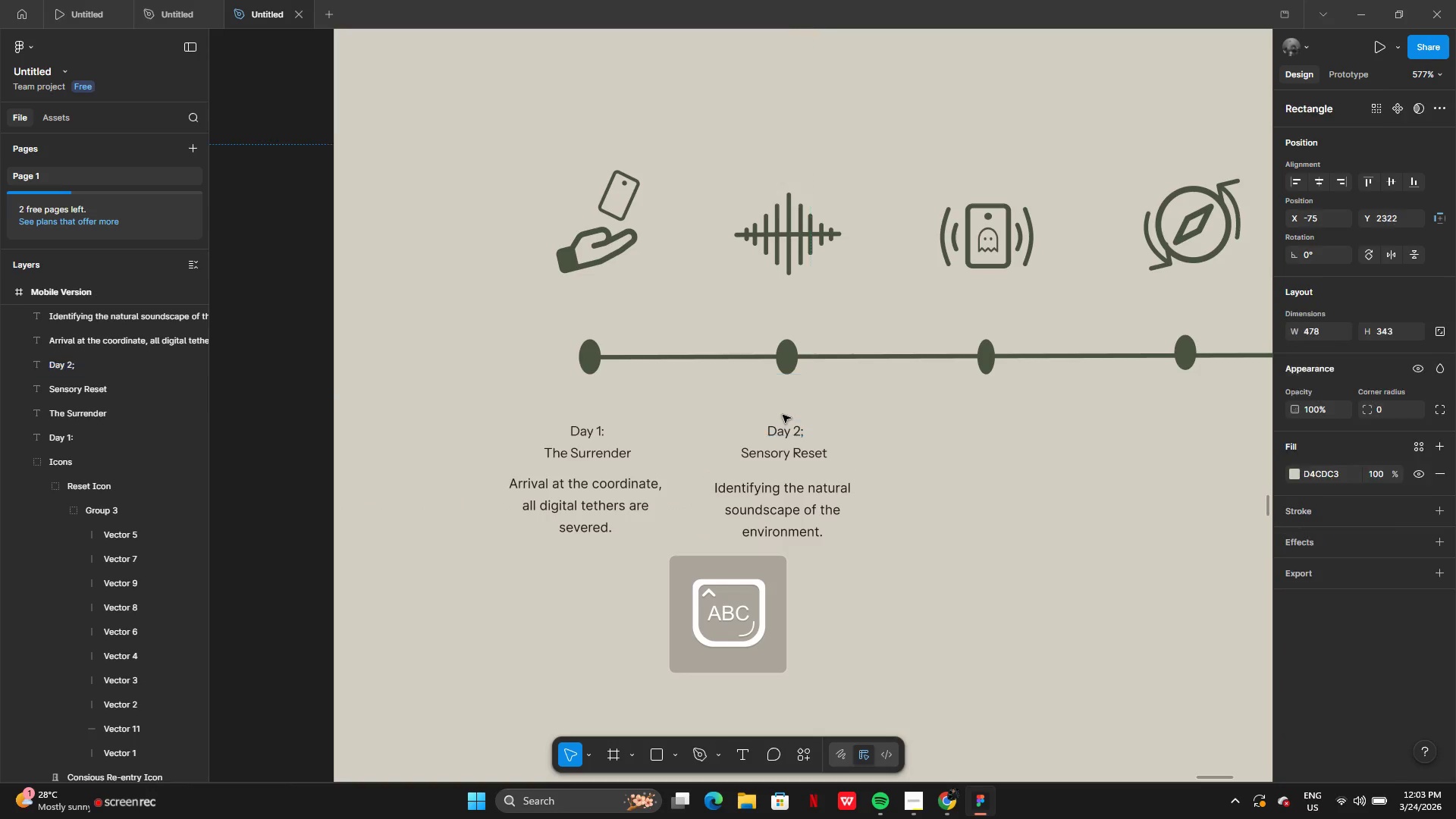 
hold_key(key=CapsLock, duration=1.5)
 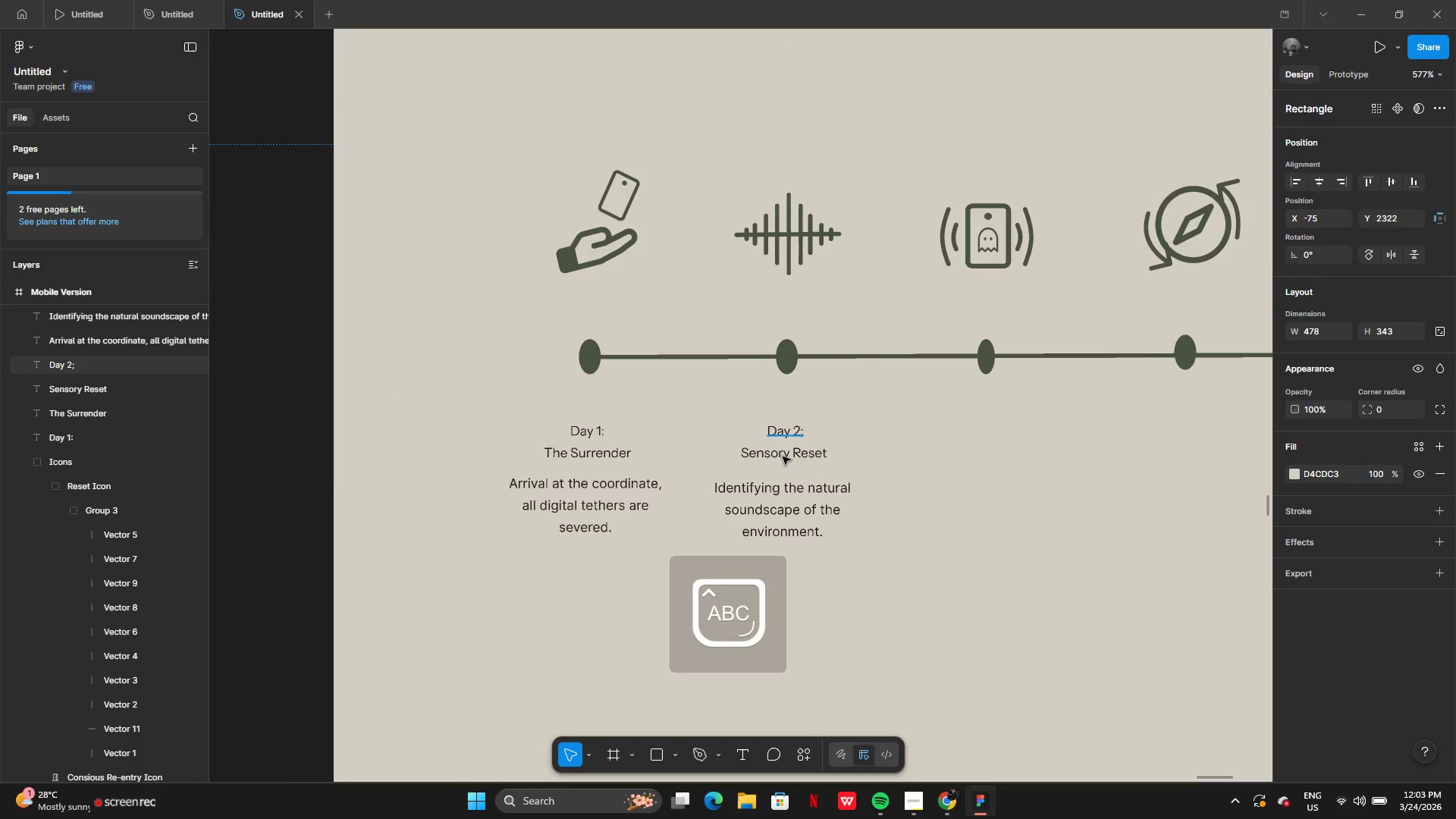 
hold_key(key=CapsLock, duration=1.19)
 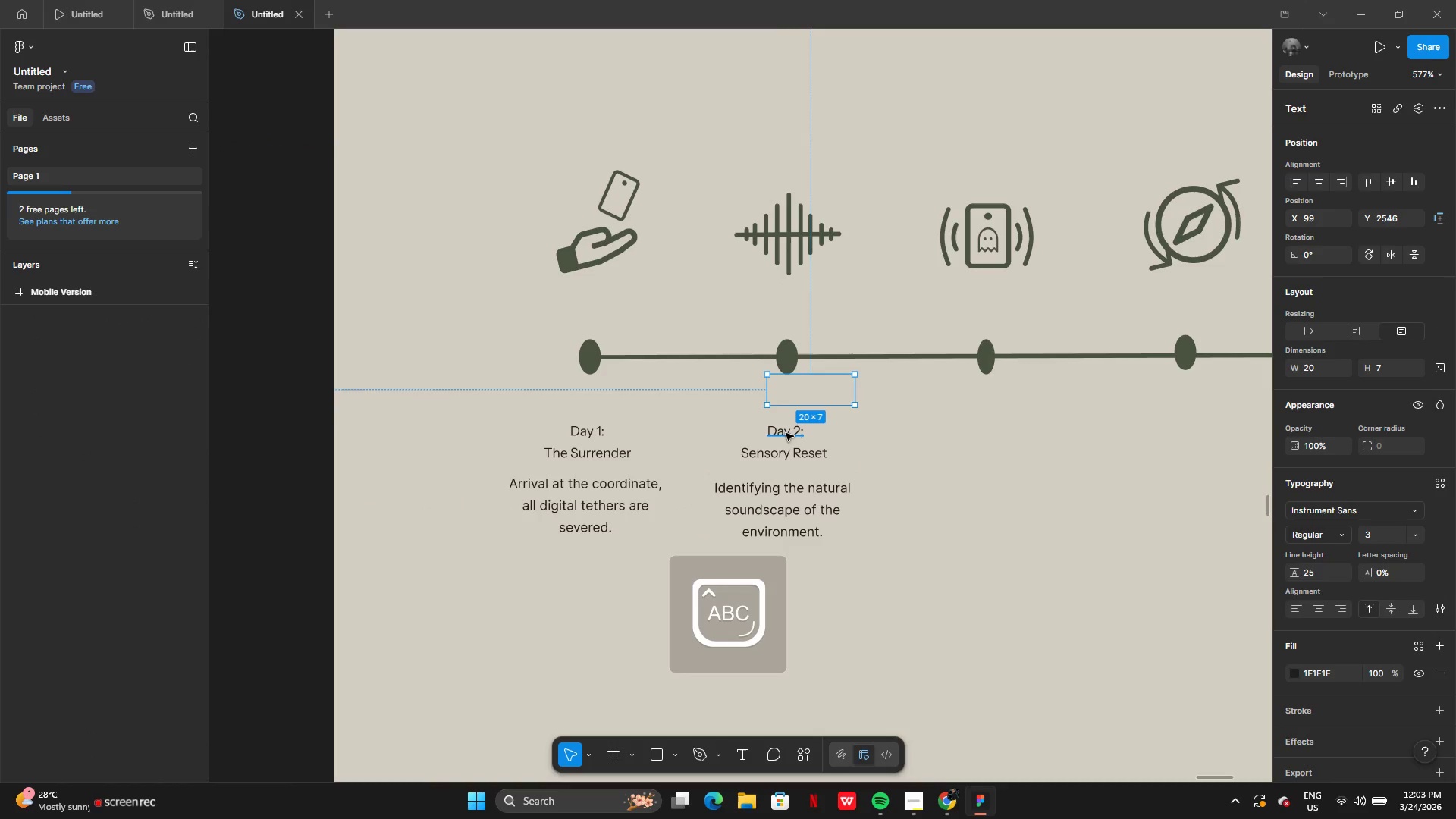 
left_click([783, 457])
 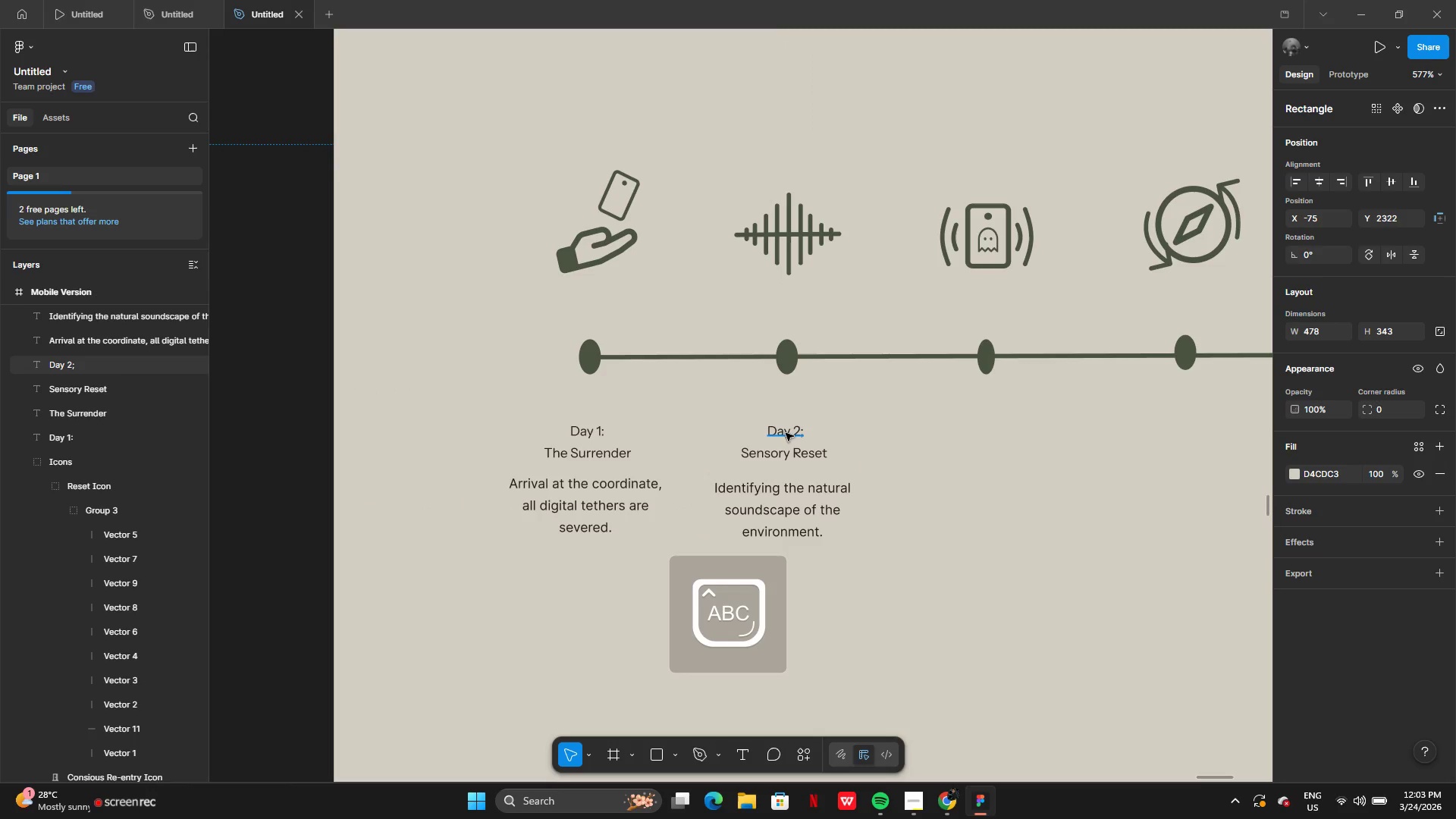 
left_click([786, 433])
 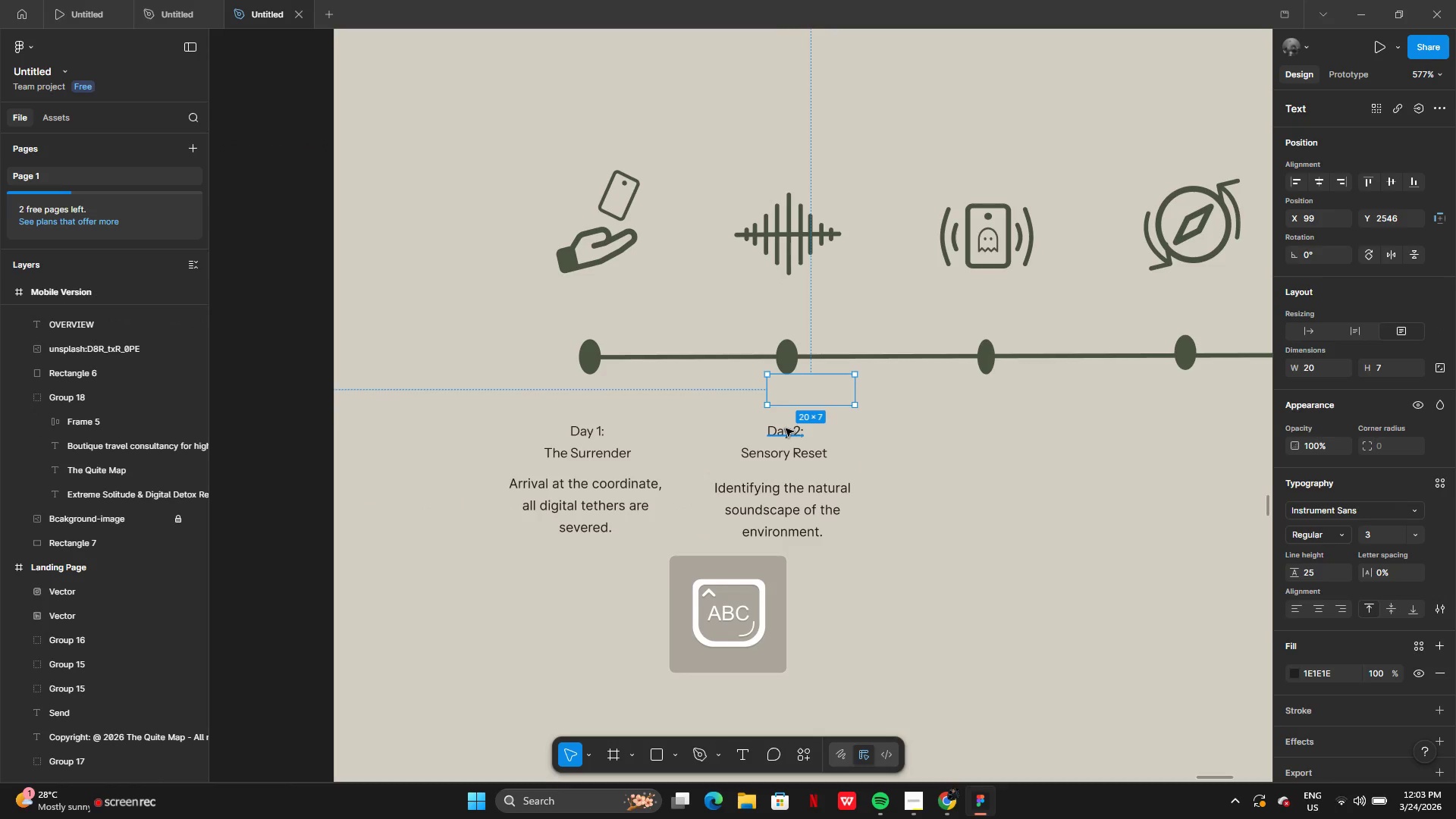 
hold_key(key=CapsLock, duration=1.5)
 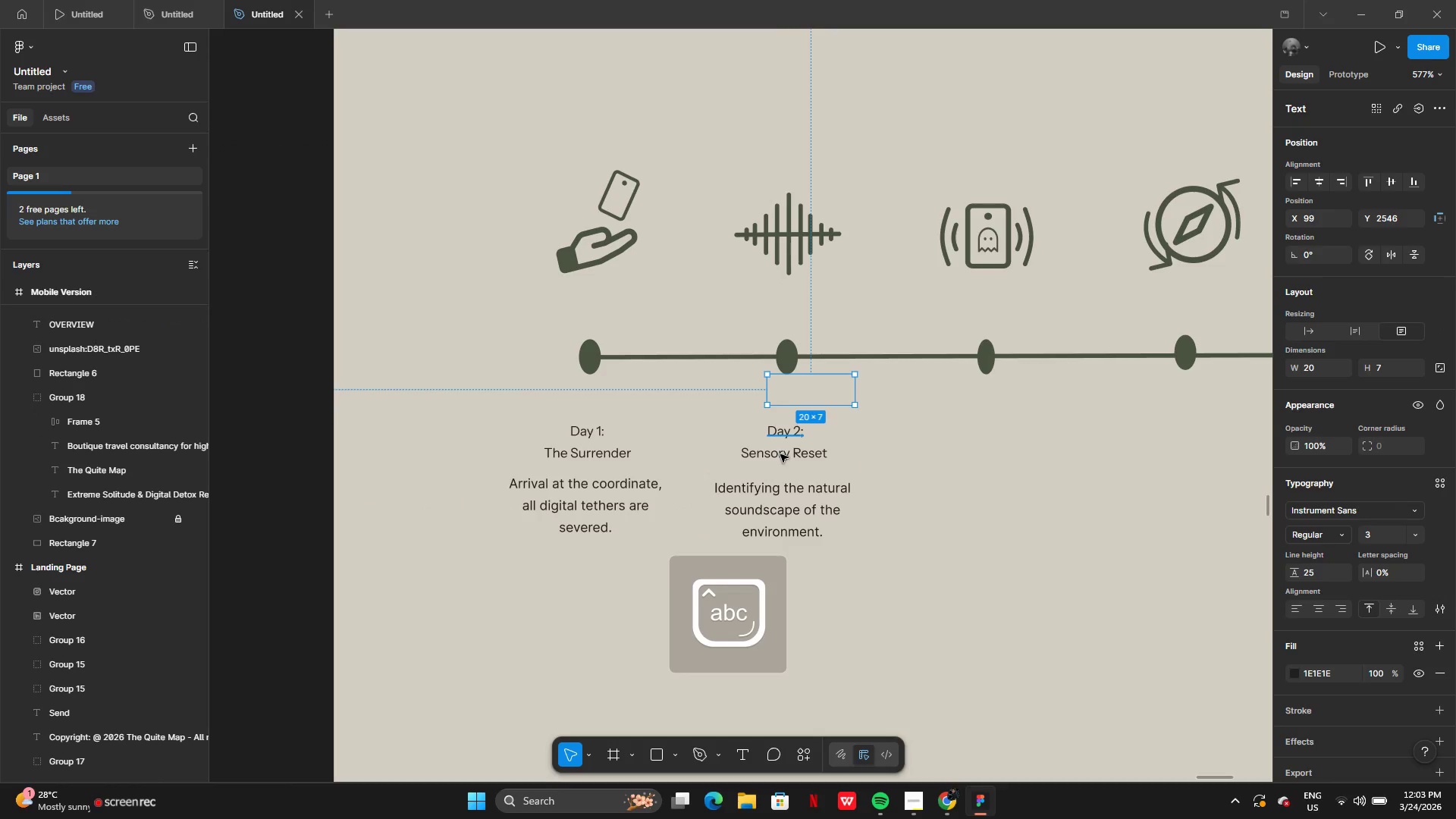 
hold_key(key=CapsLock, duration=1.3)
 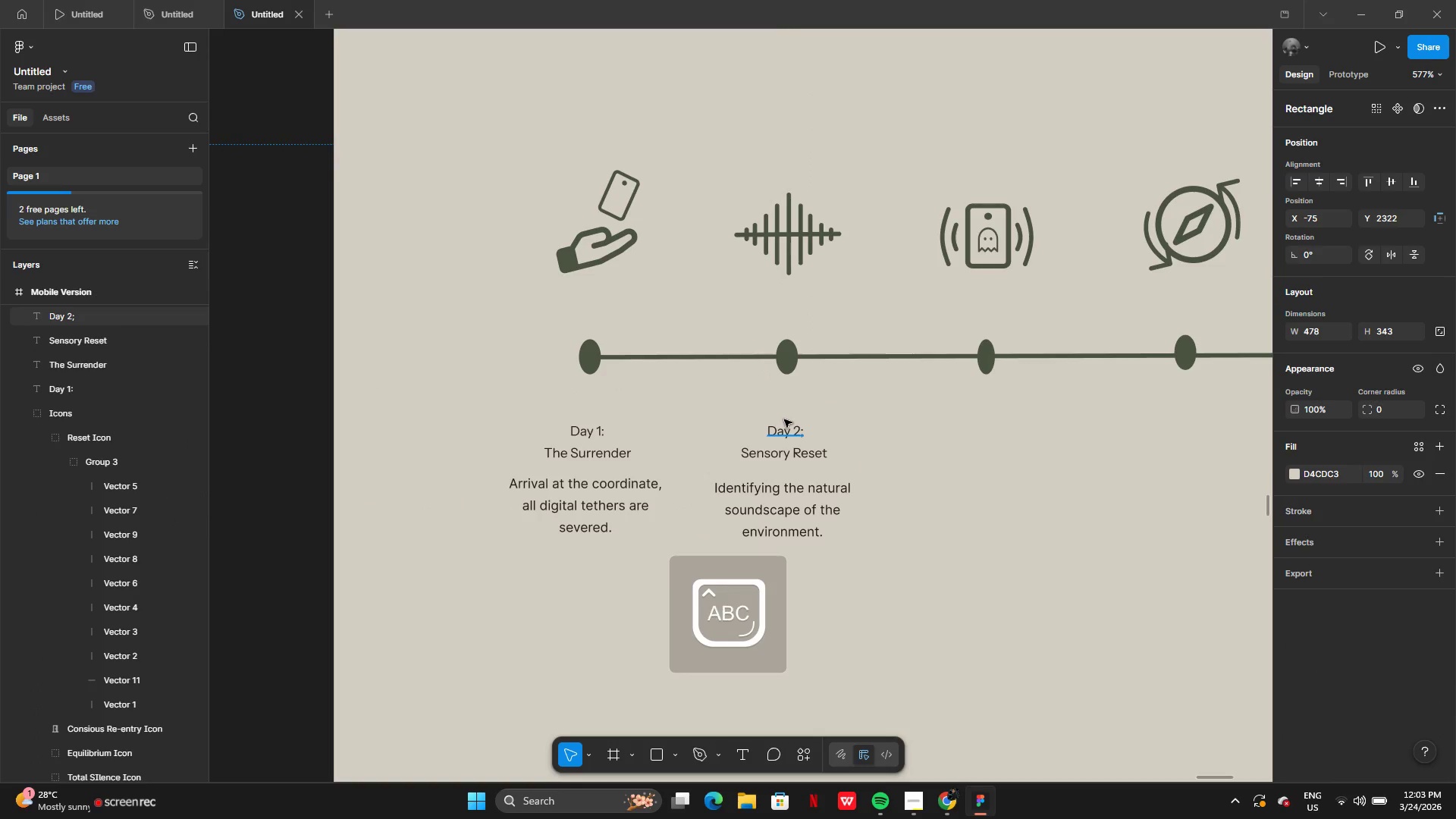 
hold_key(key=CapsLock, duration=0.62)
 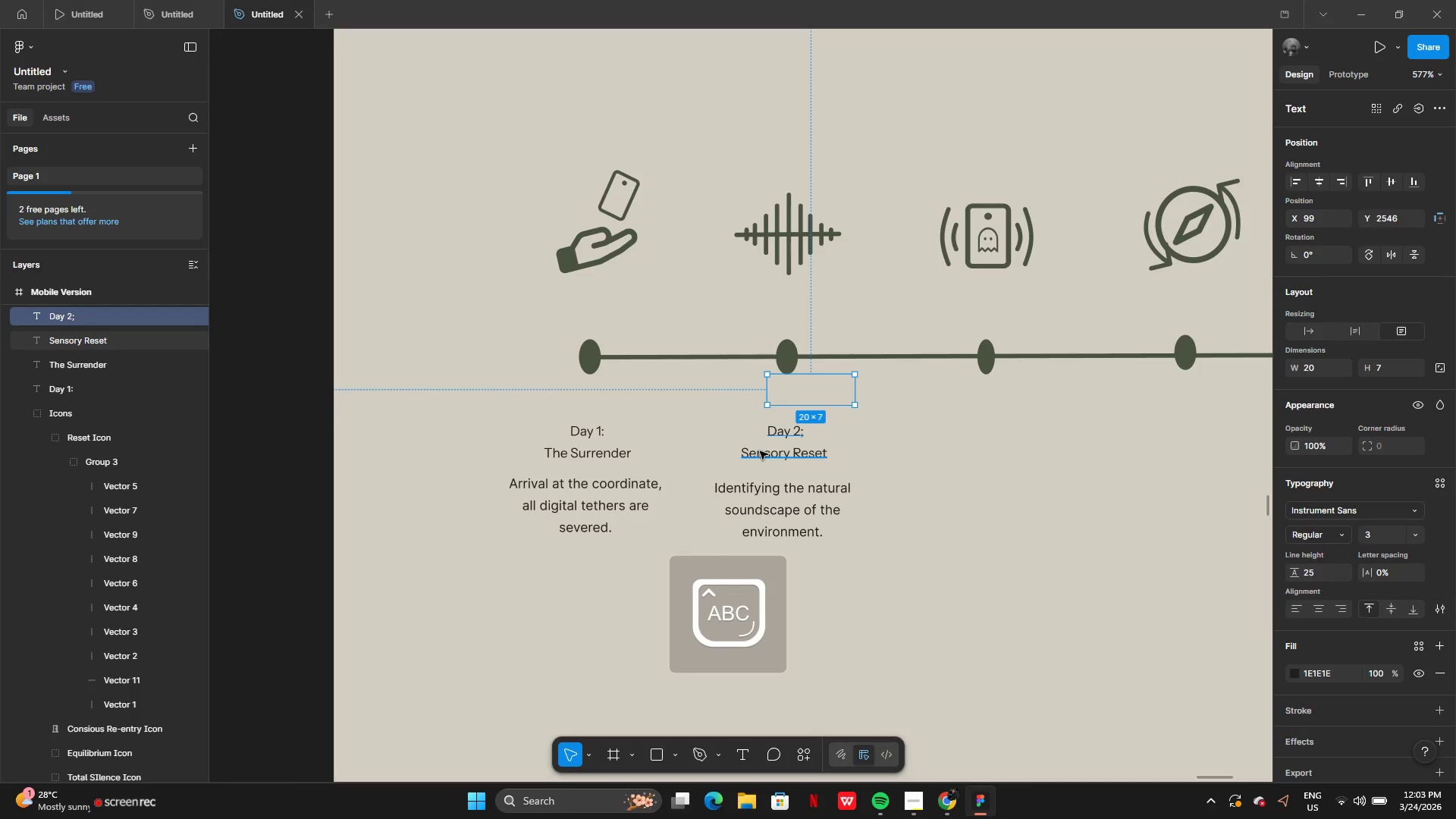 
hold_key(key=CapsLock, duration=1.52)
 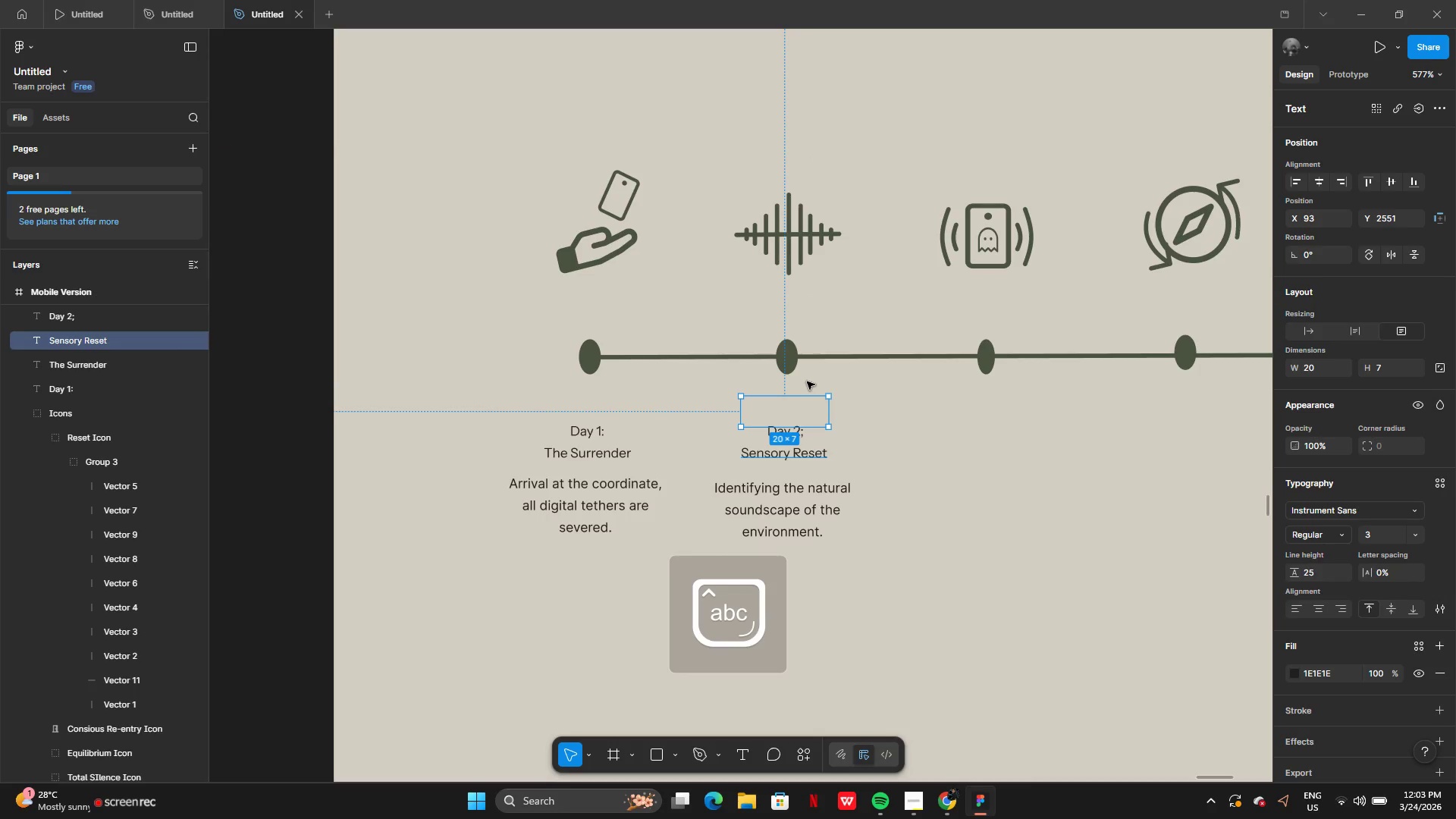 
left_click([760, 452])
 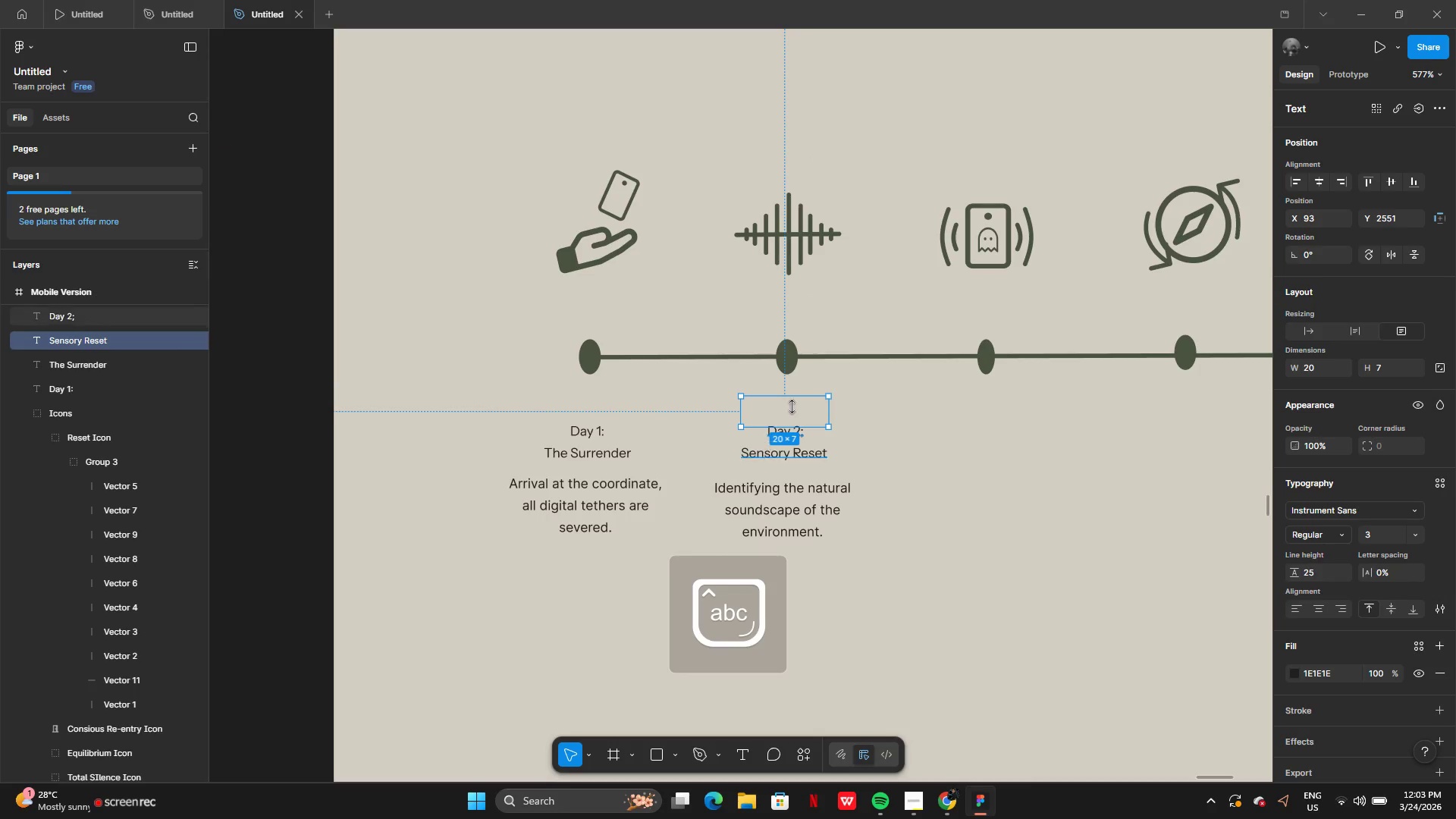 
hold_key(key=CapsLock, duration=1.5)
 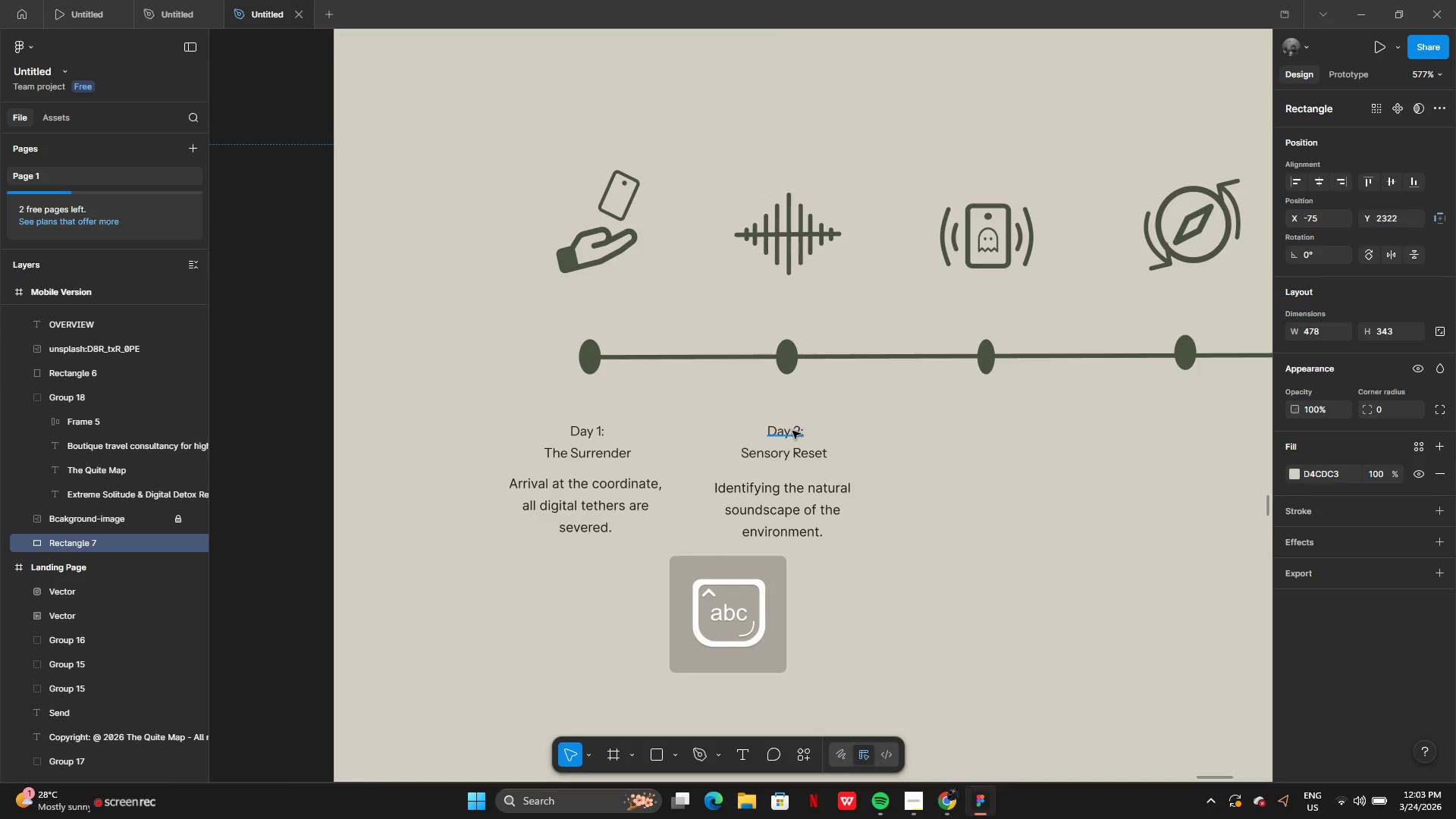 
left_click([807, 381])
 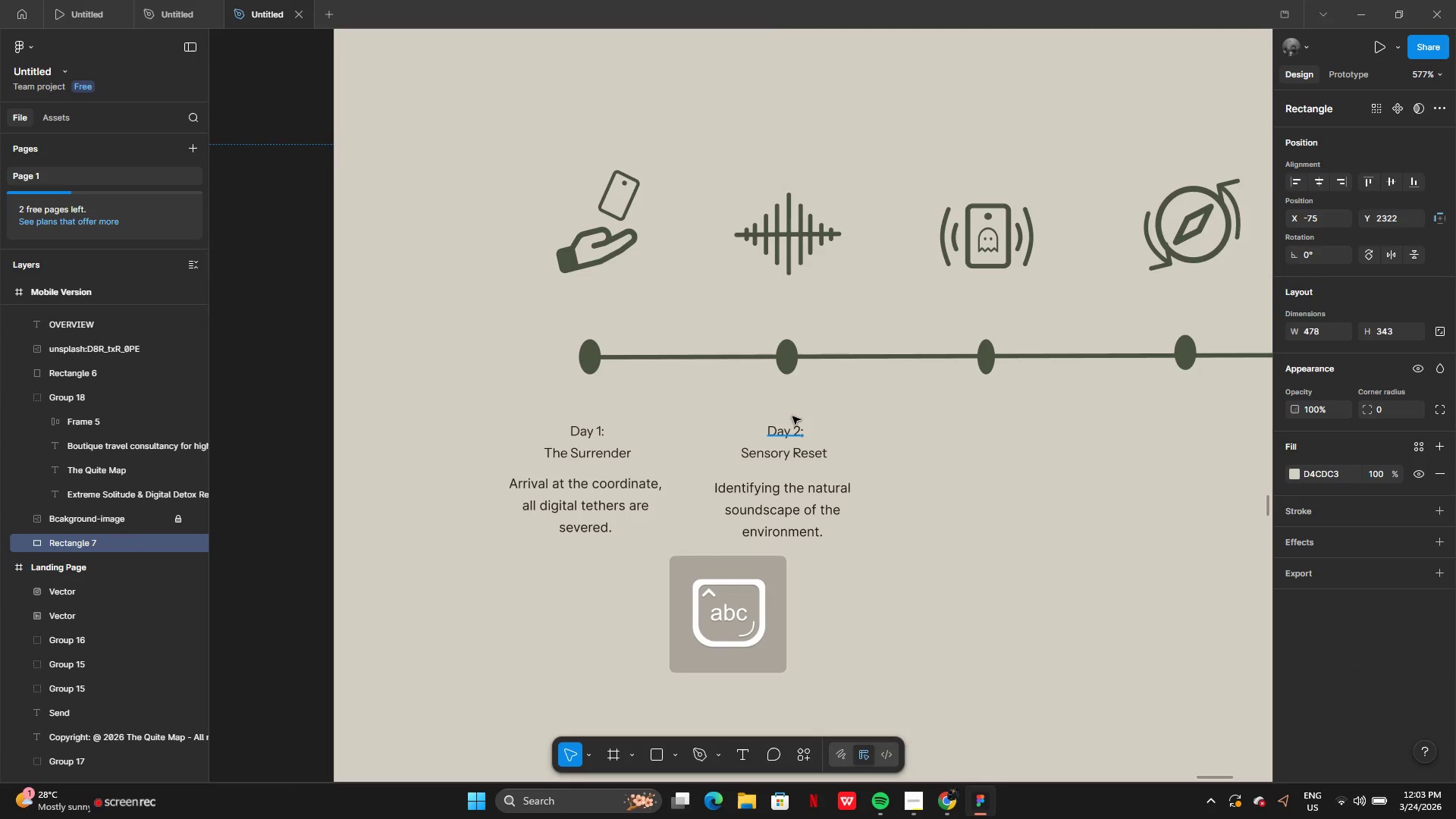 
left_click([791, 419])
 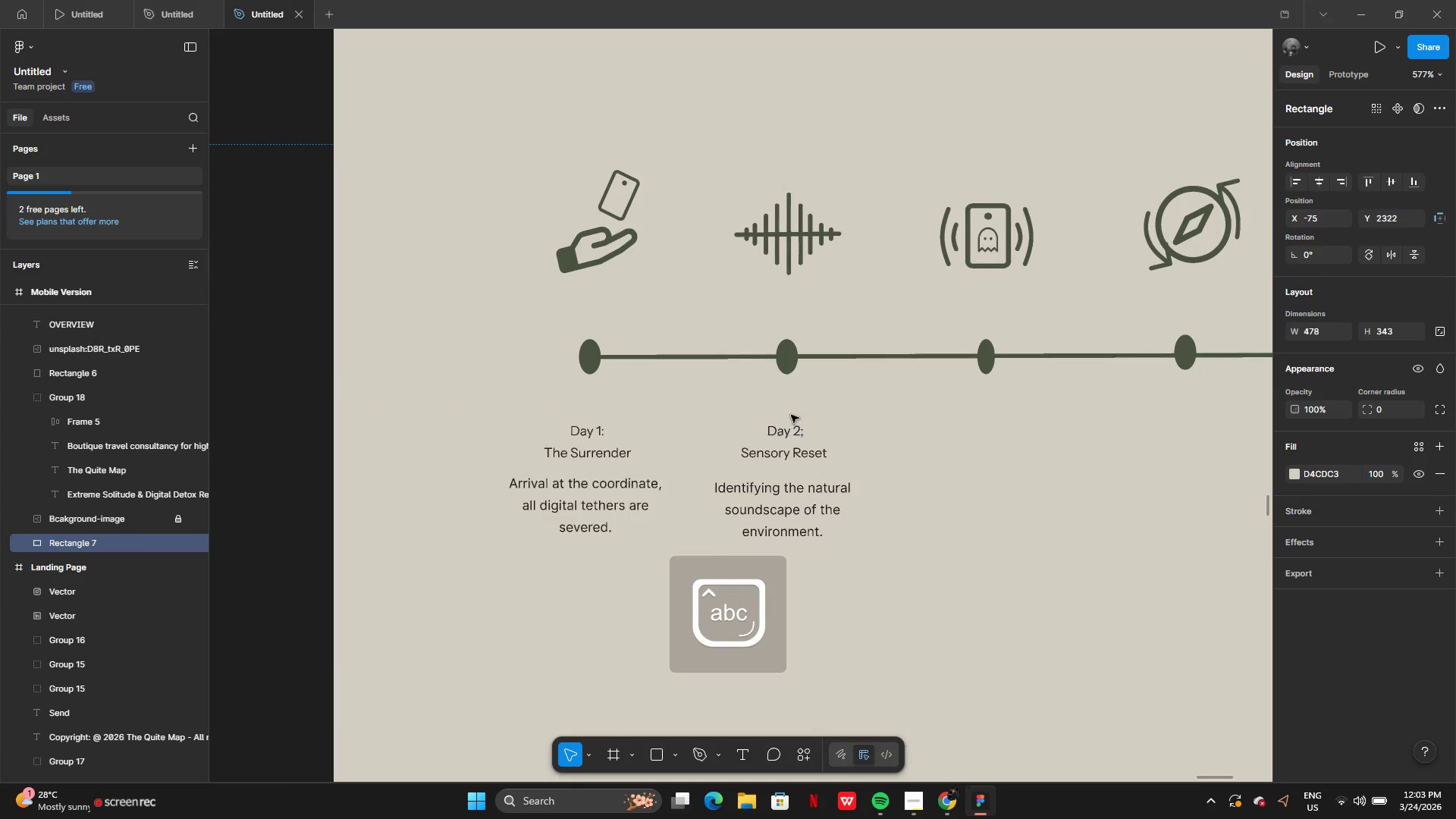 
hold_key(key=CapsLock, duration=0.66)
 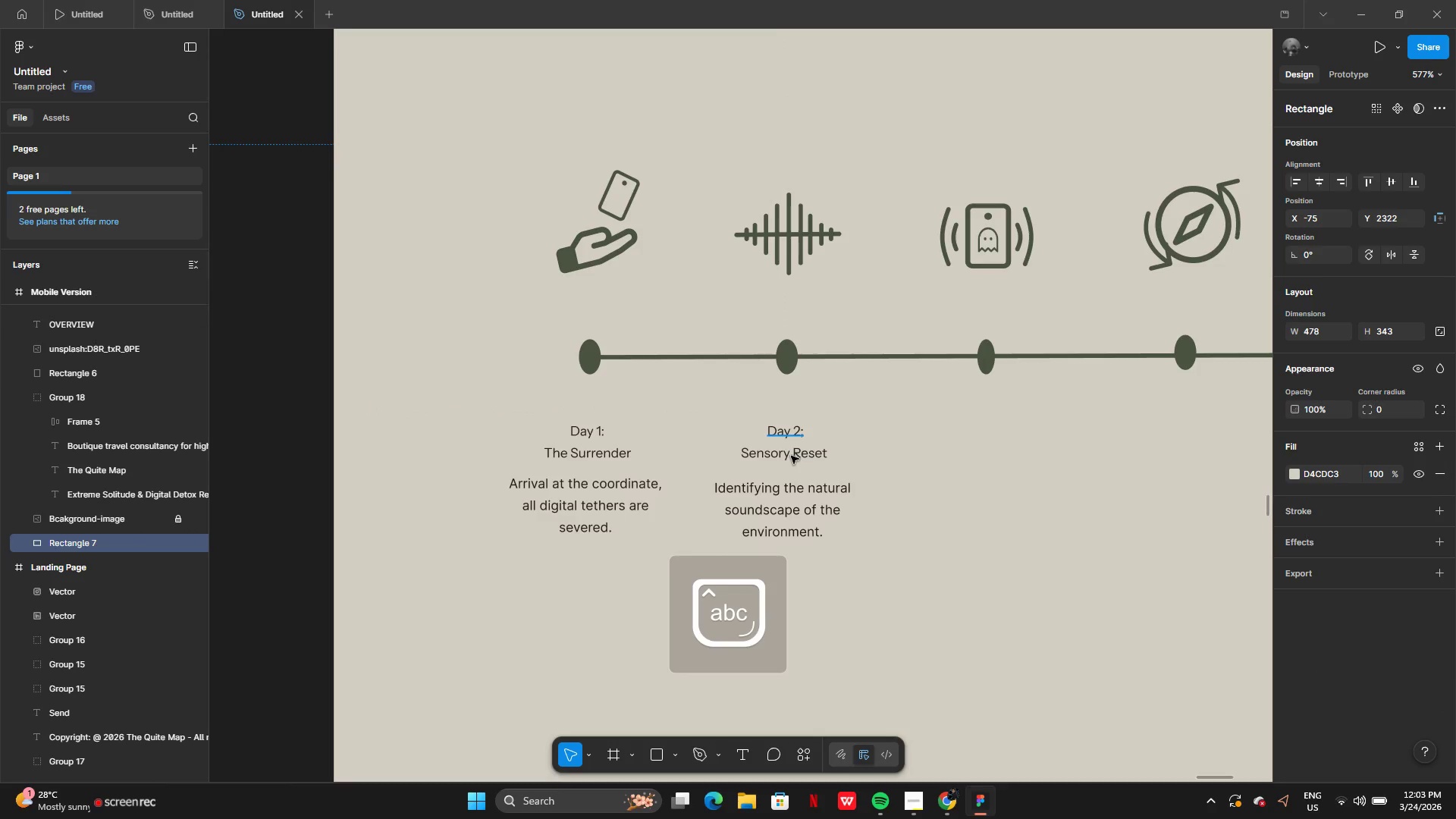 
hold_key(key=CapsLock, duration=0.42)
 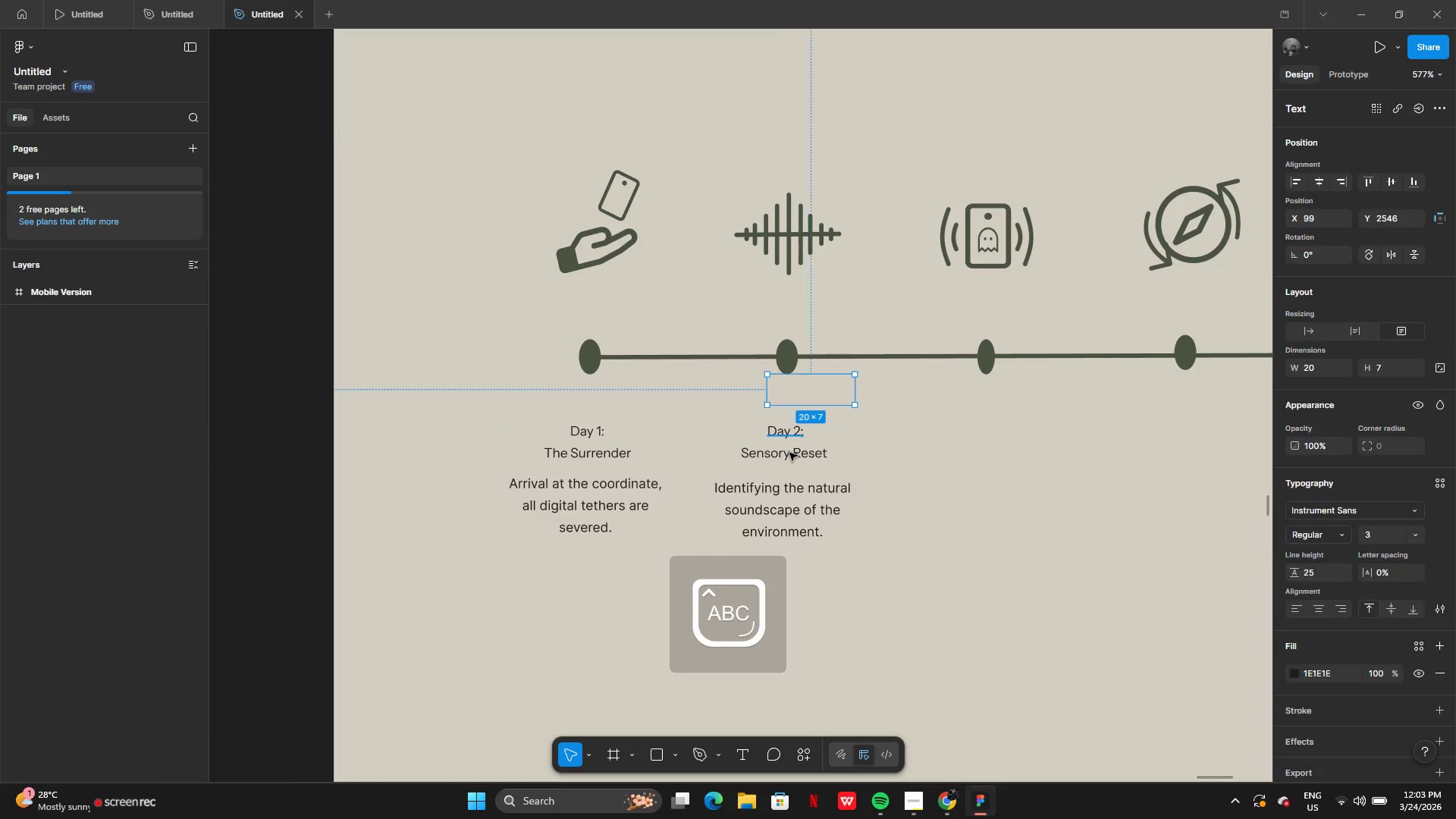 
left_click([789, 453])
 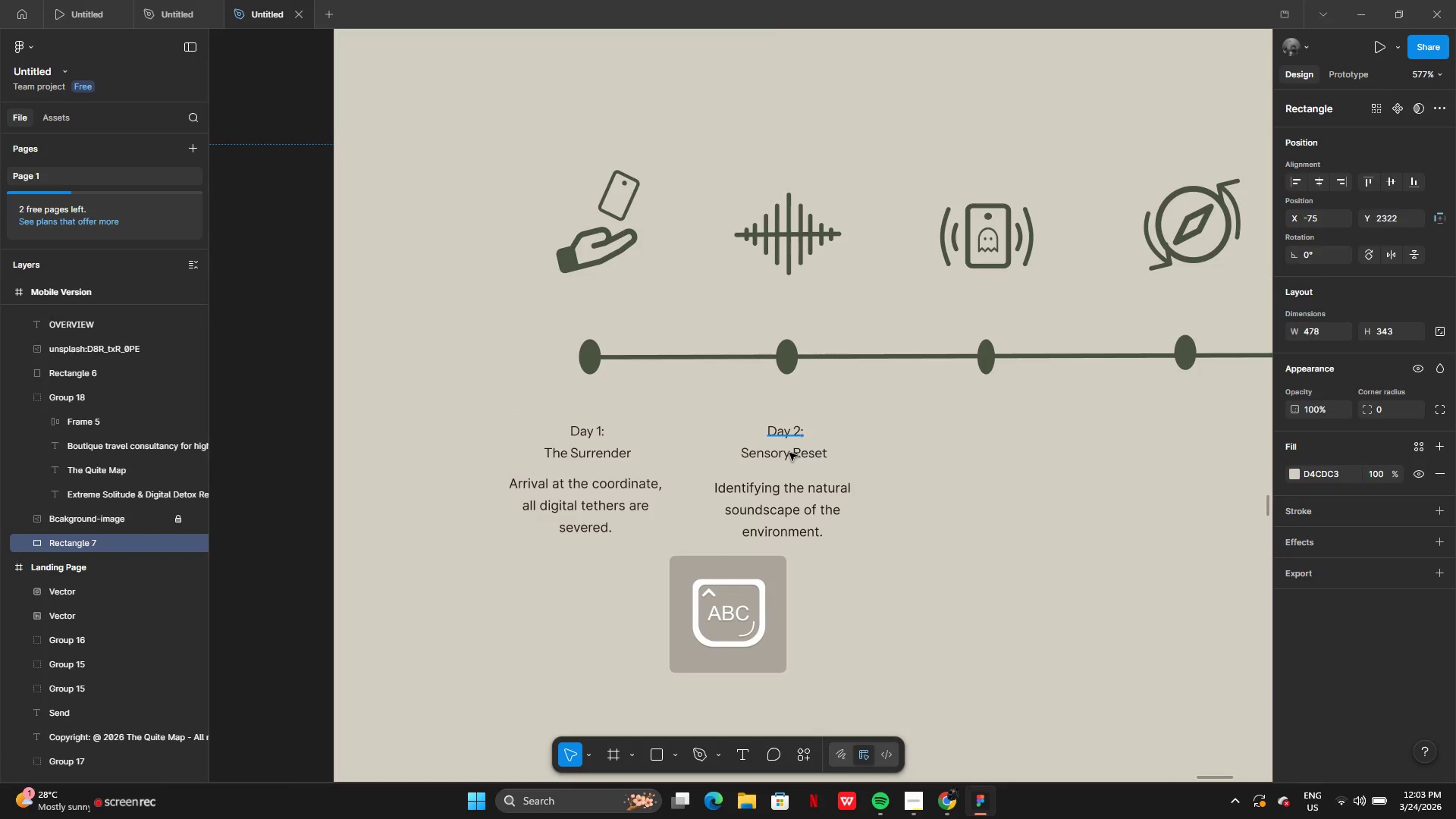 
double_click([789, 453])
 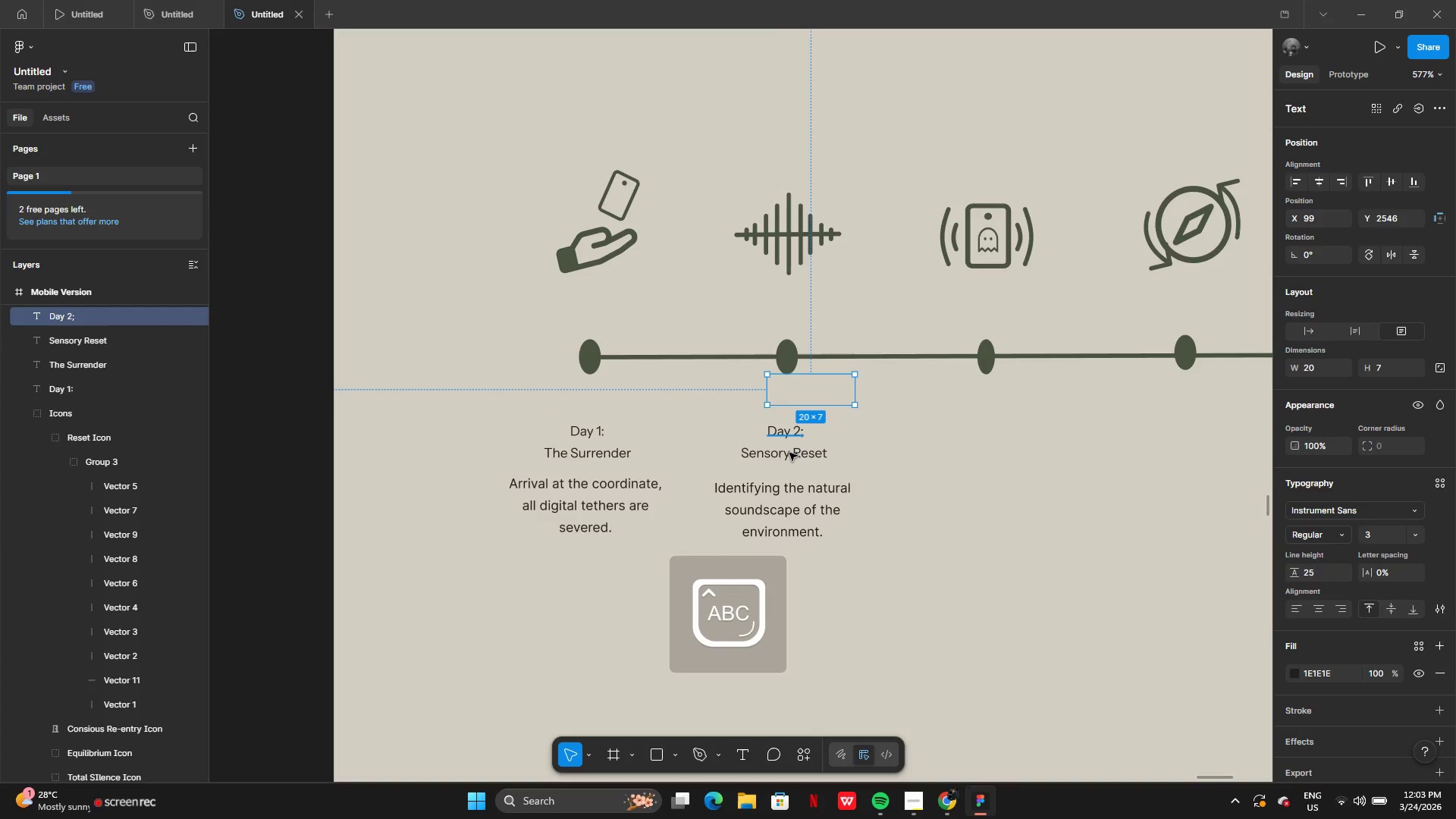 
double_click([789, 453])
 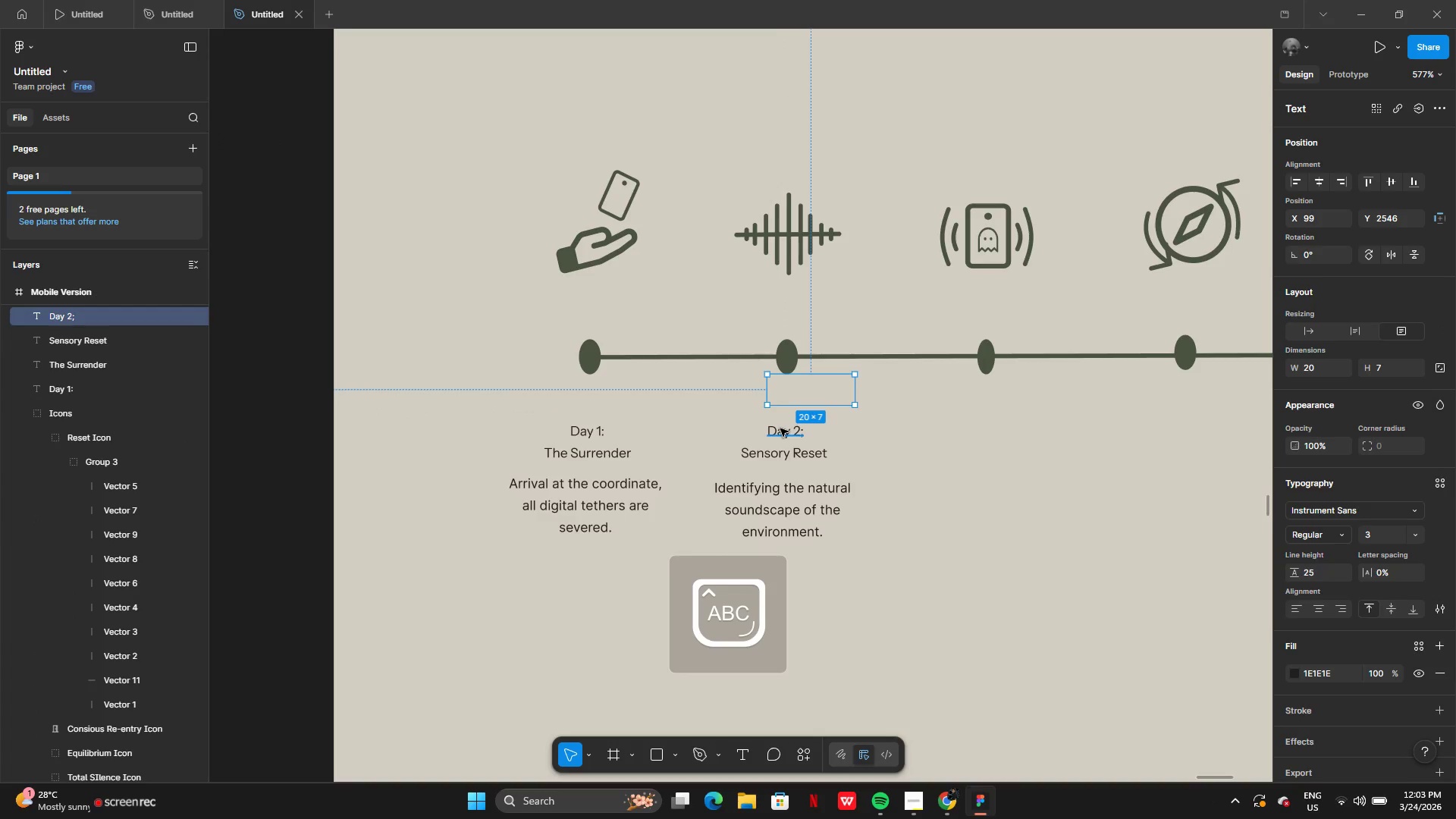 
double_click([780, 427])
 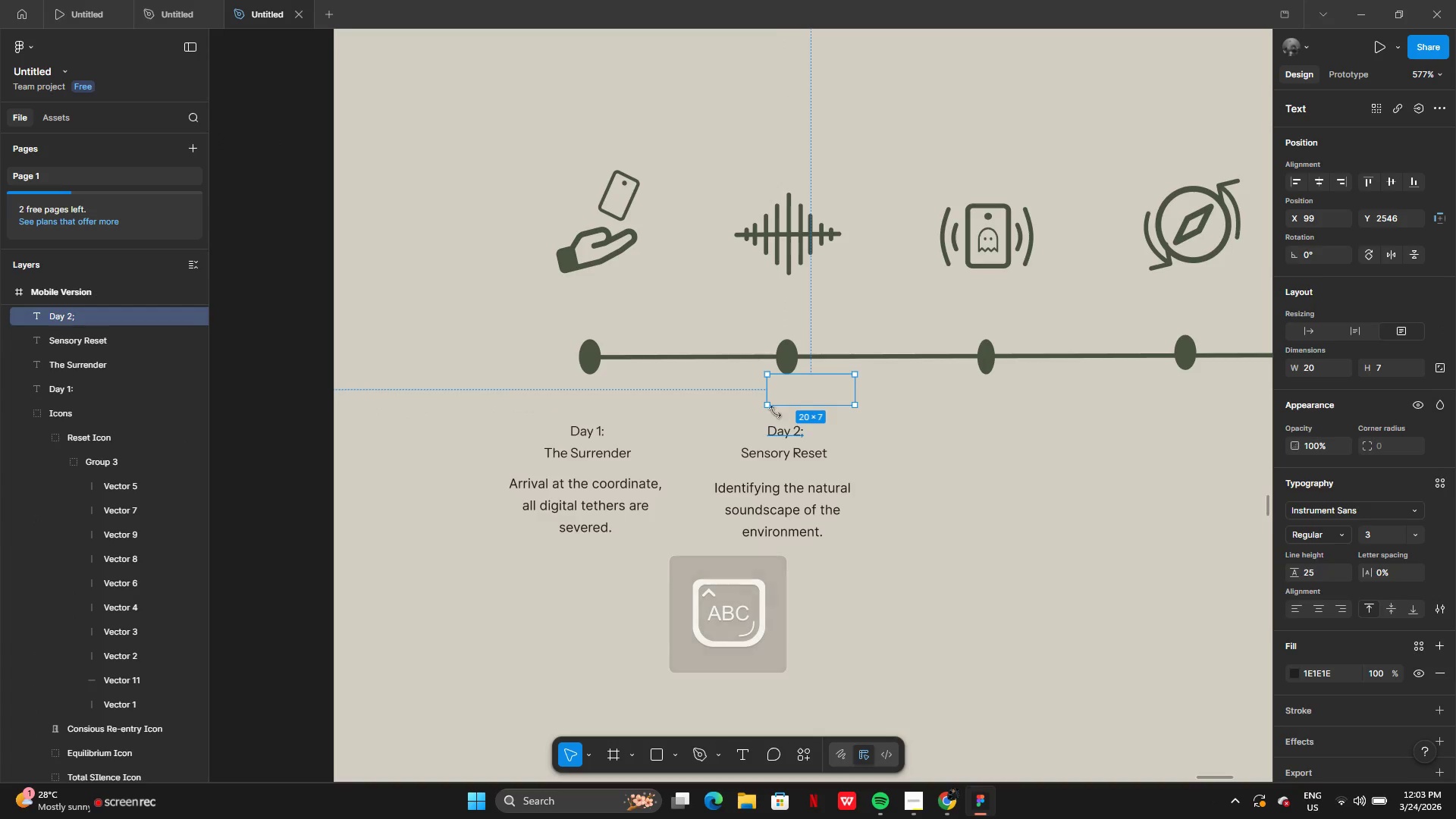 
triple_click([775, 412])
 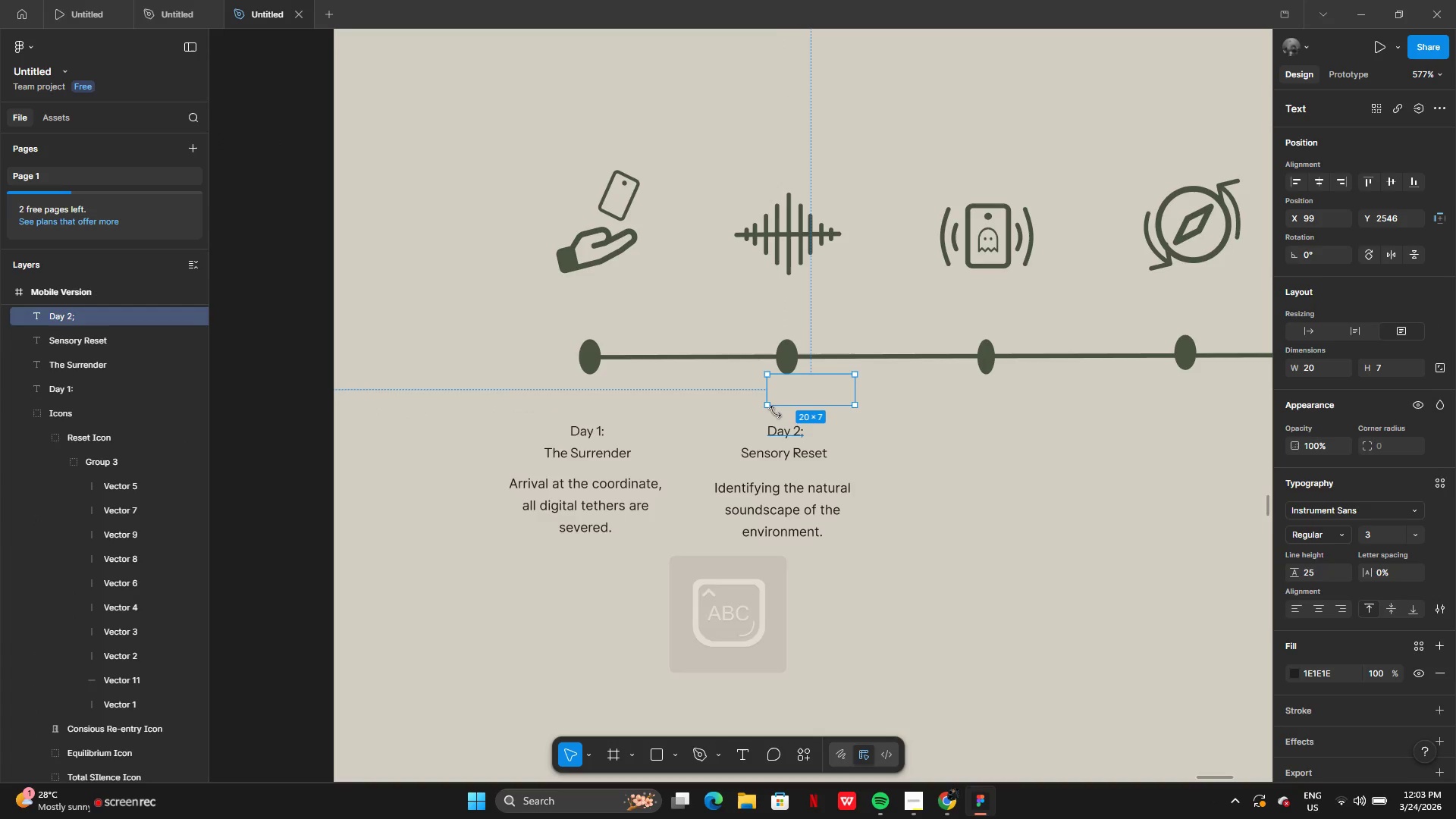 
triple_click([775, 412])
 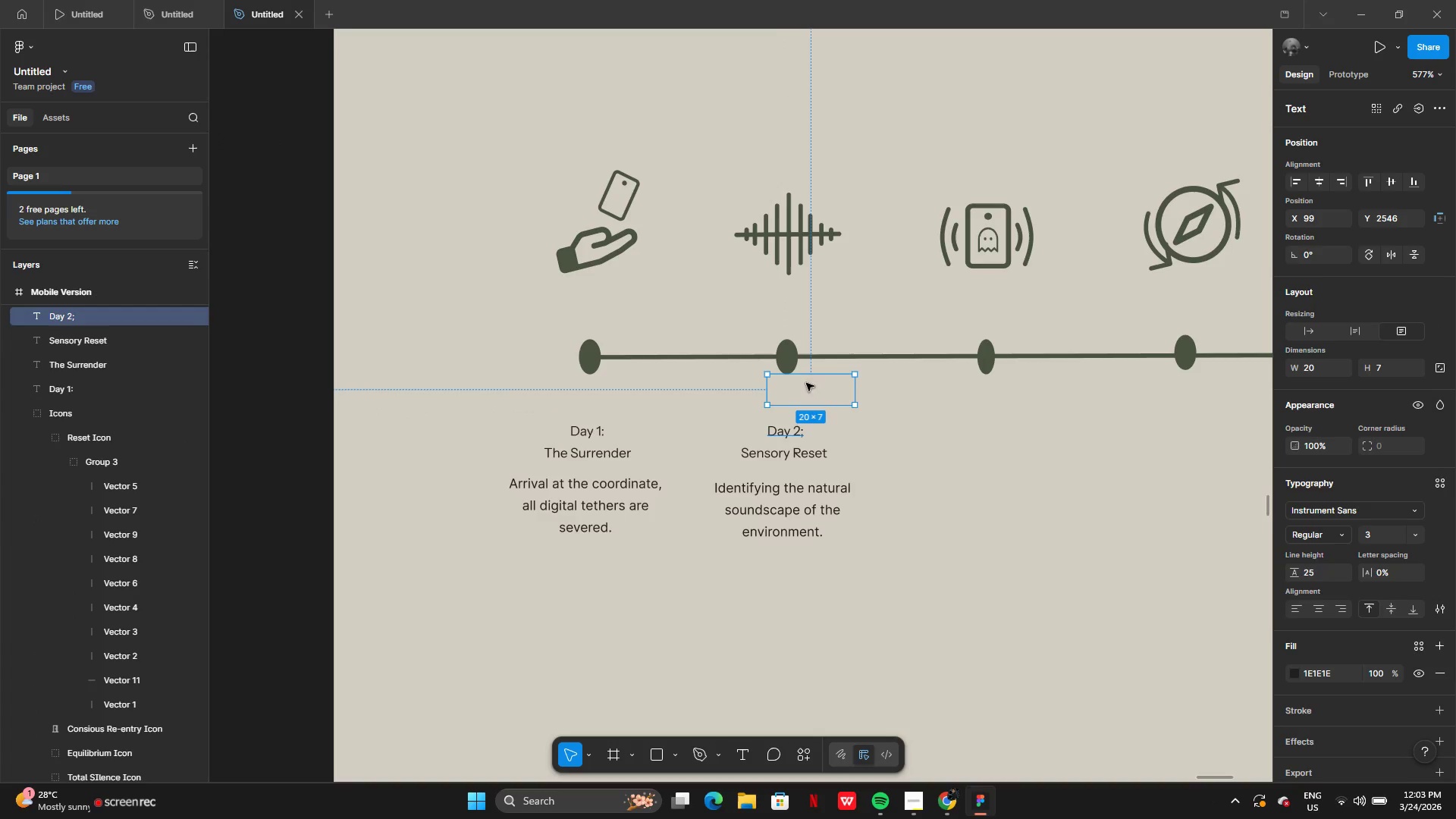 
double_click([790, 378])
 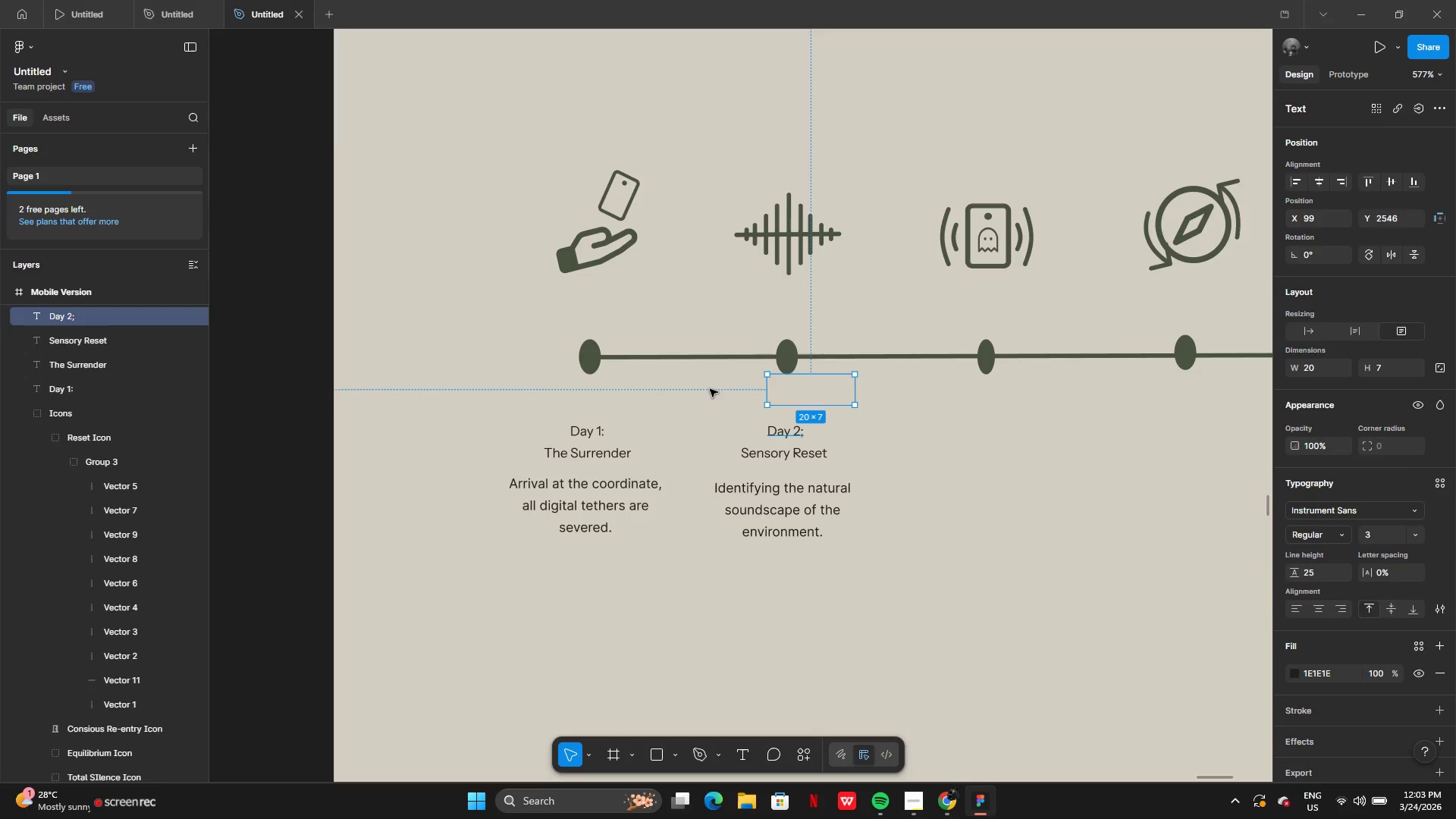 
double_click([709, 389])
 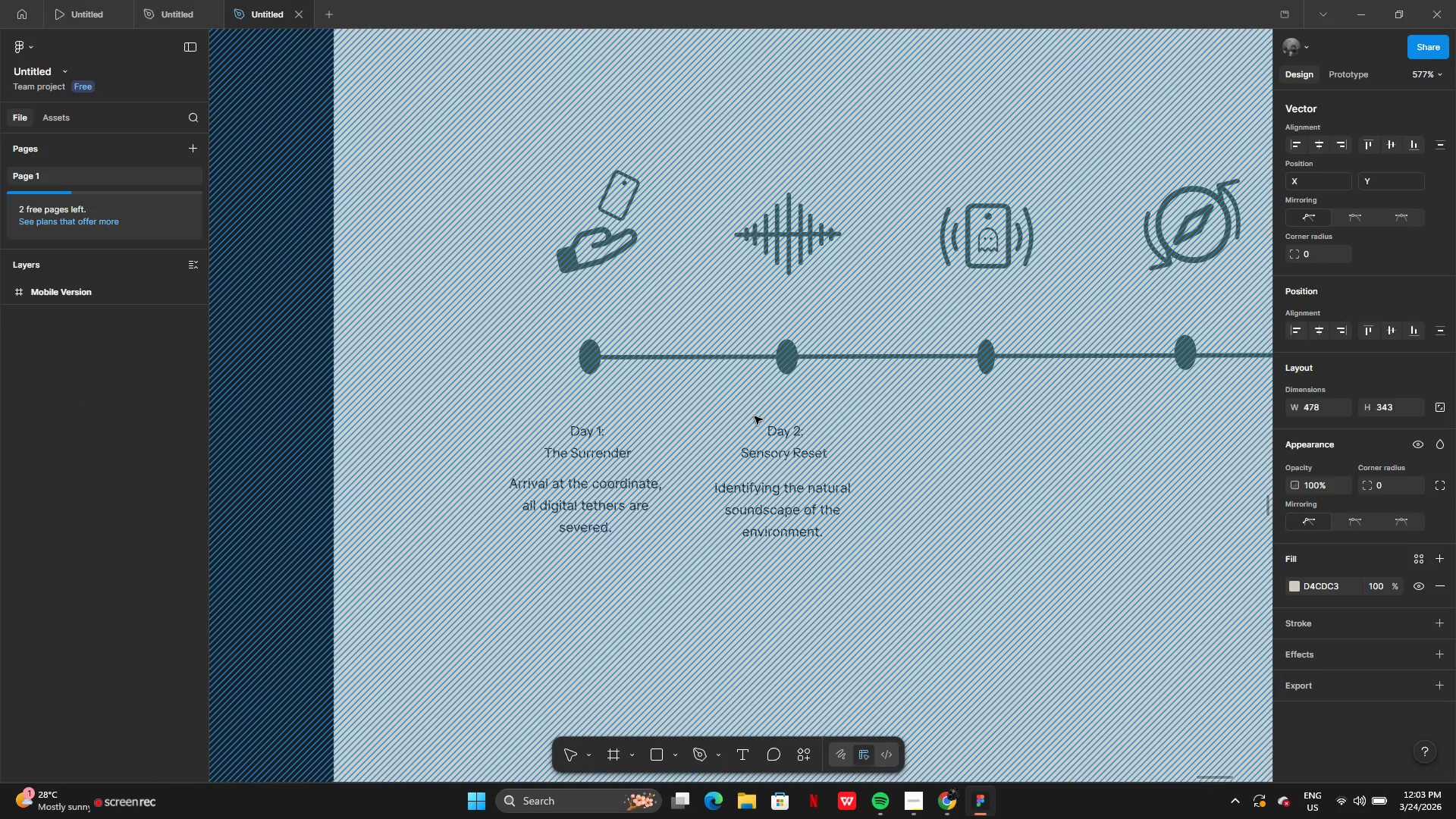 
triple_click([755, 417])
 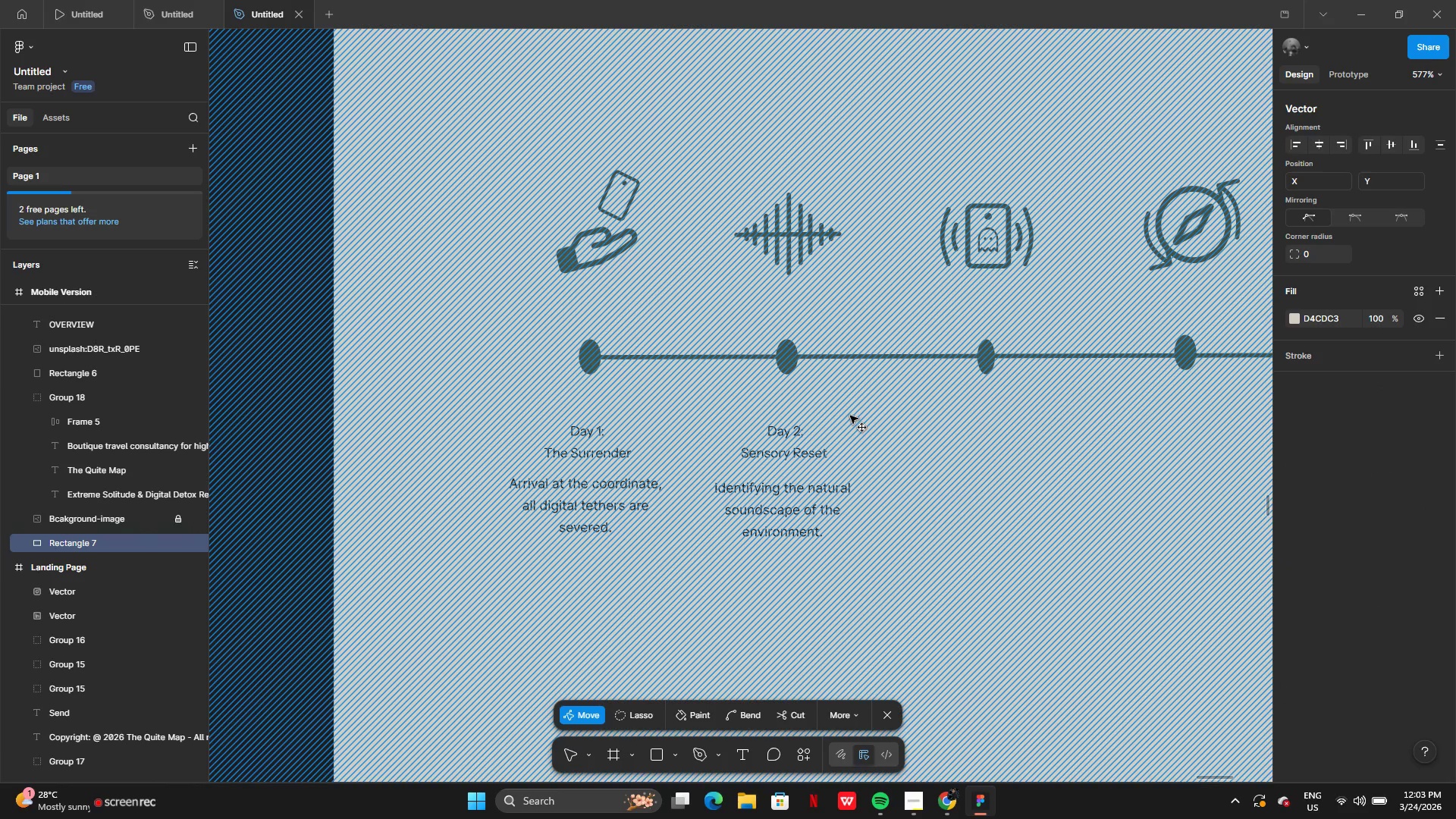 
double_click([850, 416])
 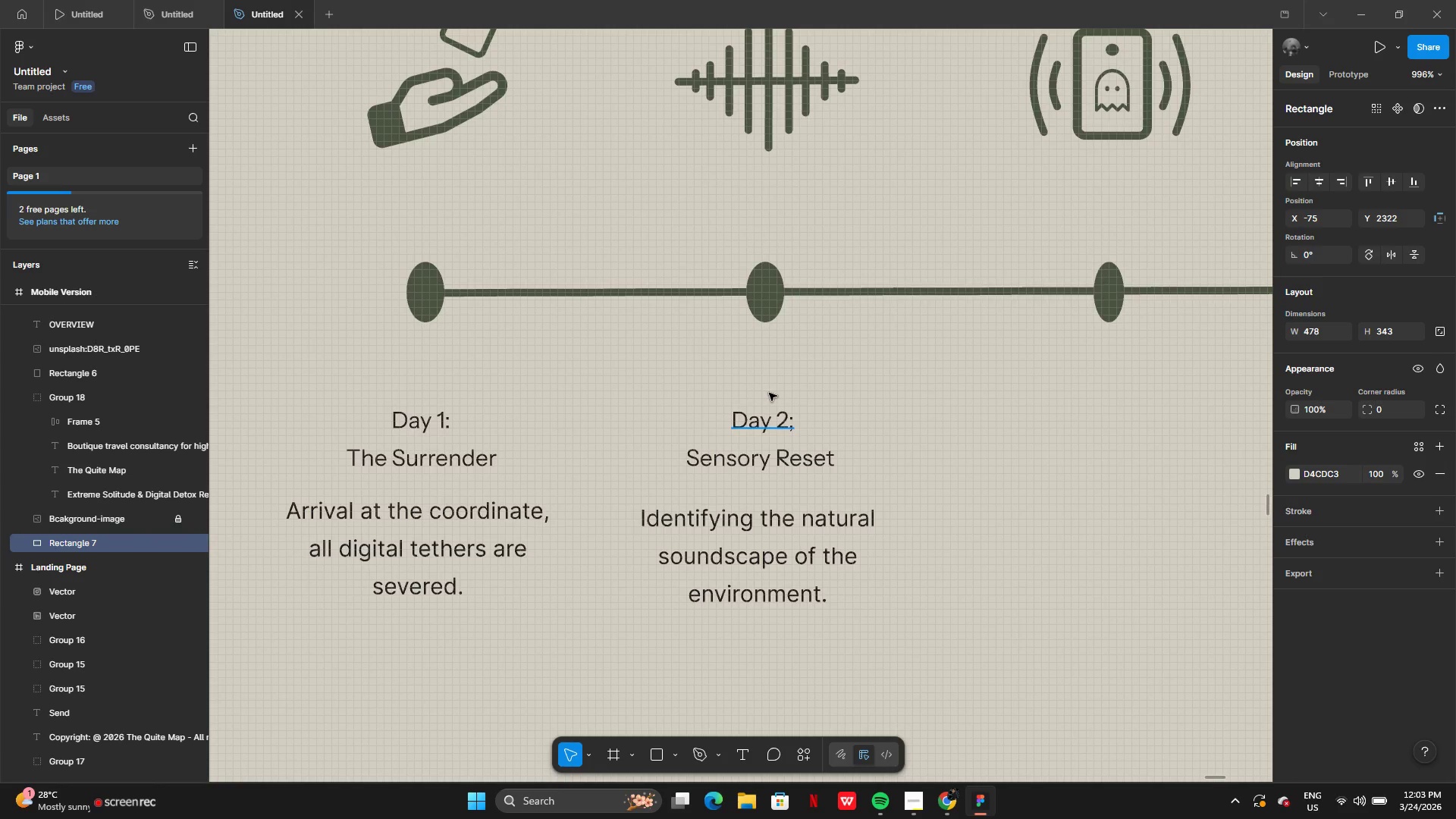 
double_click([769, 393])
 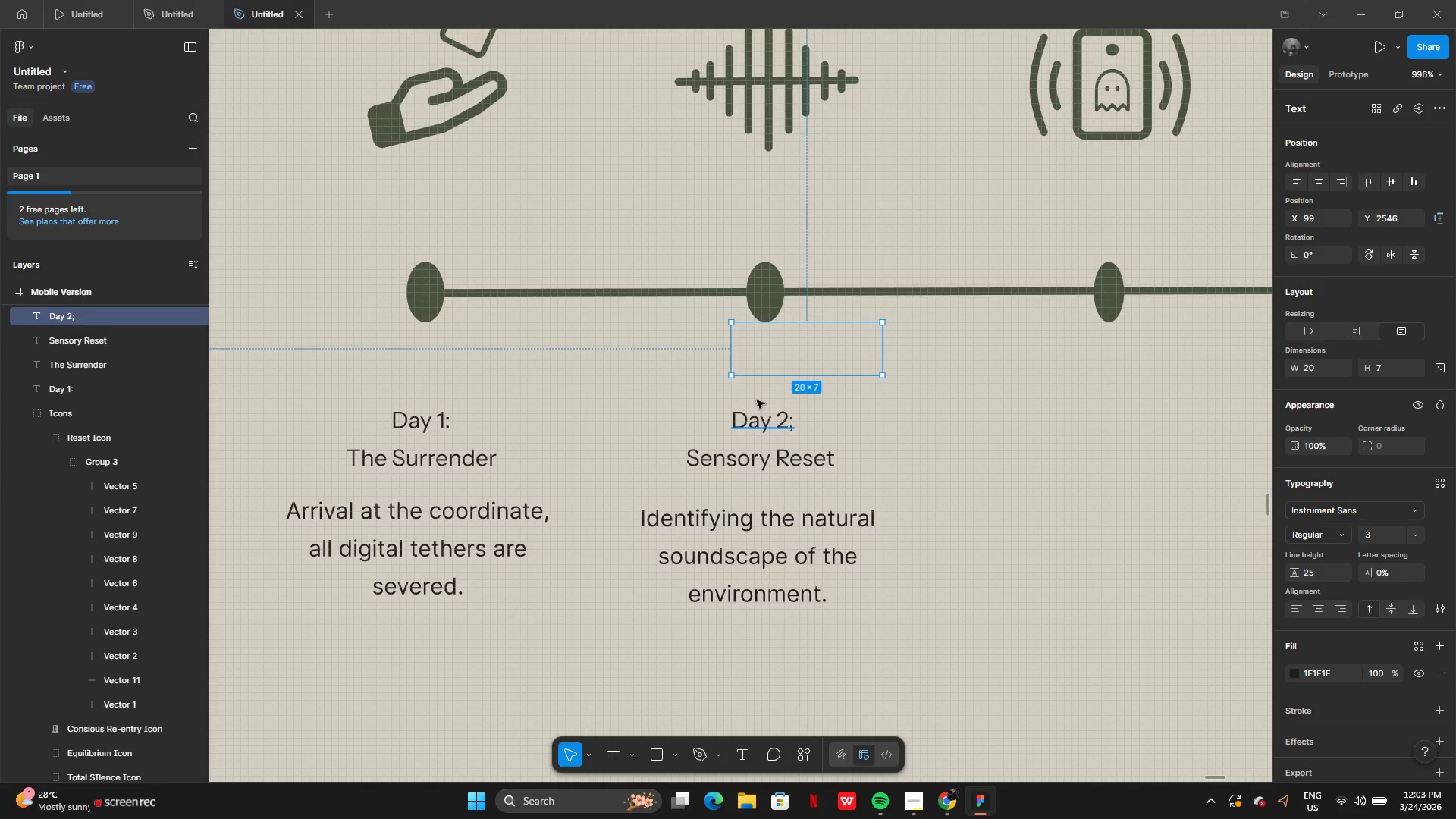 
left_click([754, 405])
 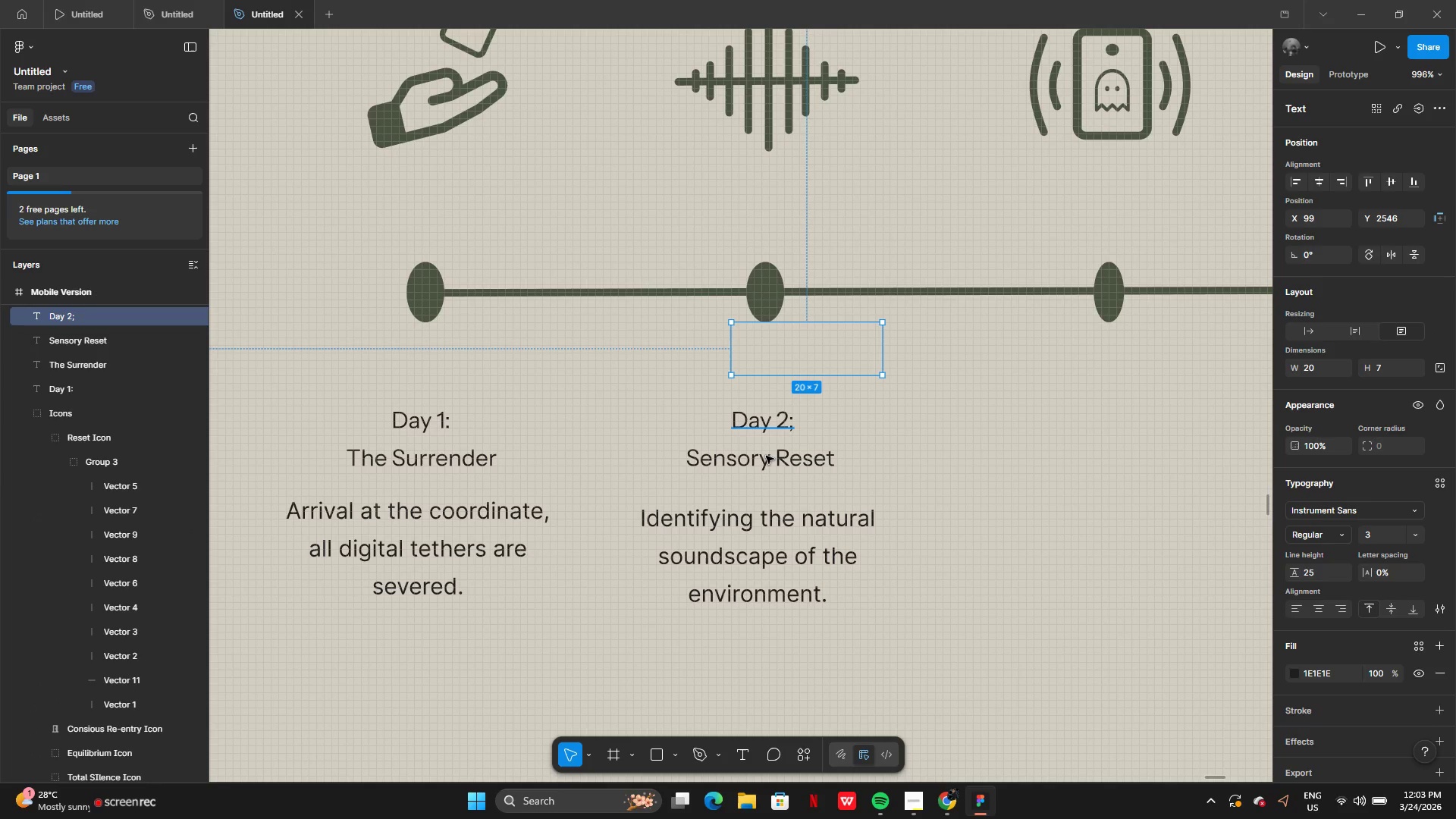 
double_click([766, 456])
 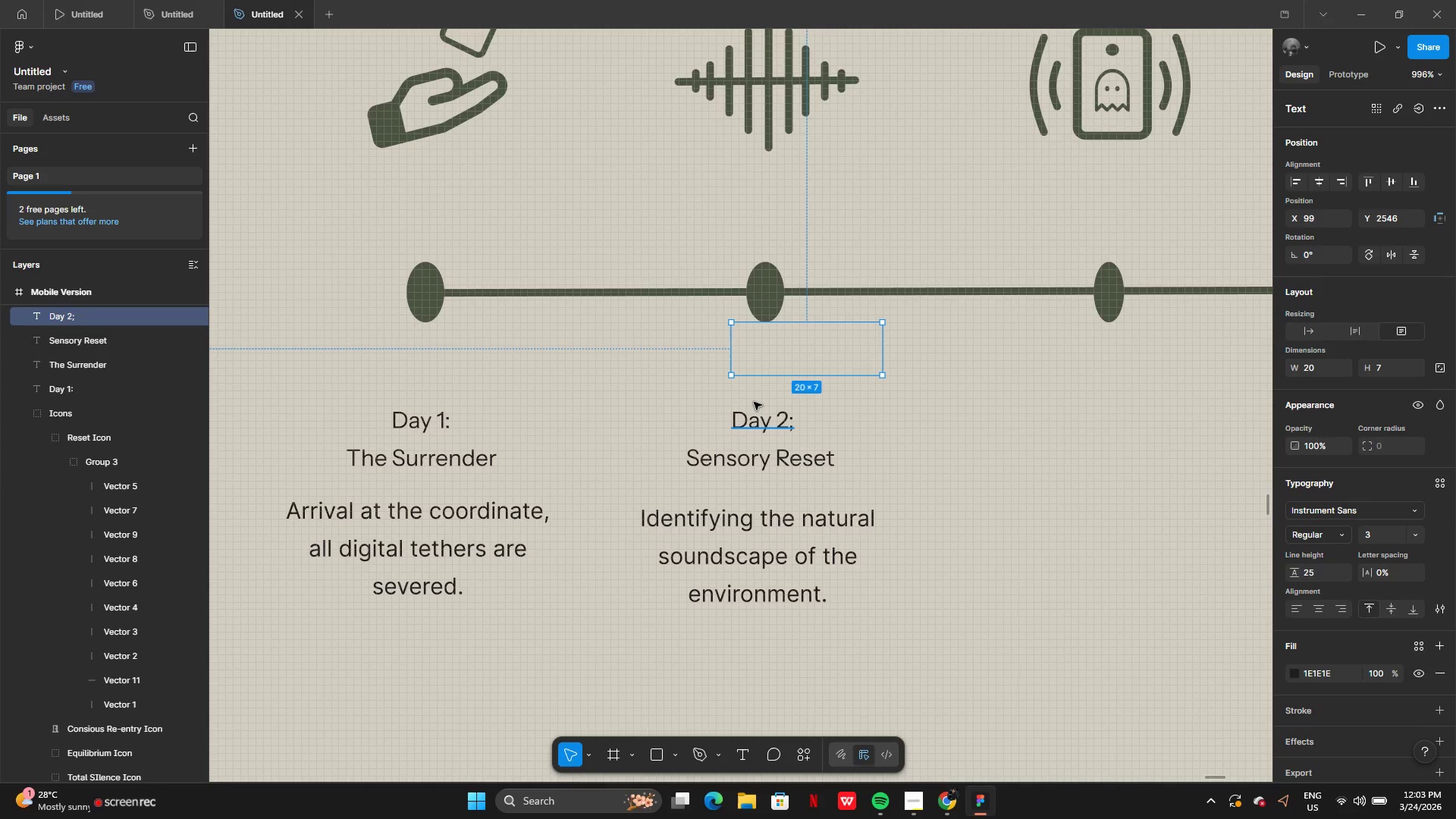 
double_click([754, 401])
 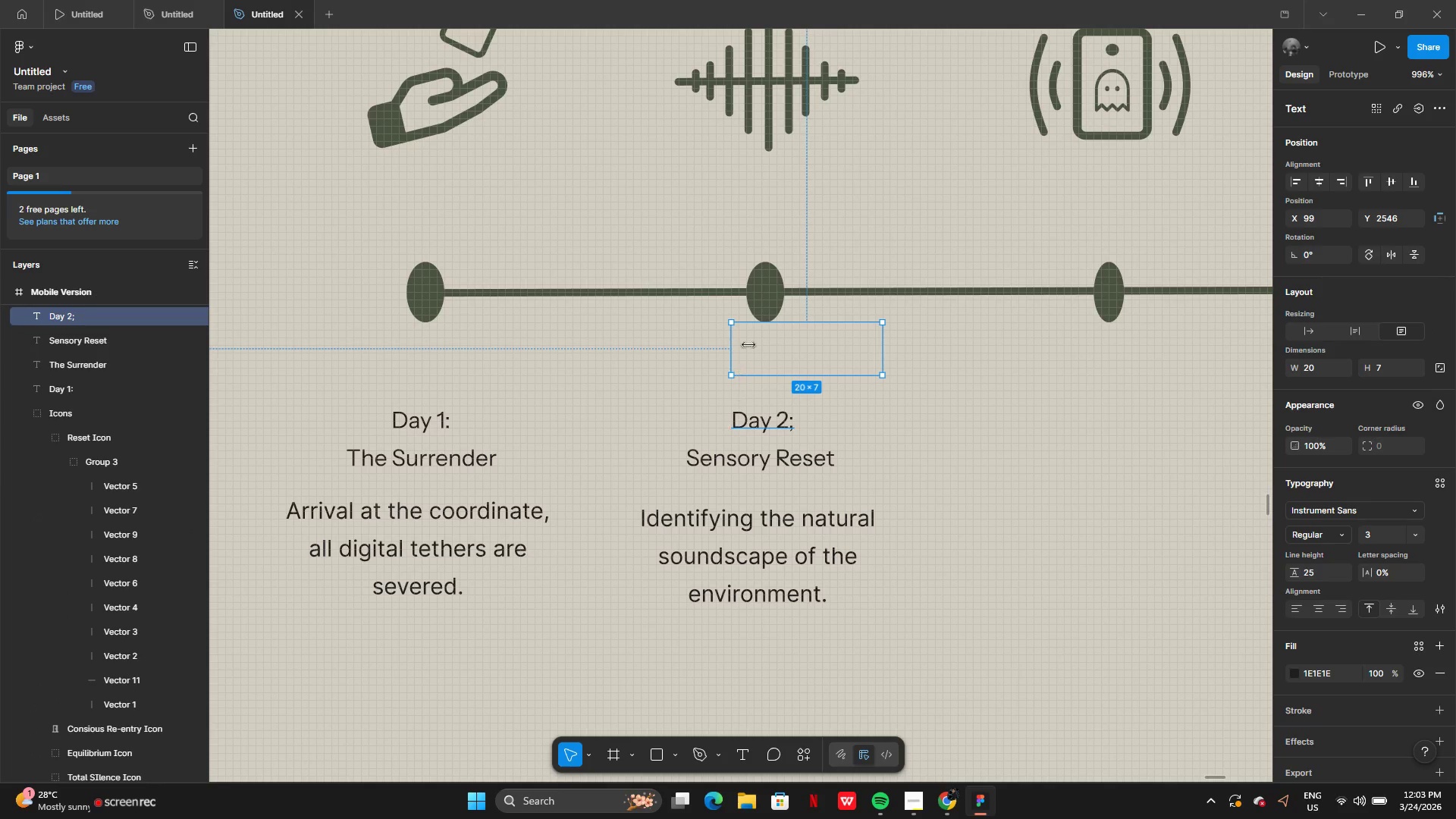 
left_click([754, 337])
 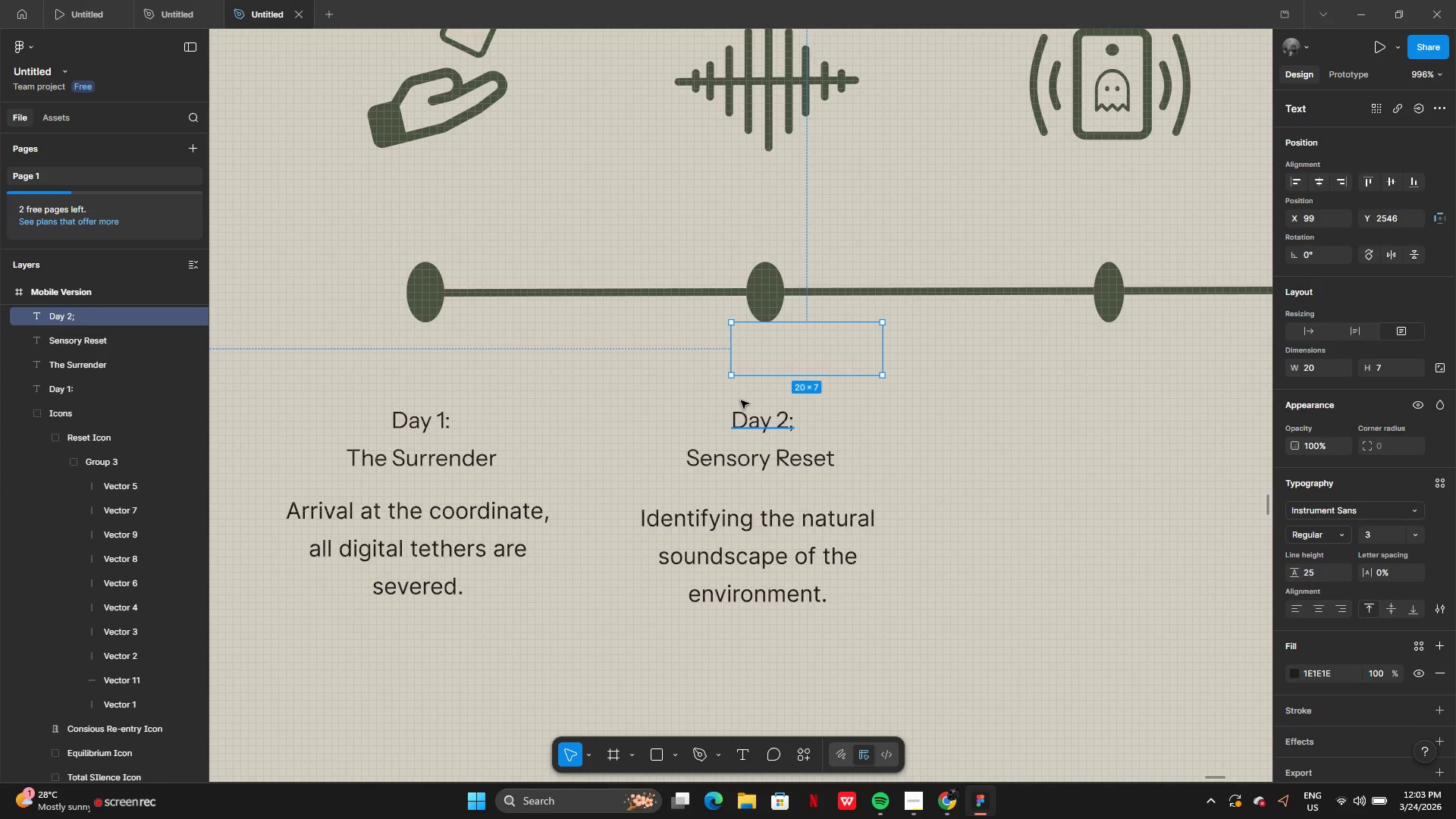 
double_click([741, 400])
 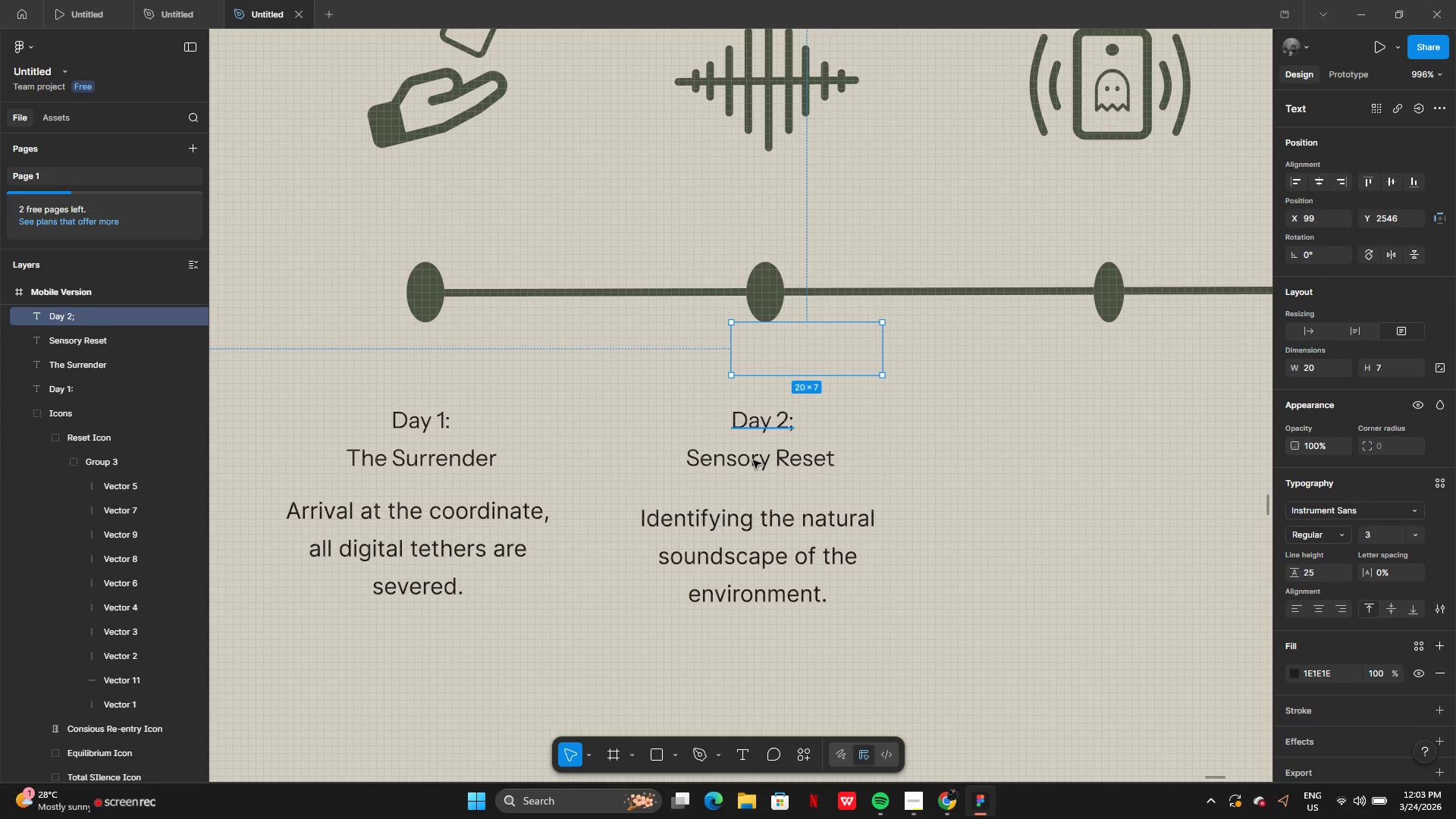 
double_click([753, 460])
 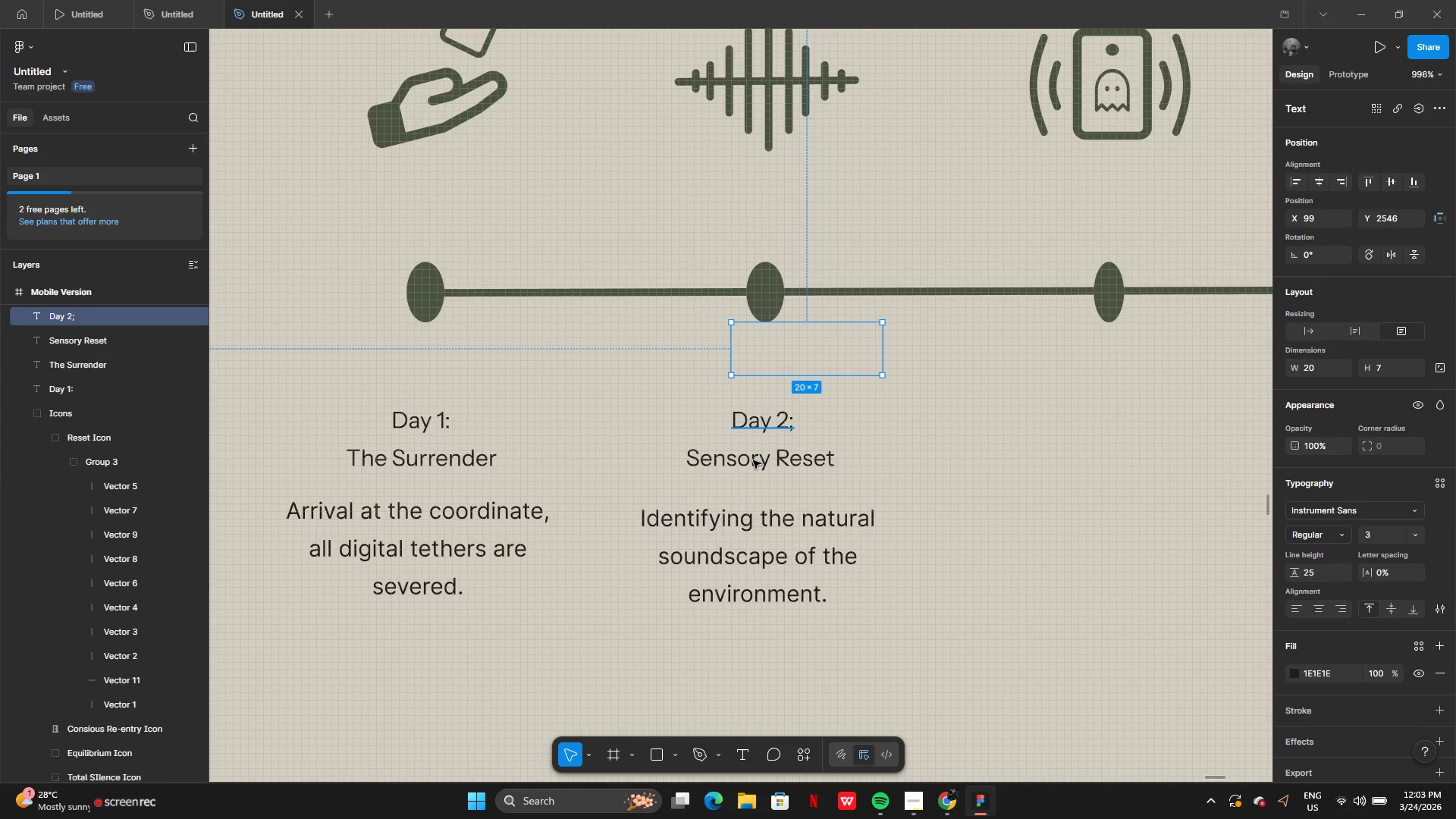 
triple_click([753, 460])
 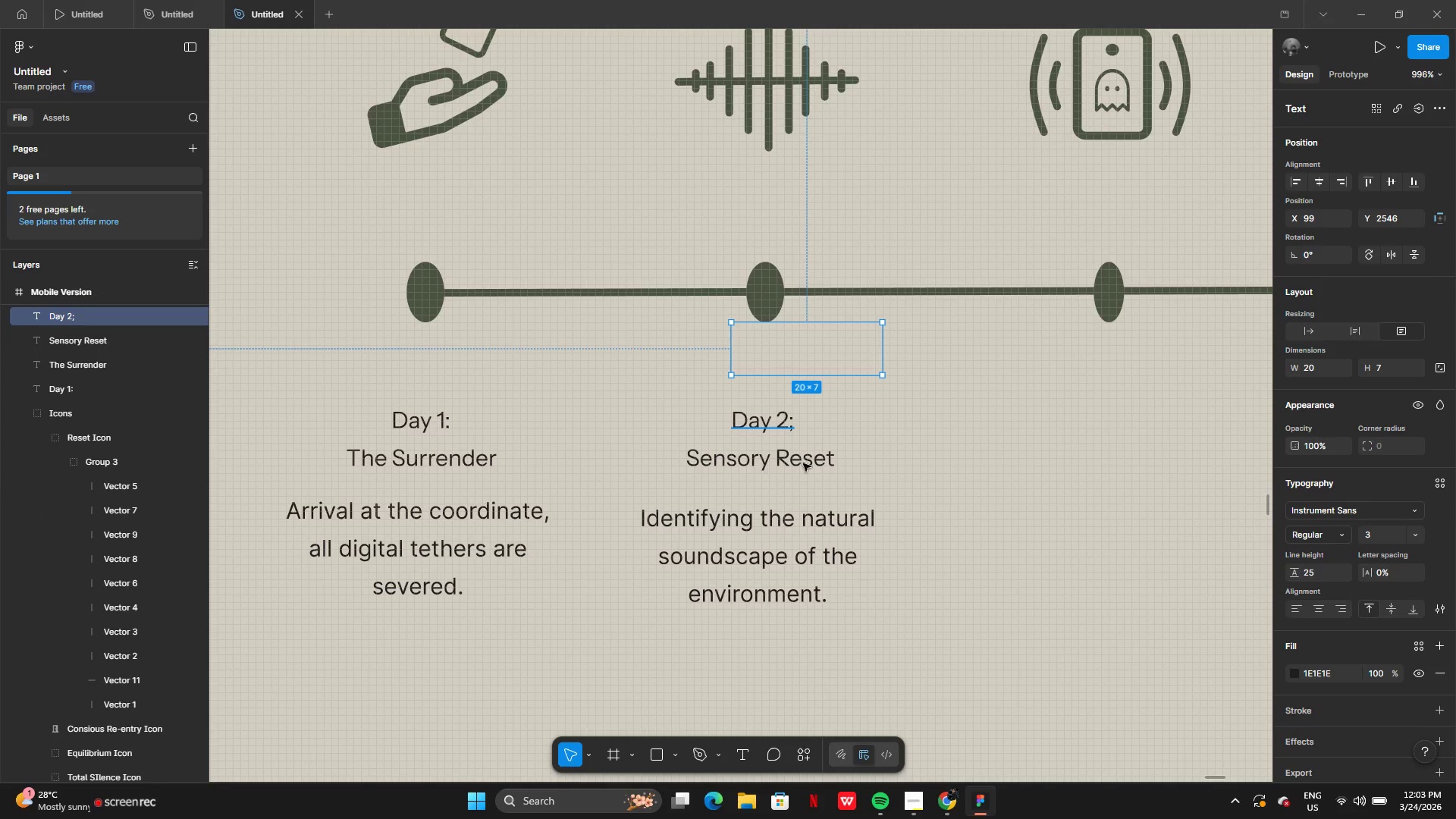 
triple_click([818, 463])
 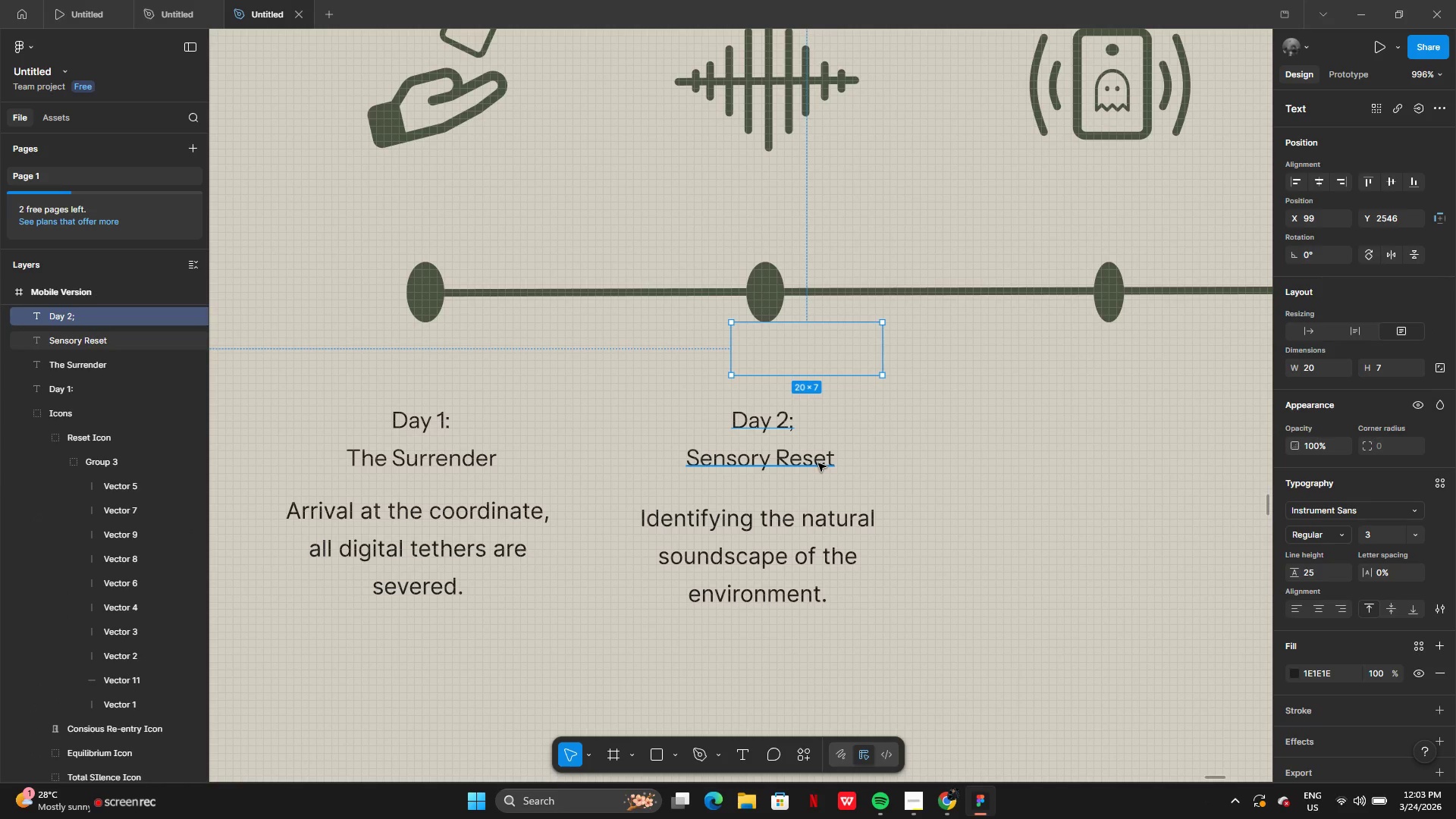 
triple_click([818, 463])
 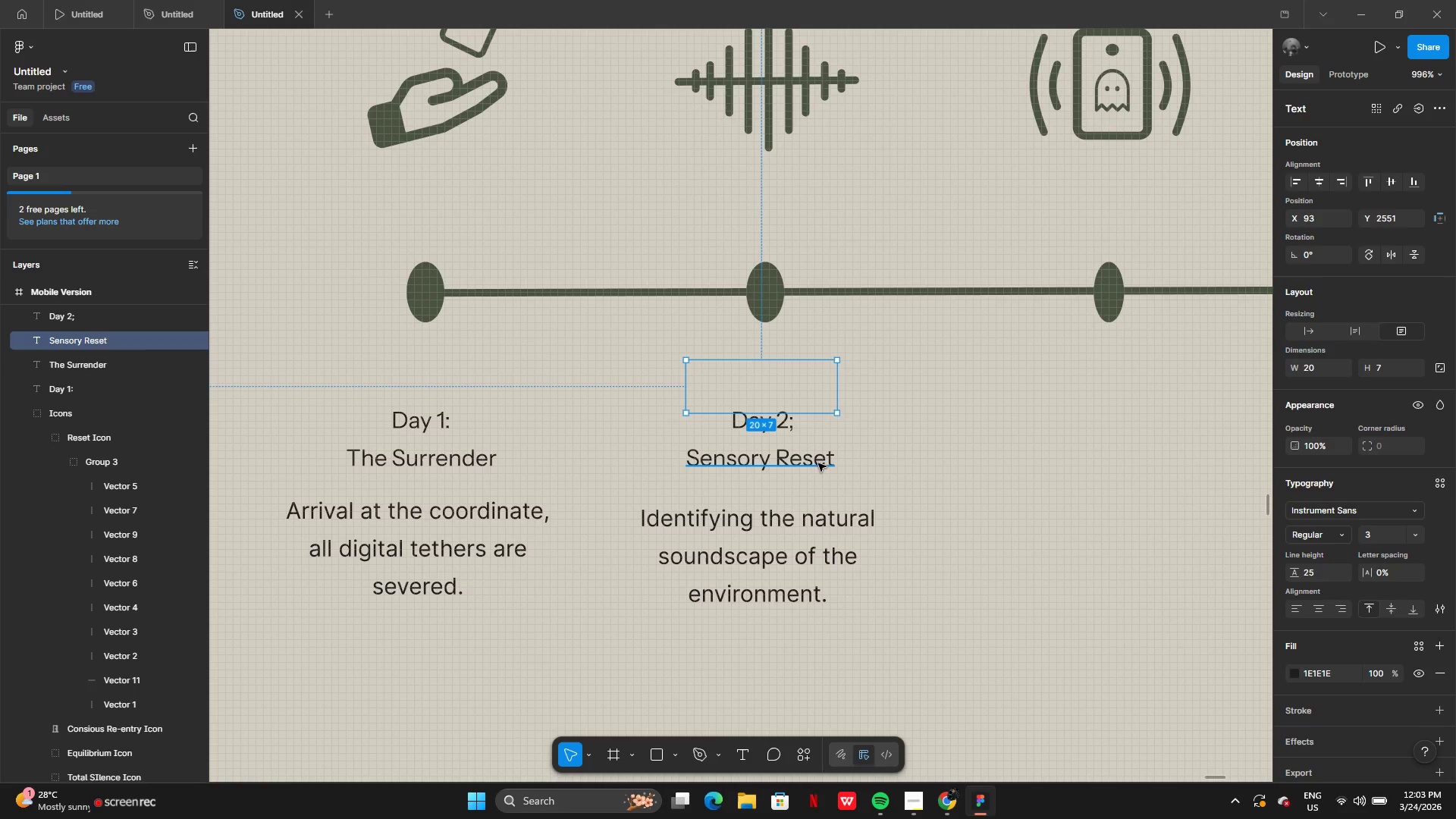 
hold_key(key=ShiftLeft, duration=0.34)
 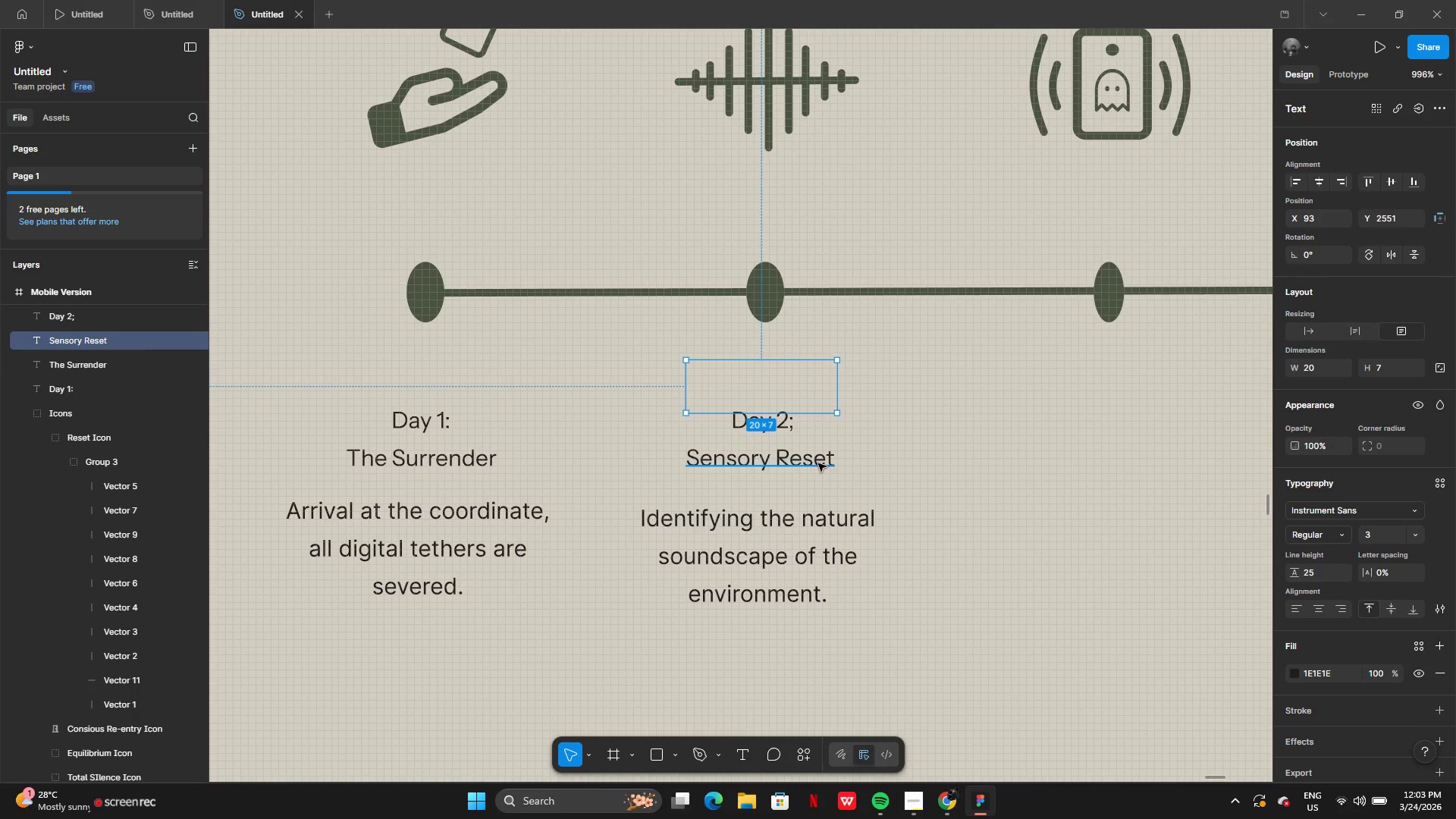 
hold_key(key=ShiftLeft, duration=1.5)
left_click([807, 340])
 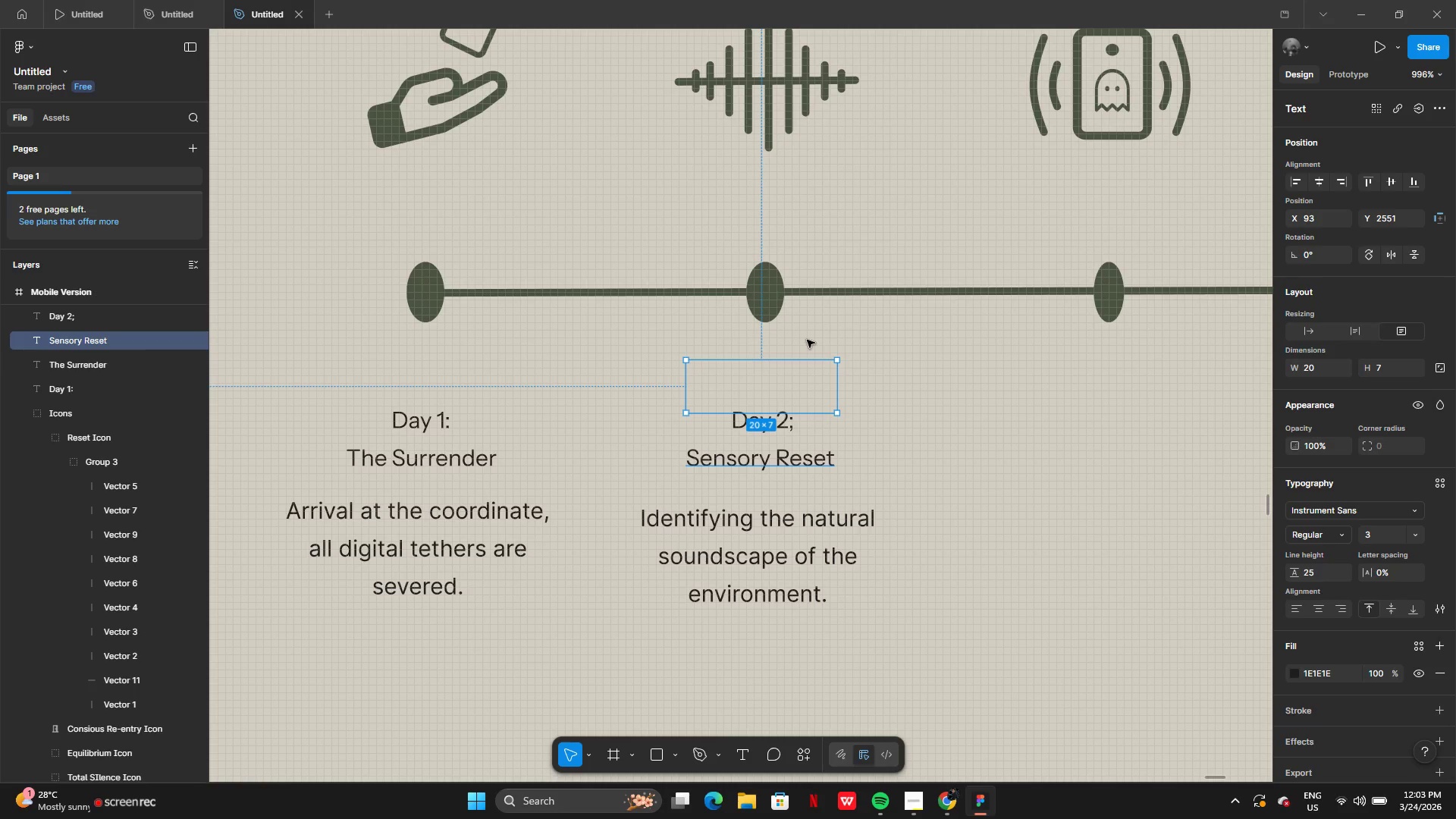 
double_click([807, 340])
 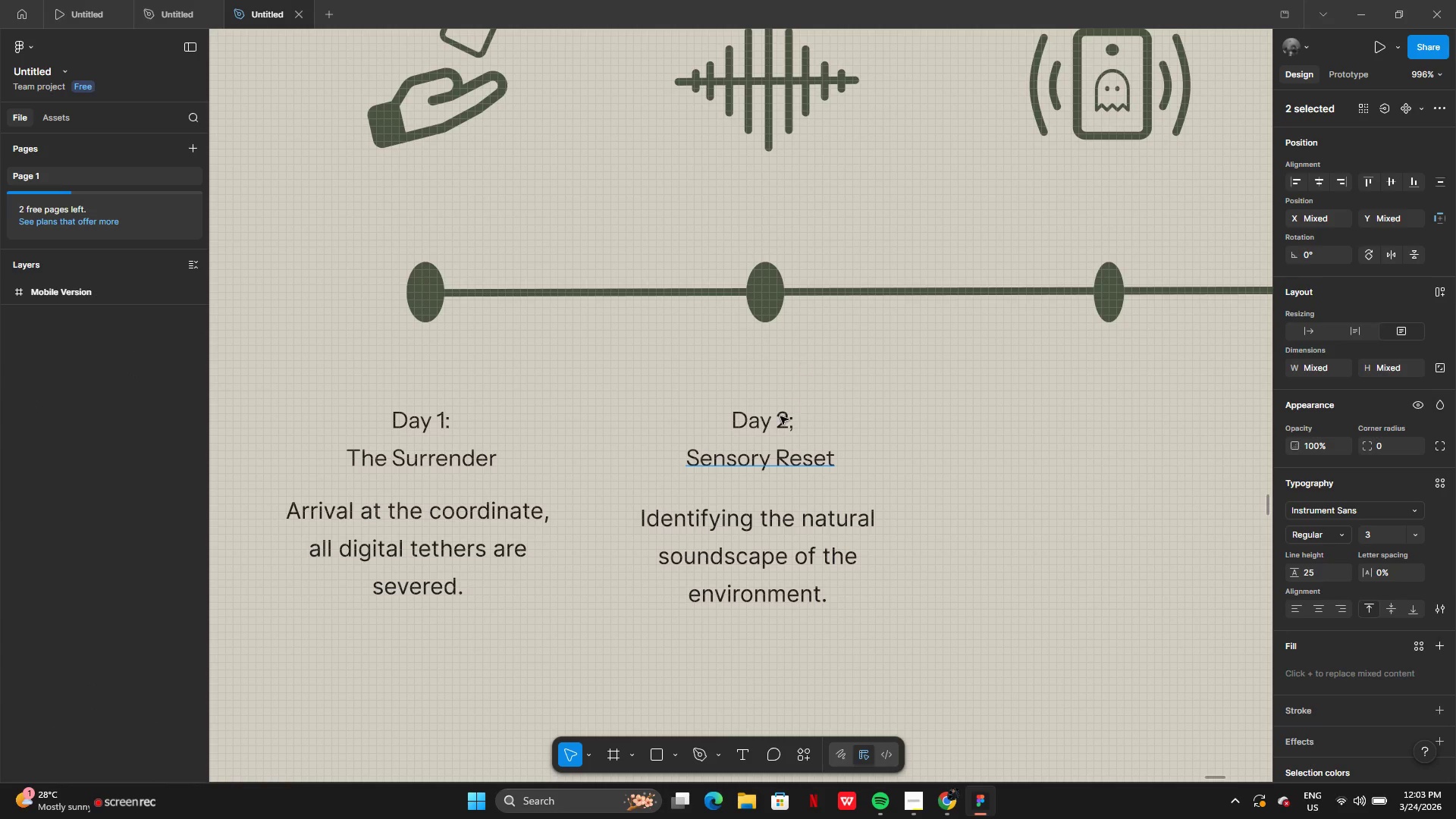 
hold_key(key=ShiftLeft, duration=1.5)
left_click([777, 425])
 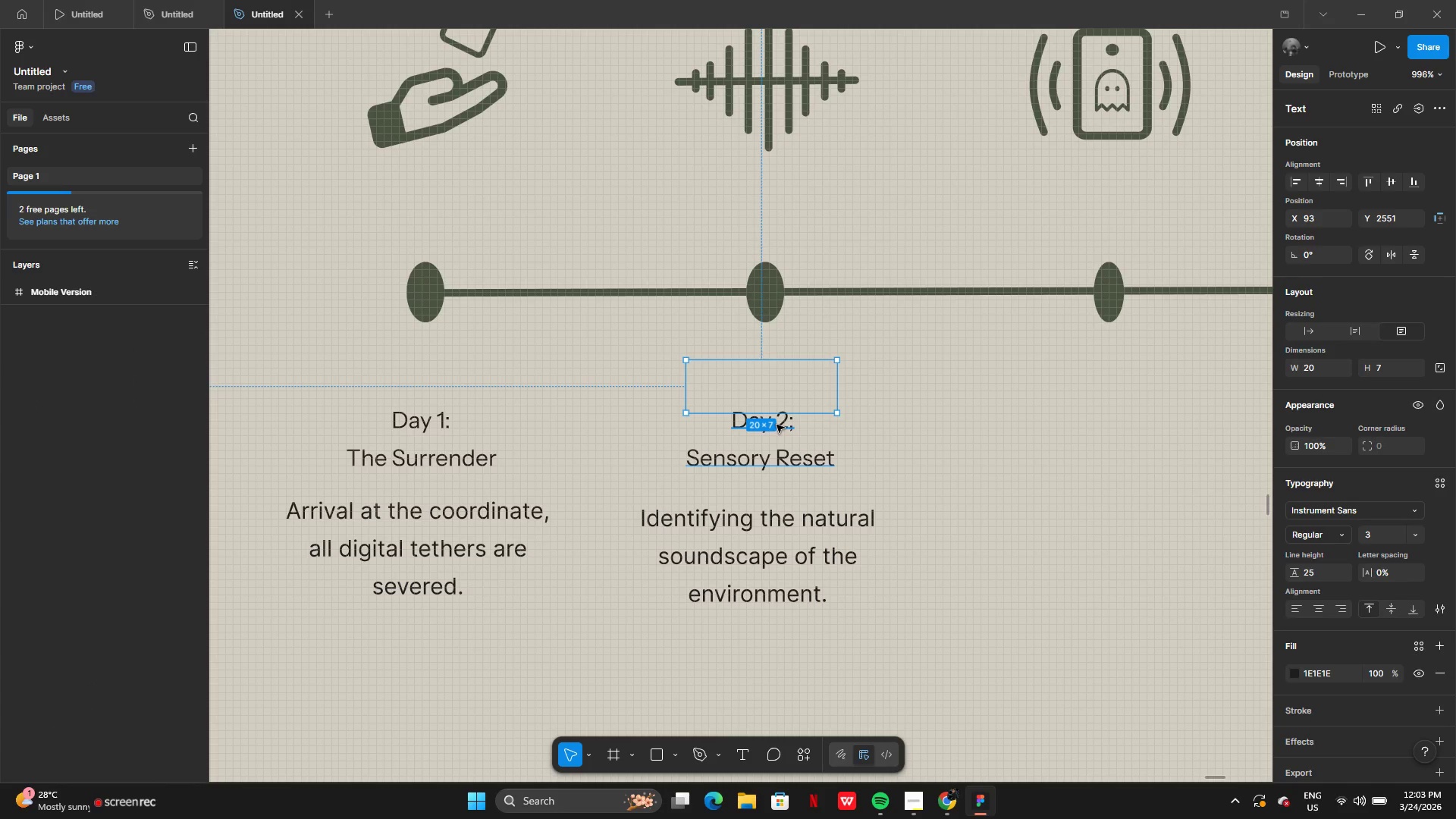 
double_click([777, 425])
 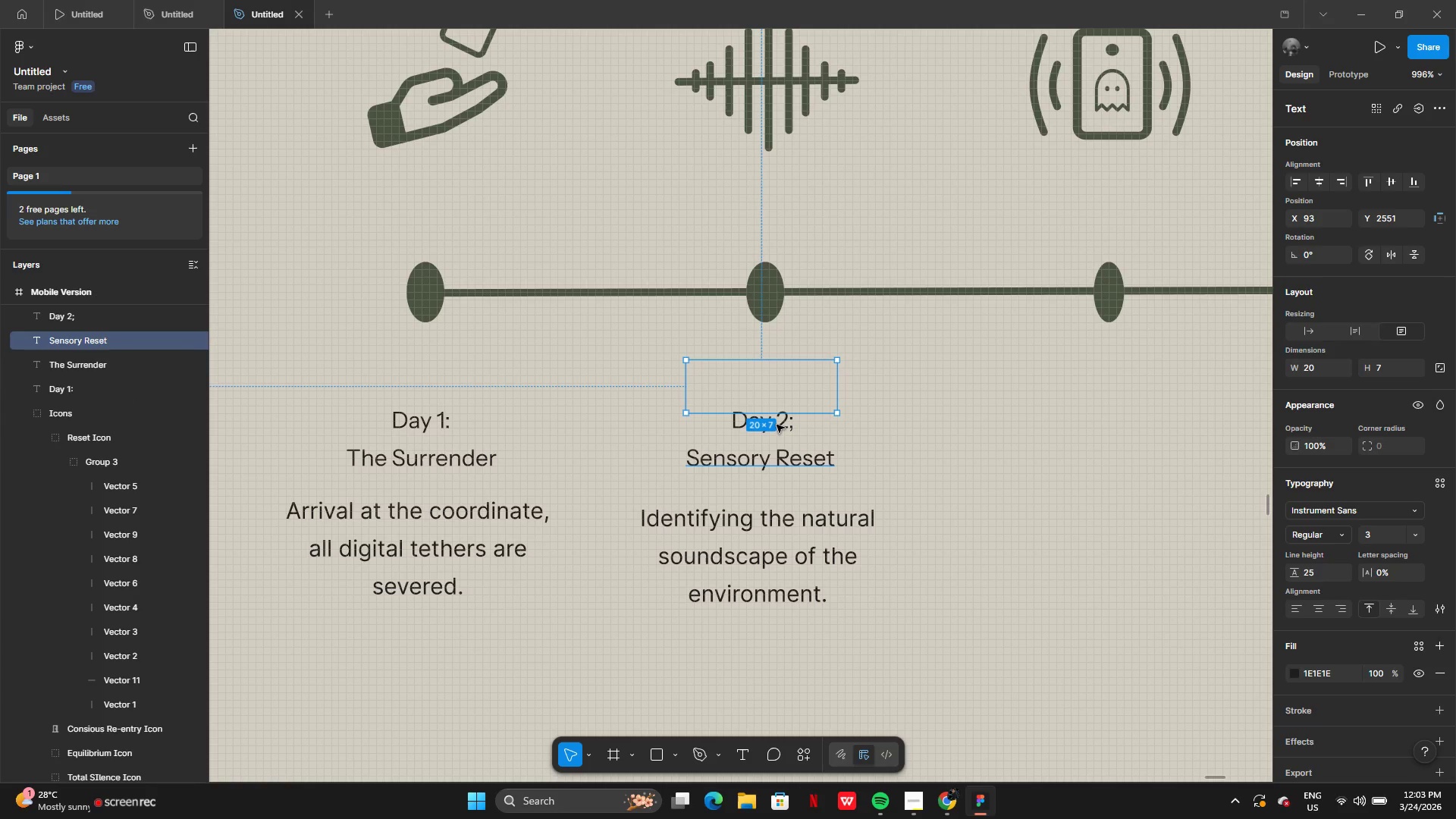 
hold_key(key=ShiftLeft, duration=1.09)
left_click([777, 425])
 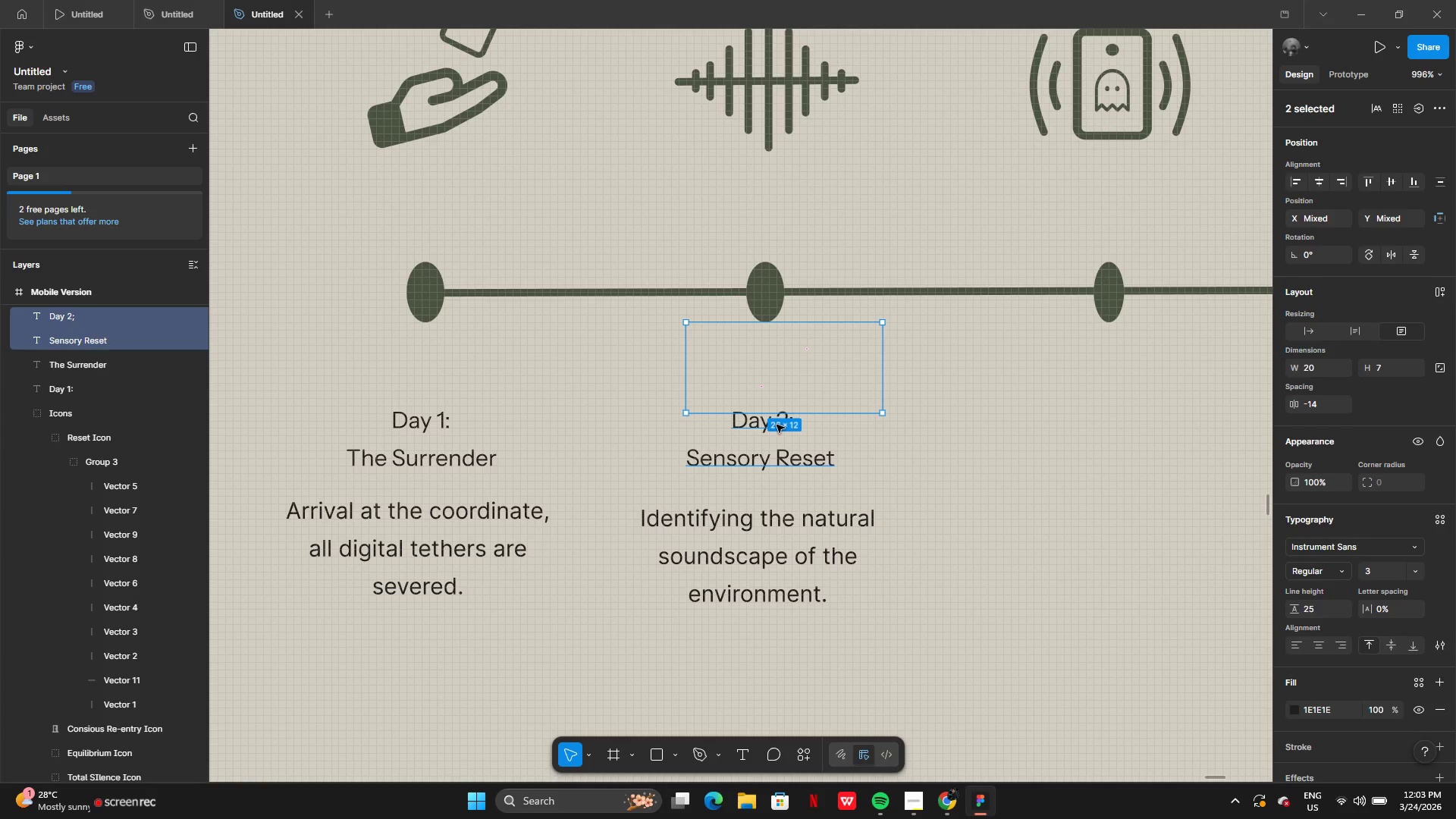 
hold_key(key=ShiftLeft, duration=7.84)
 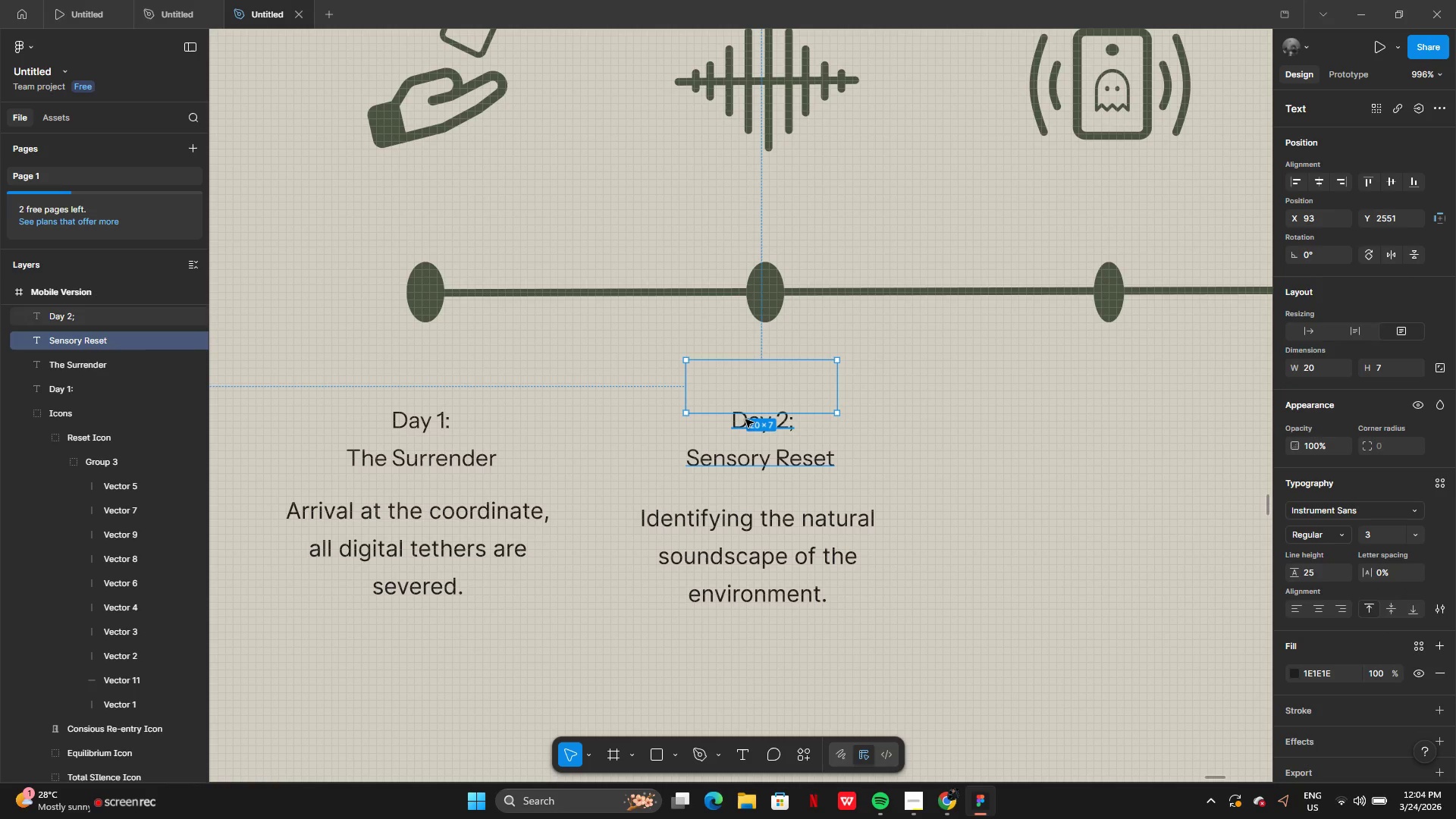 
key(Control+C)
 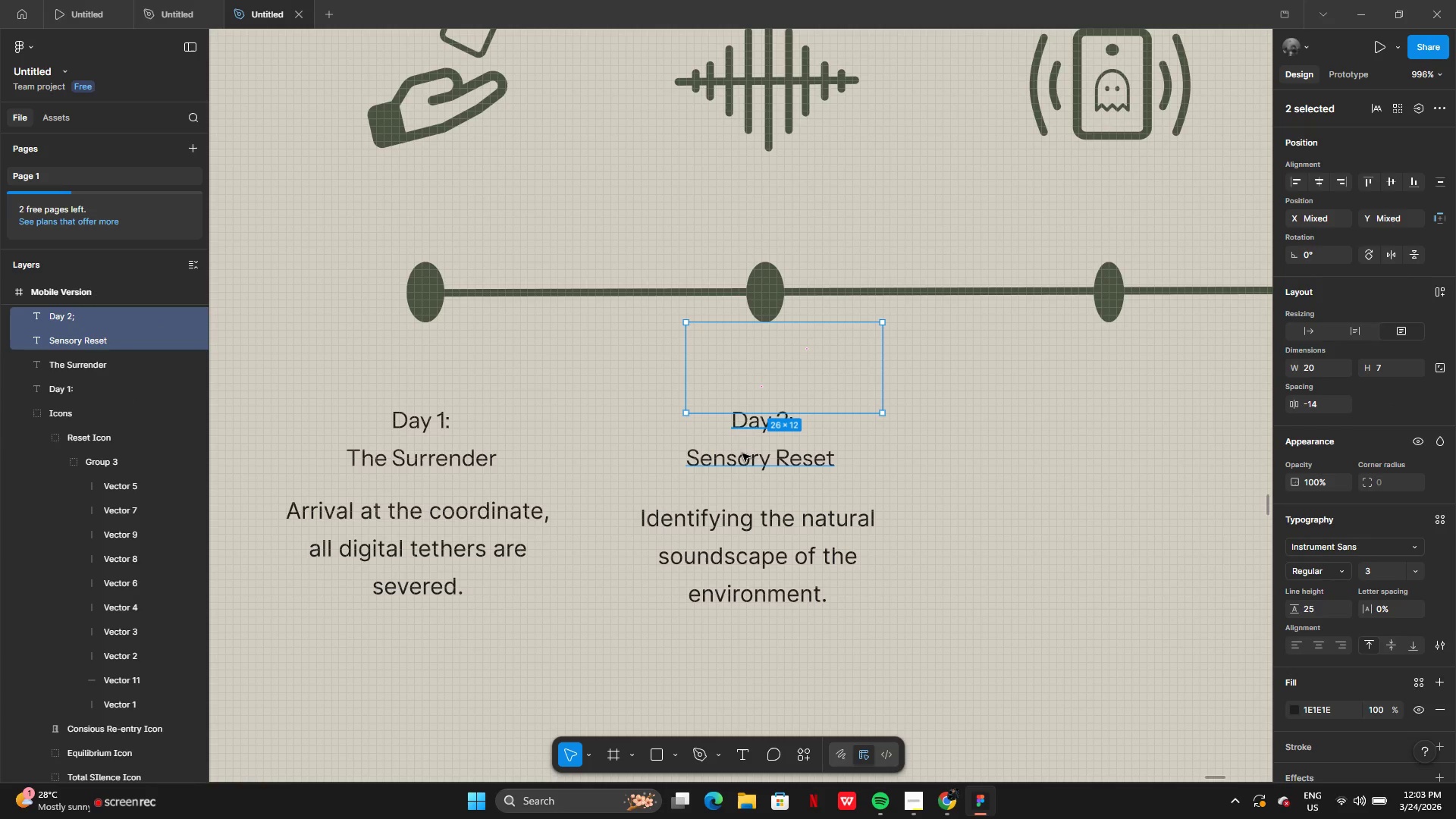 
hold_key(key=AltLeft, duration=0.41)
left_click_drag(start_coordinate=[739, 451], to_coordinate=[802, 453])
 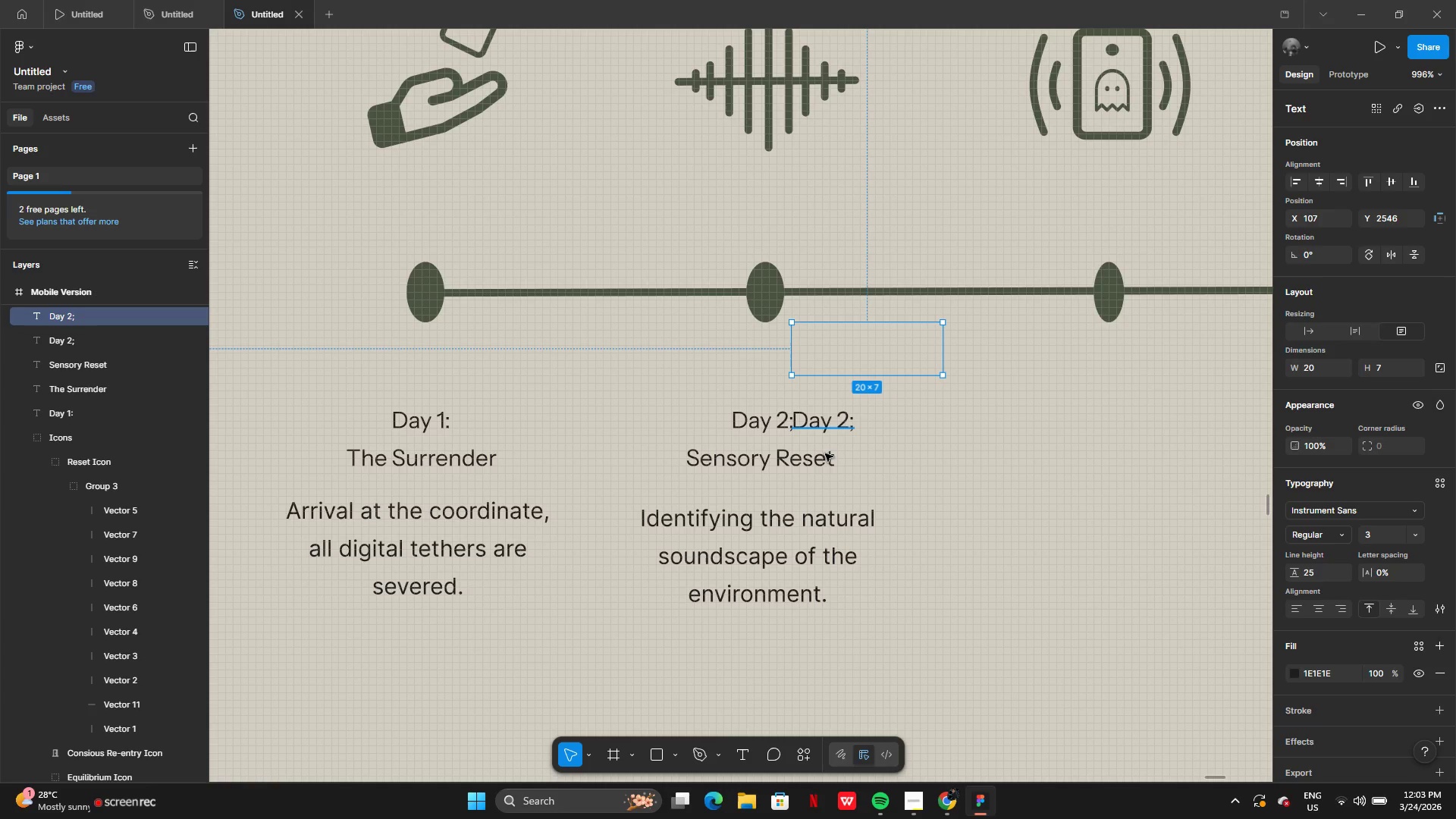 
key(Control+Z)
 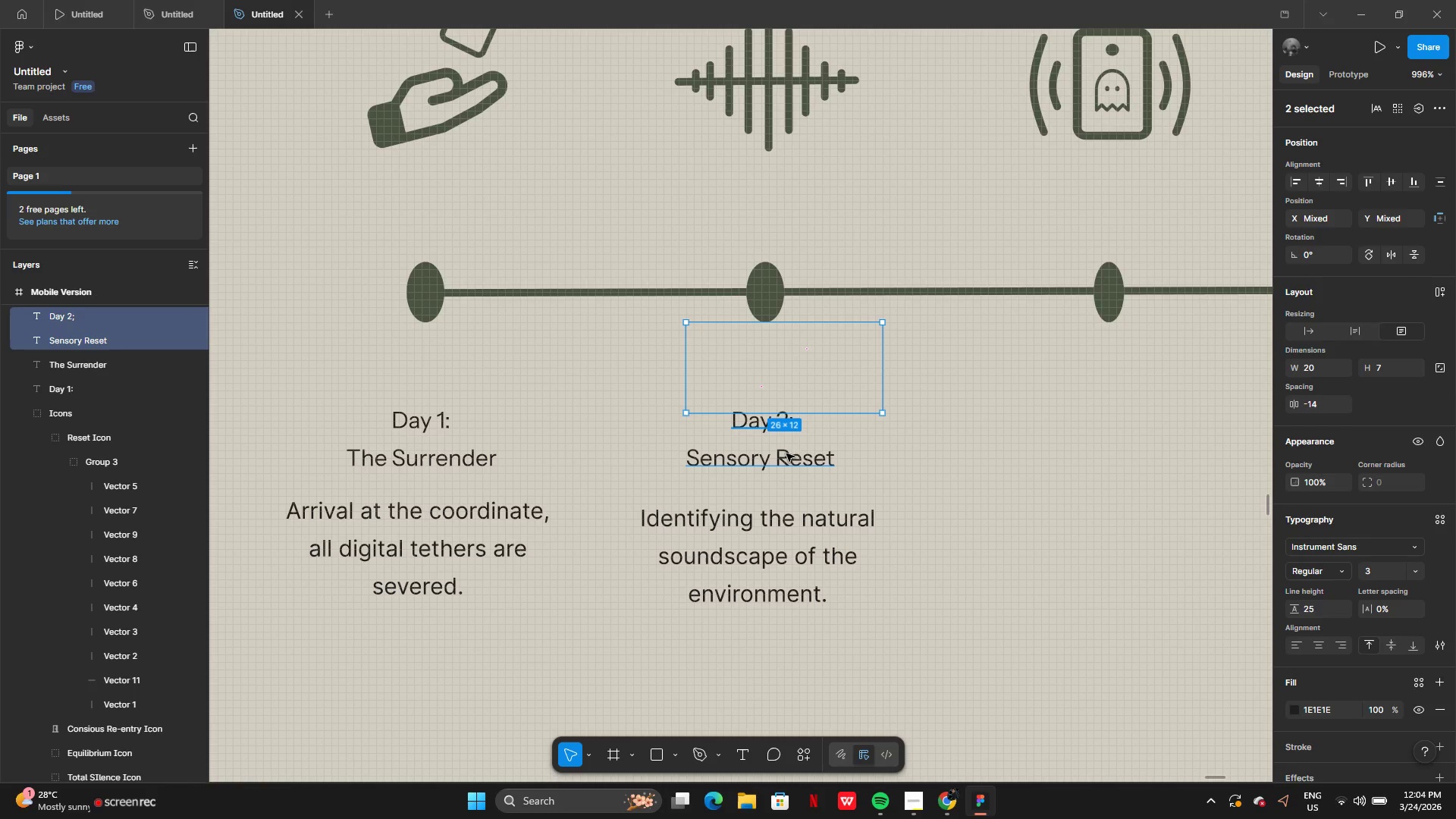 
hold_key(key=ShiftLeft, duration=1.52)
left_click([745, 419])
 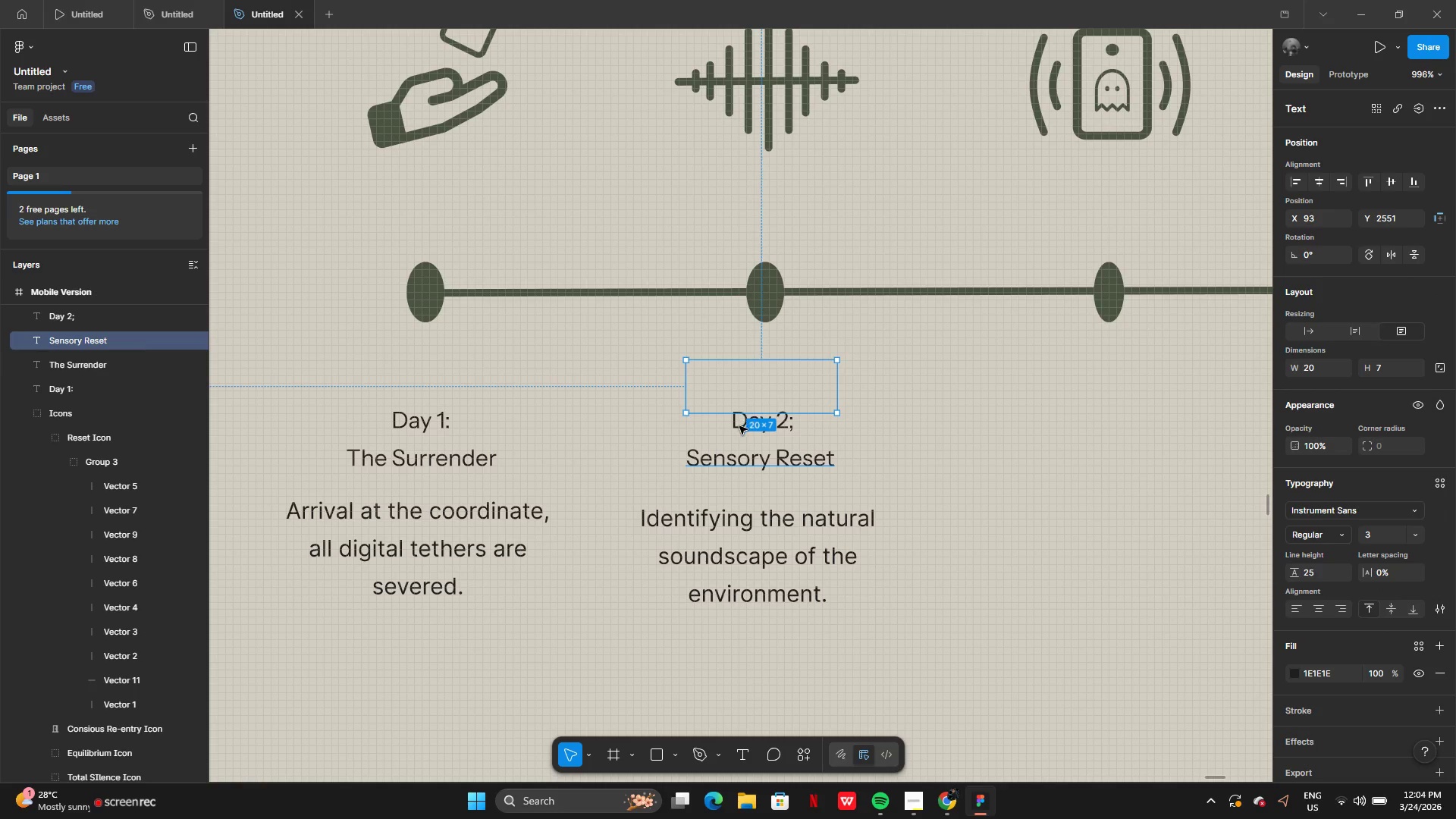 
hold_key(key=ShiftLeft, duration=1.48)
left_click([733, 428])
 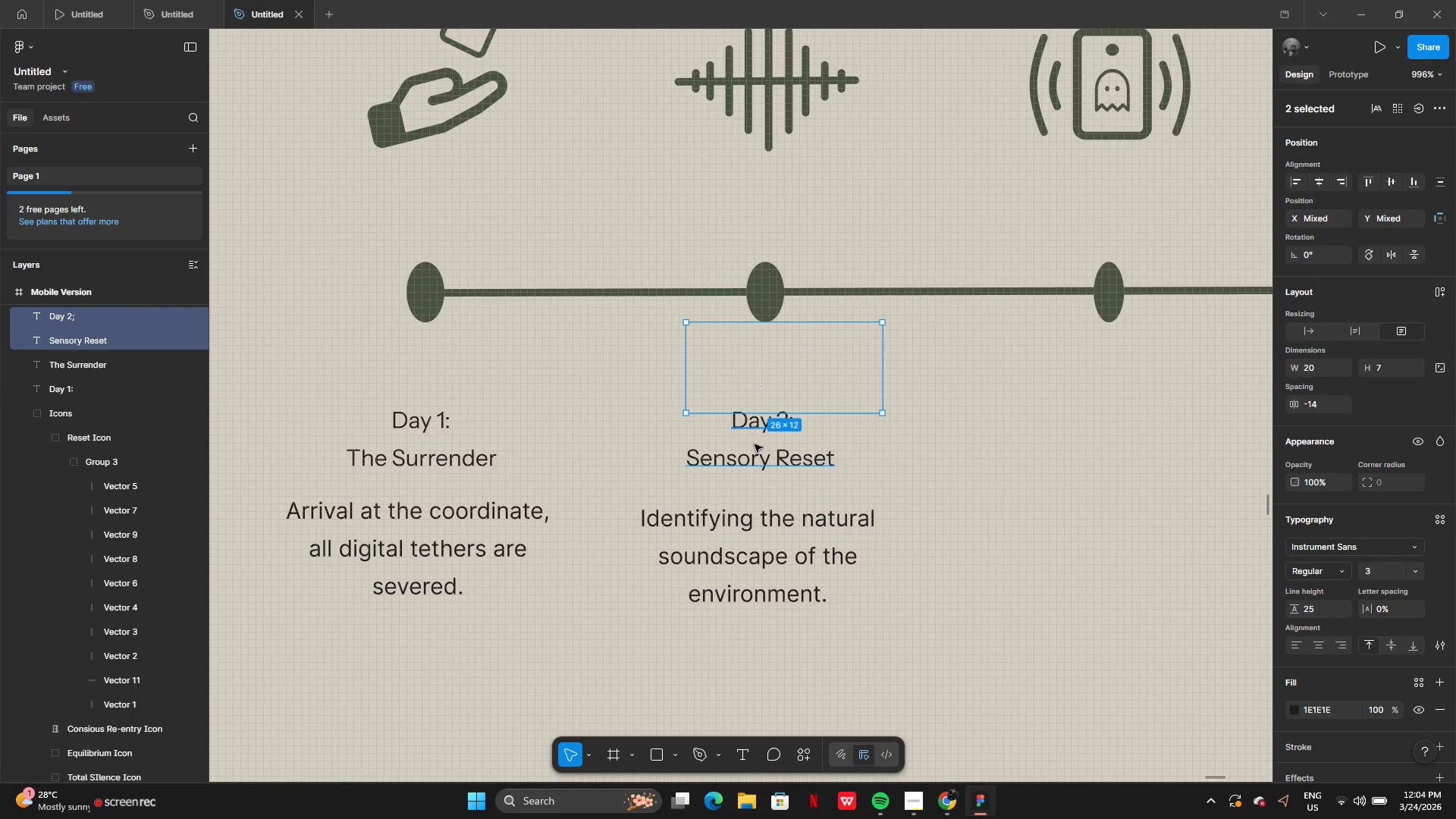 
hold_key(key=AltLeft, duration=0.67)
left_click_drag(start_coordinate=[761, 450], to_coordinate=[908, 461])
 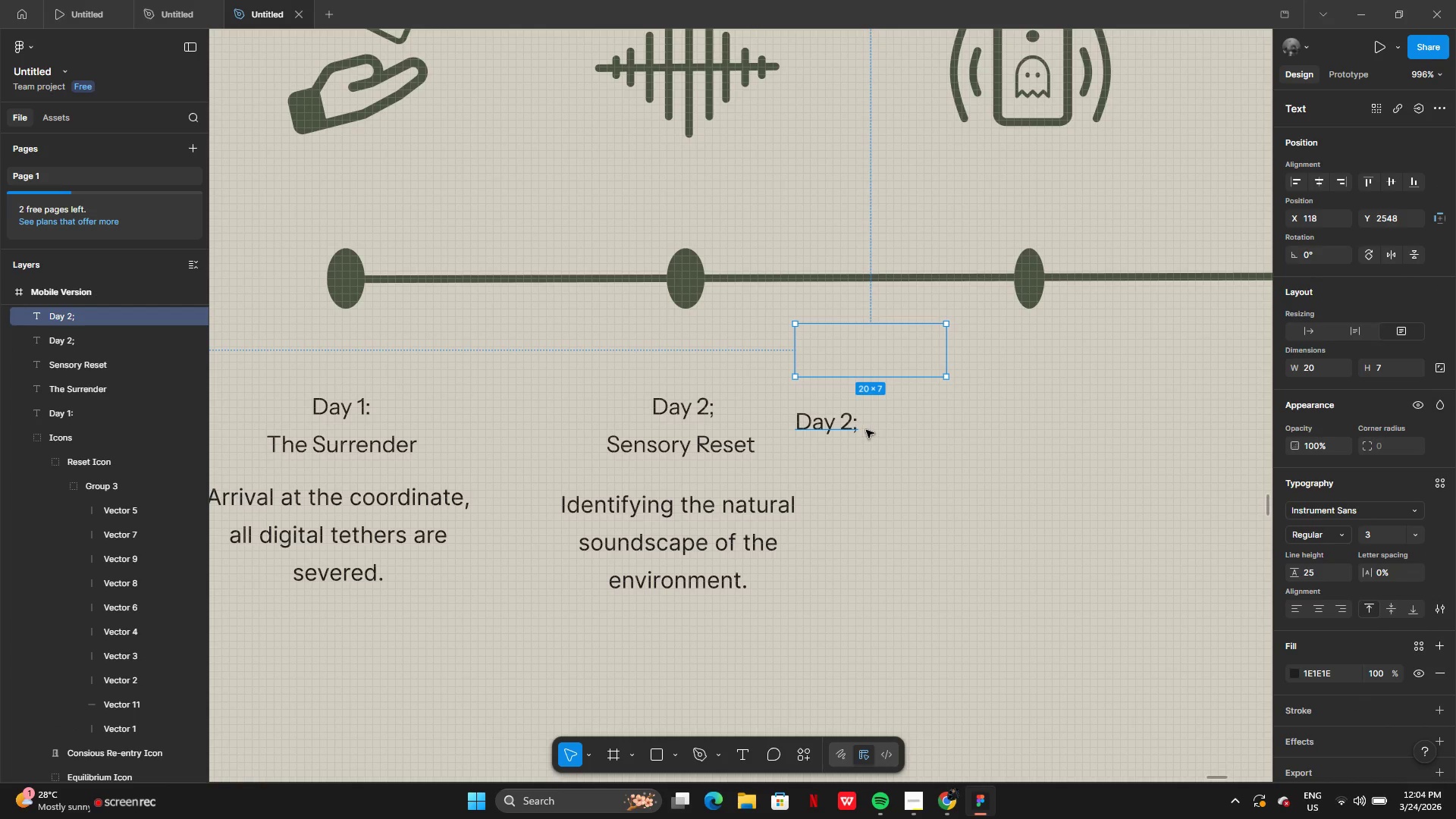 
left_click_drag(start_coordinate=[844, 421], to_coordinate=[990, 381])
 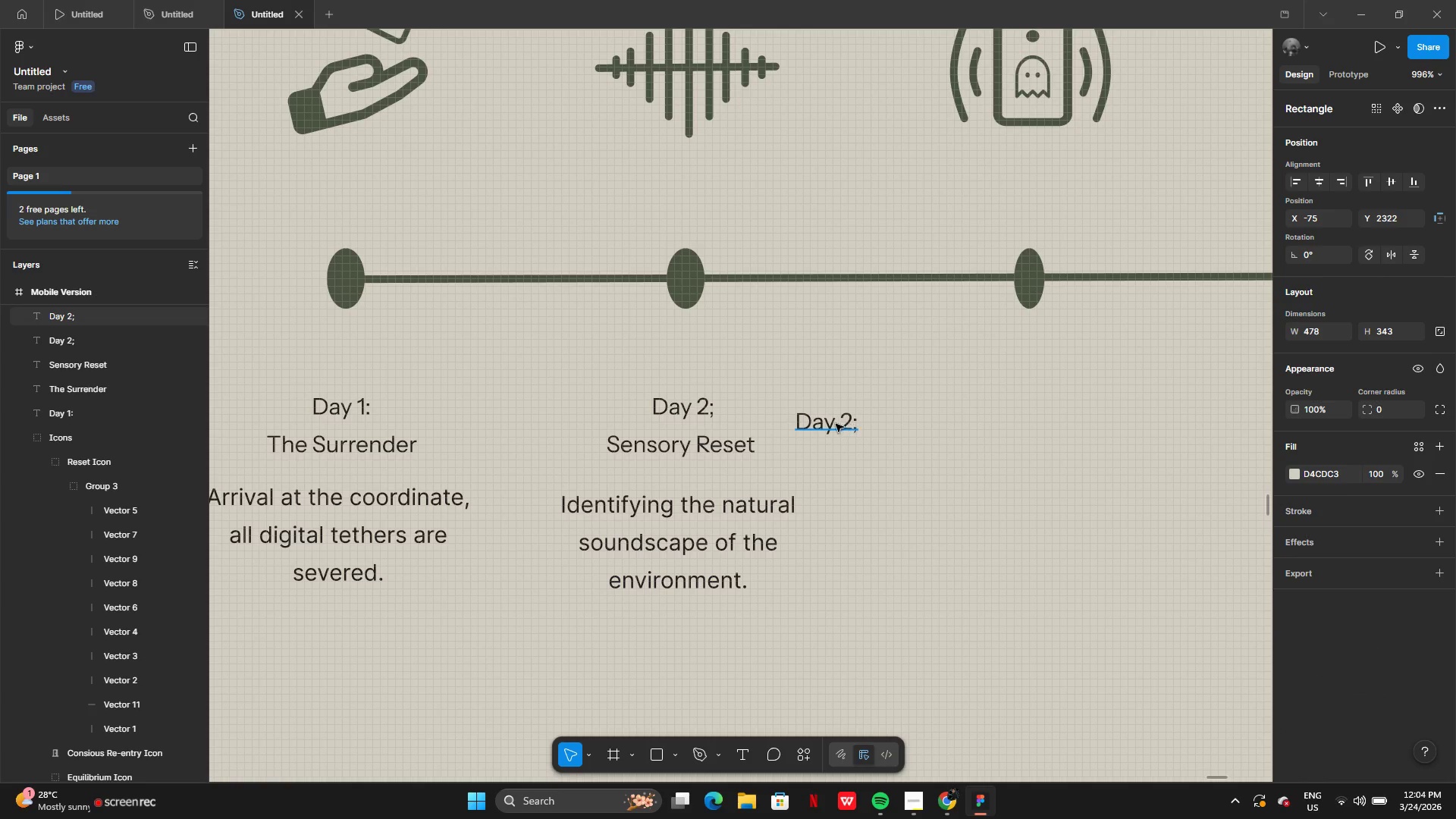 
left_click([836, 424])
 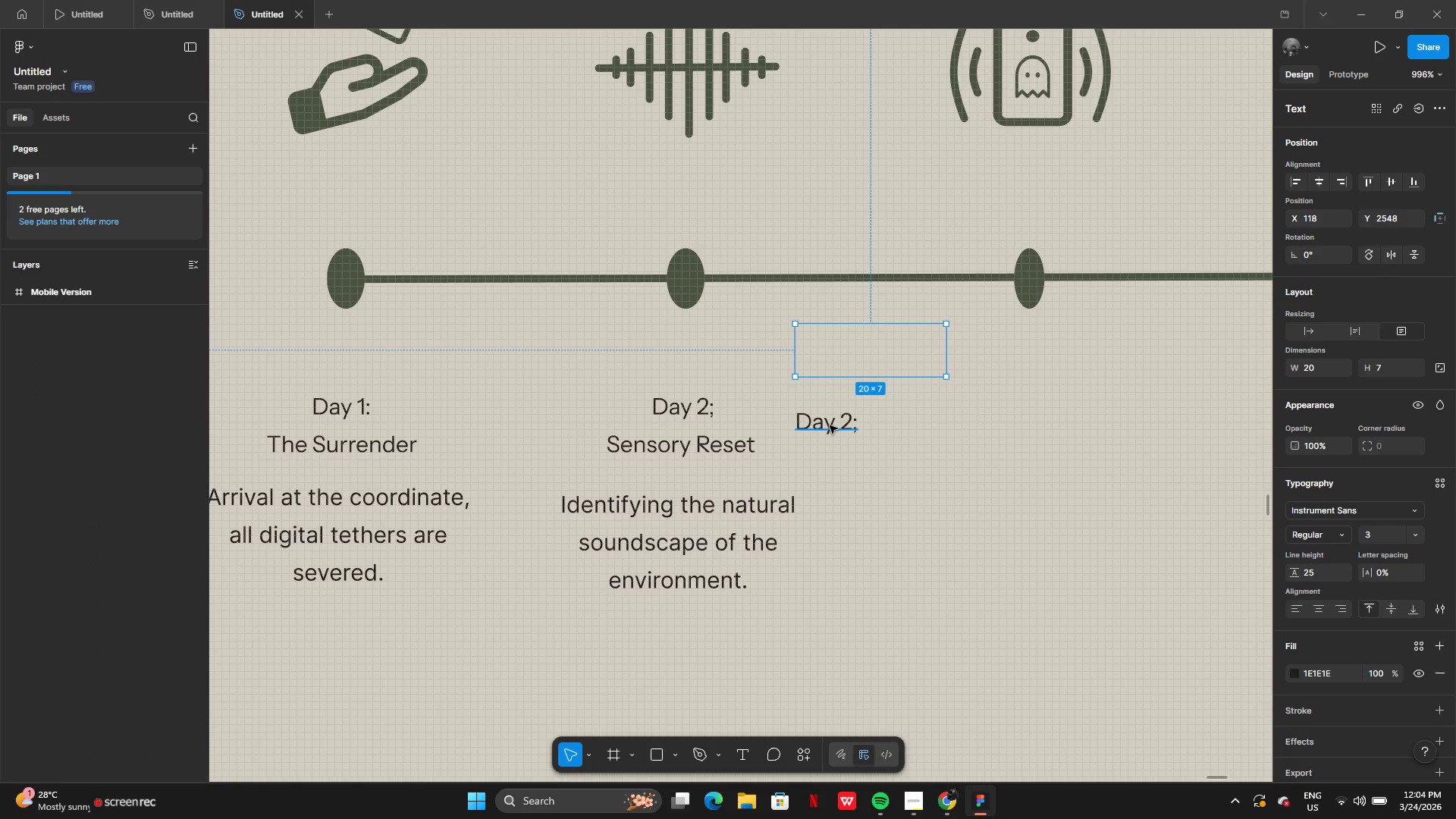 
left_click_drag(start_coordinate=[830, 425], to_coordinate=[977, 388])
 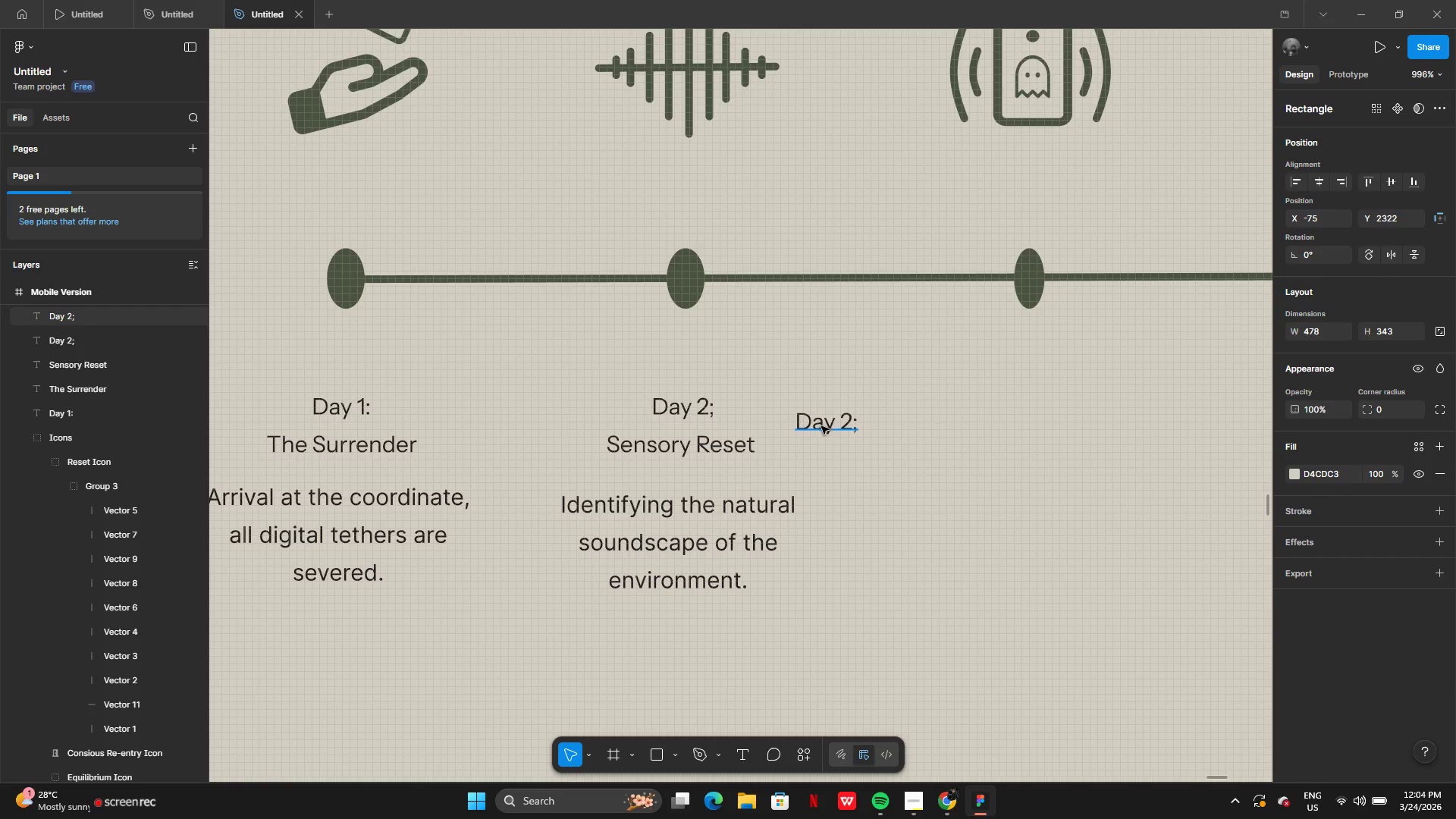 
left_click([821, 426])
 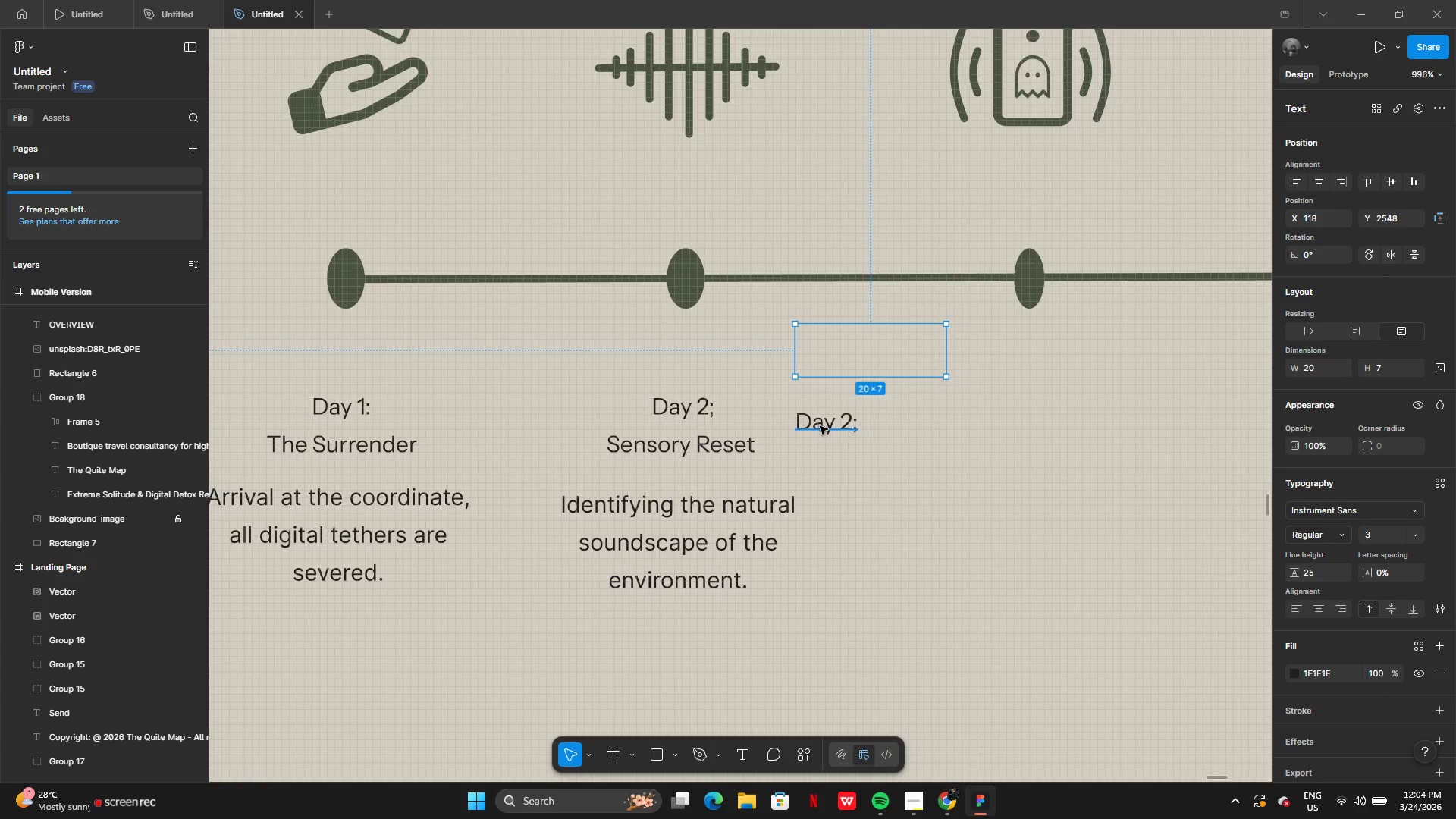 
left_click_drag(start_coordinate=[820, 426], to_coordinate=[923, 394])
 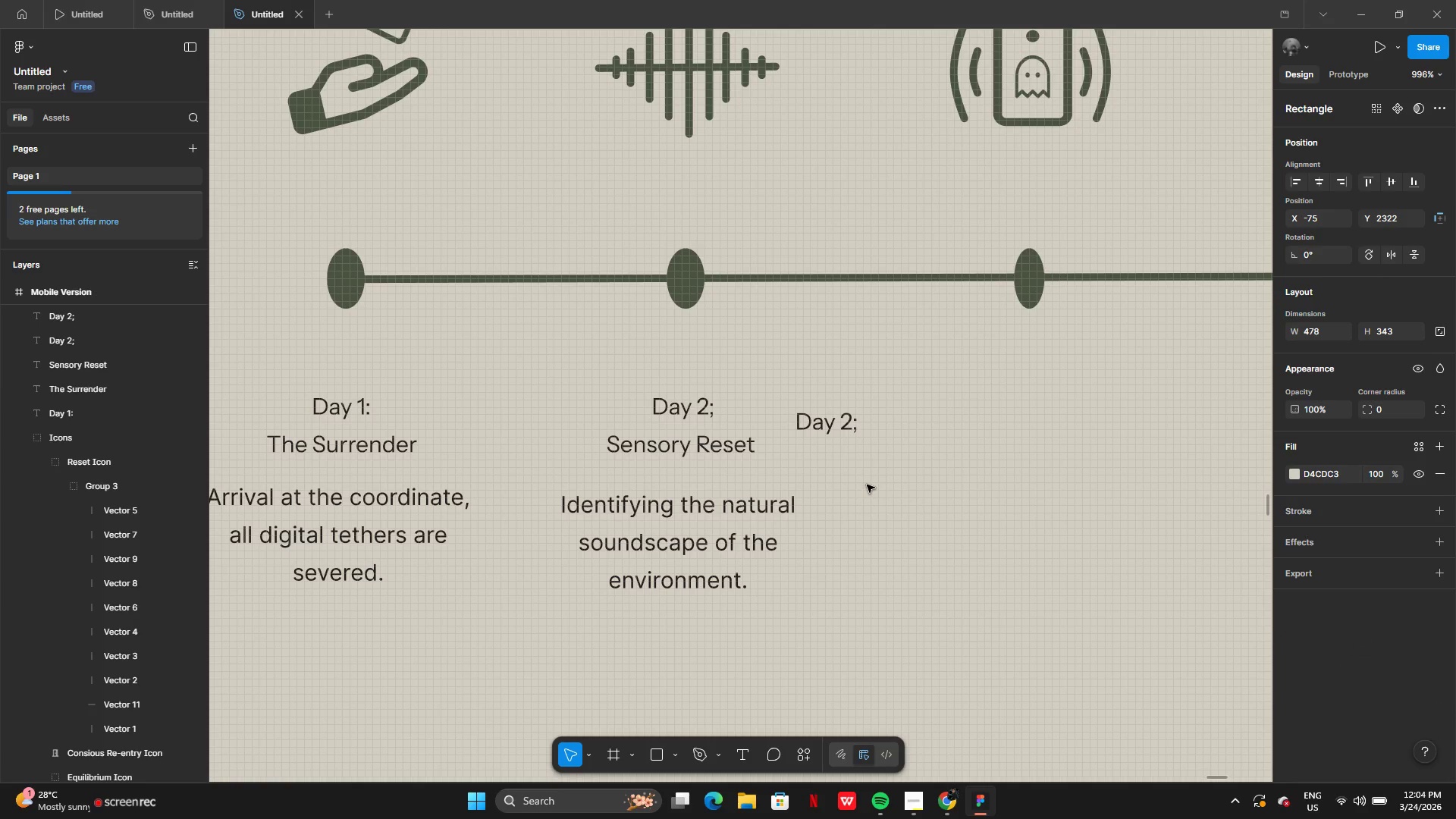 
double_click([867, 485])
 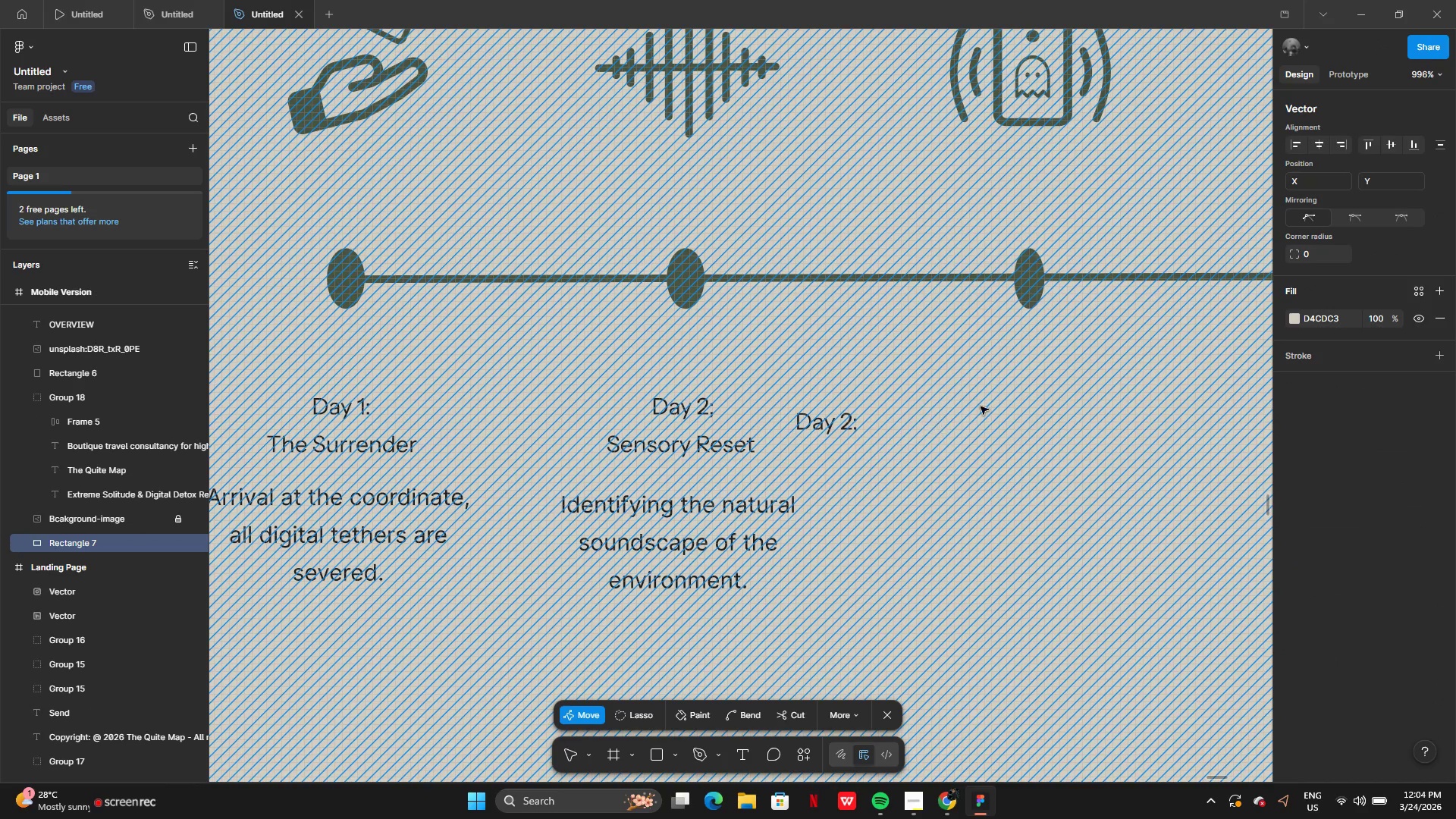 
double_click([981, 406])
 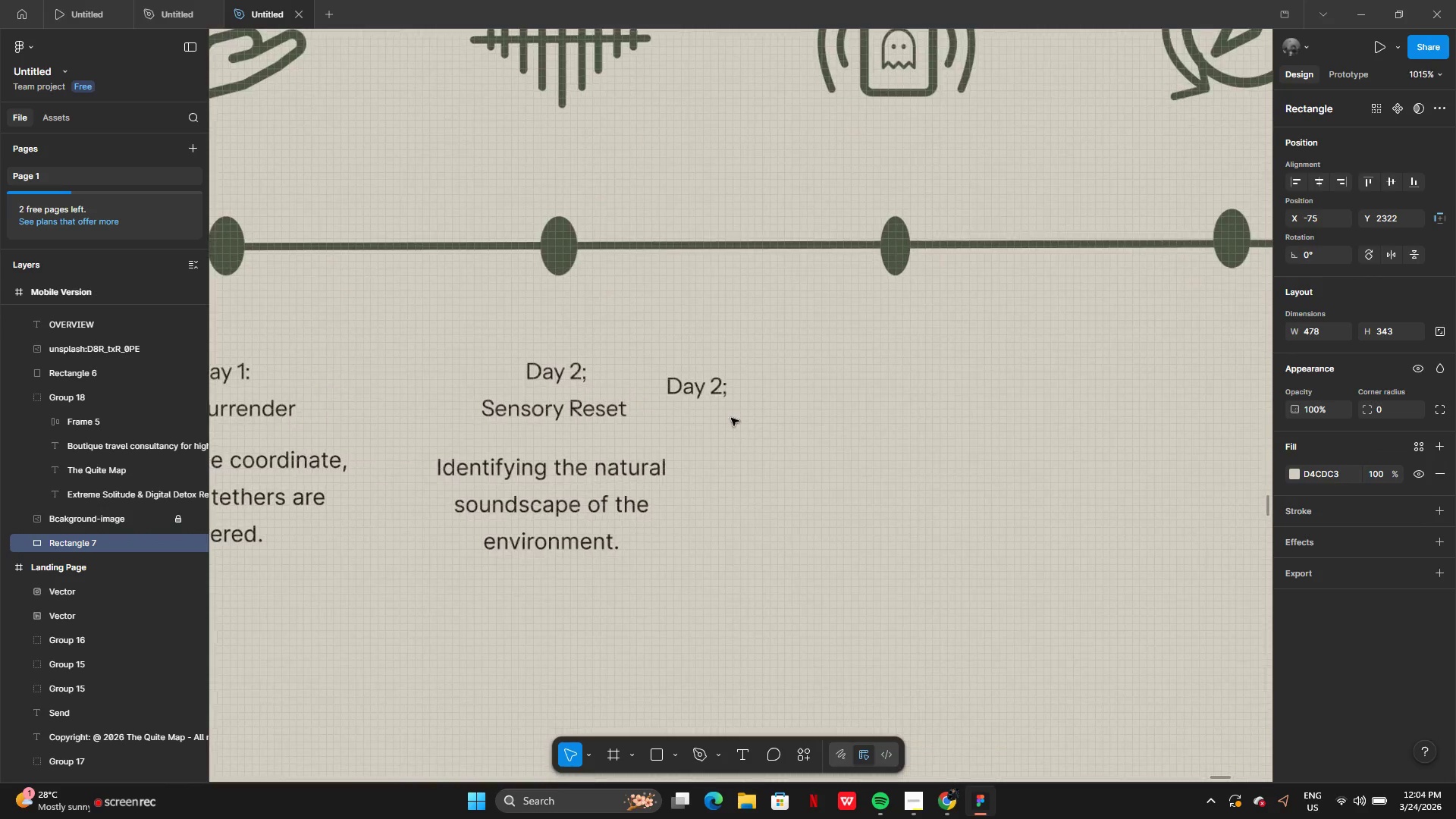 
left_click([685, 391])
 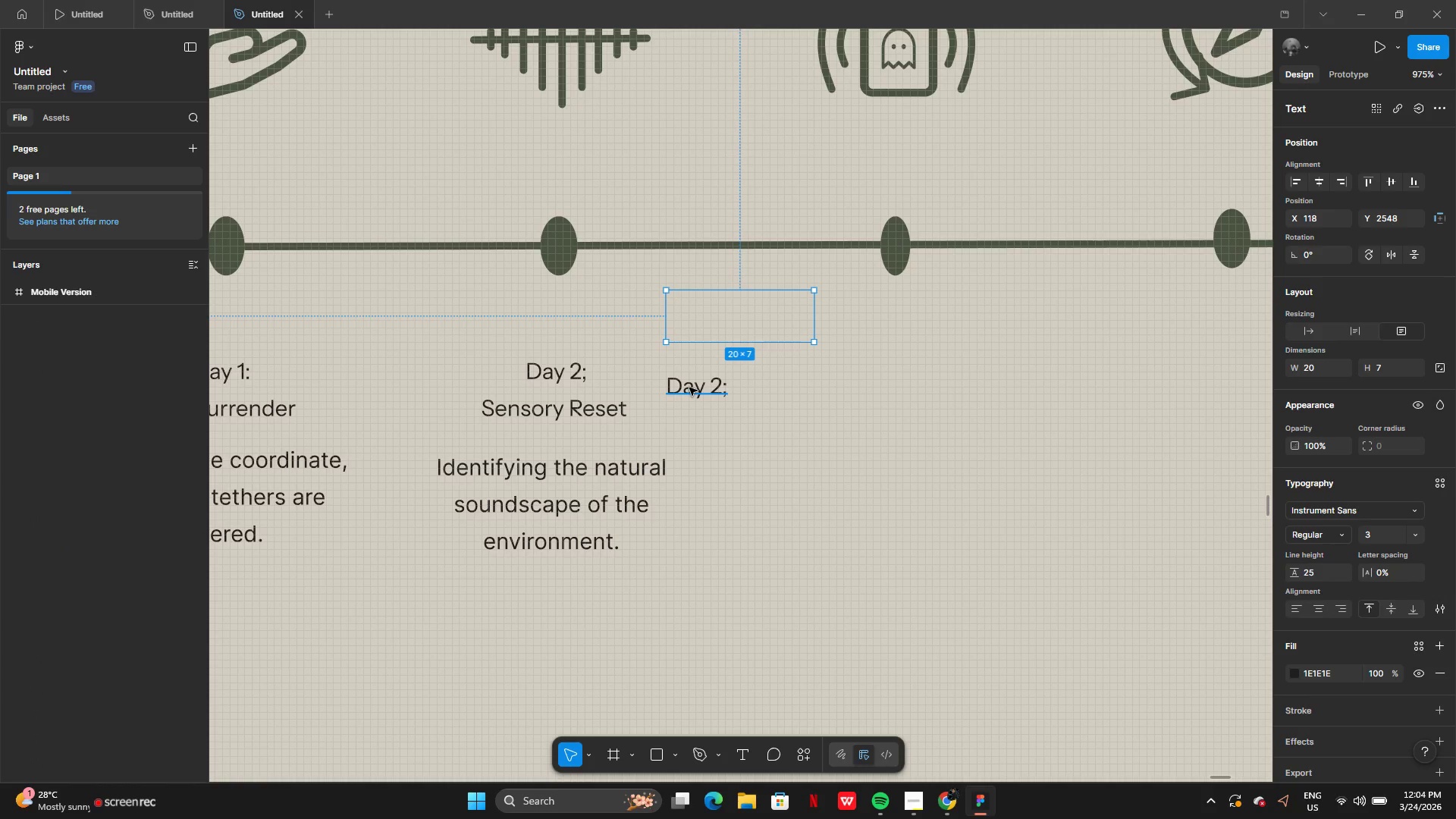 
left_click_drag(start_coordinate=[689, 388], to_coordinate=[804, 382])
 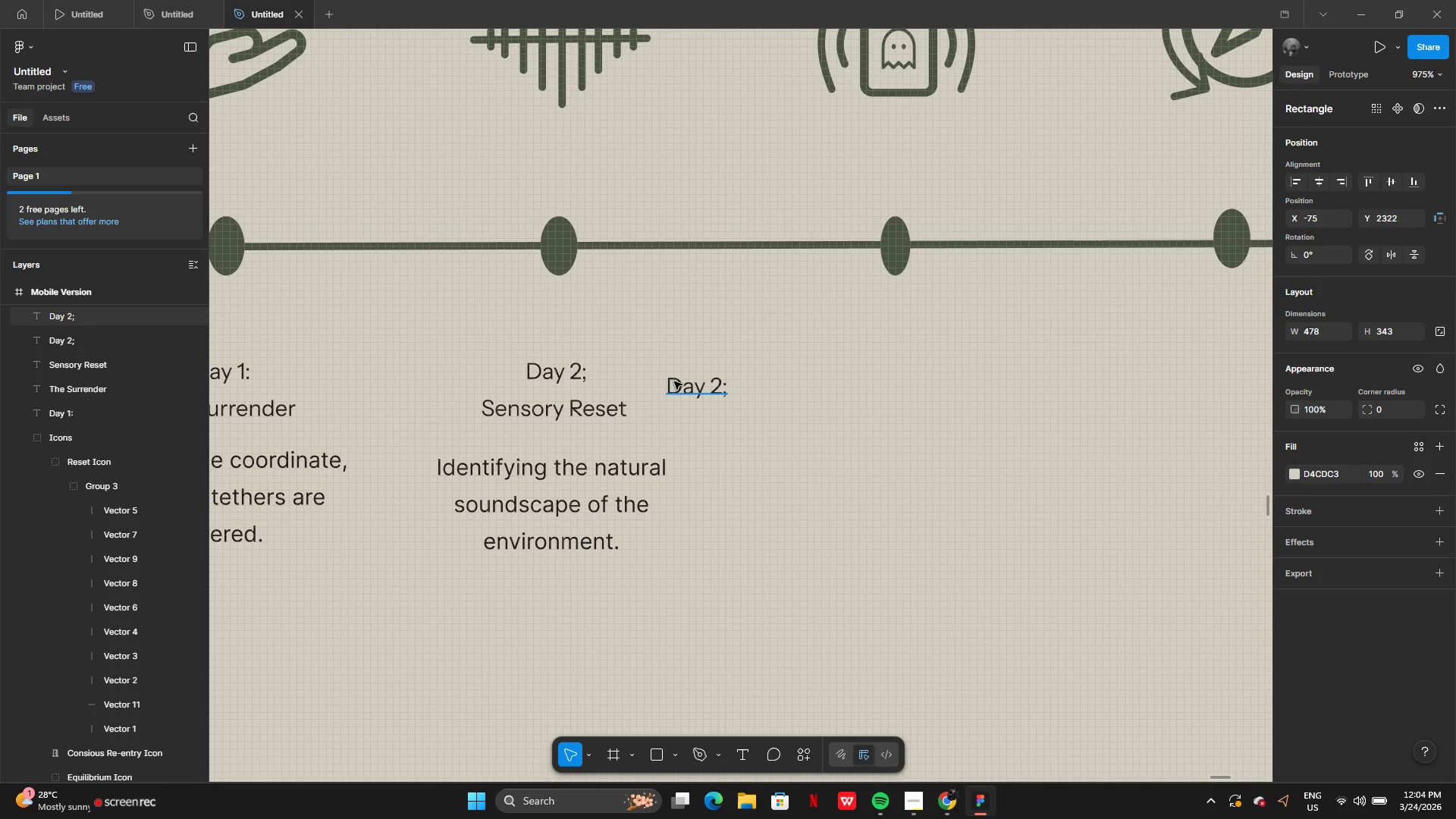 
left_click([674, 381])
 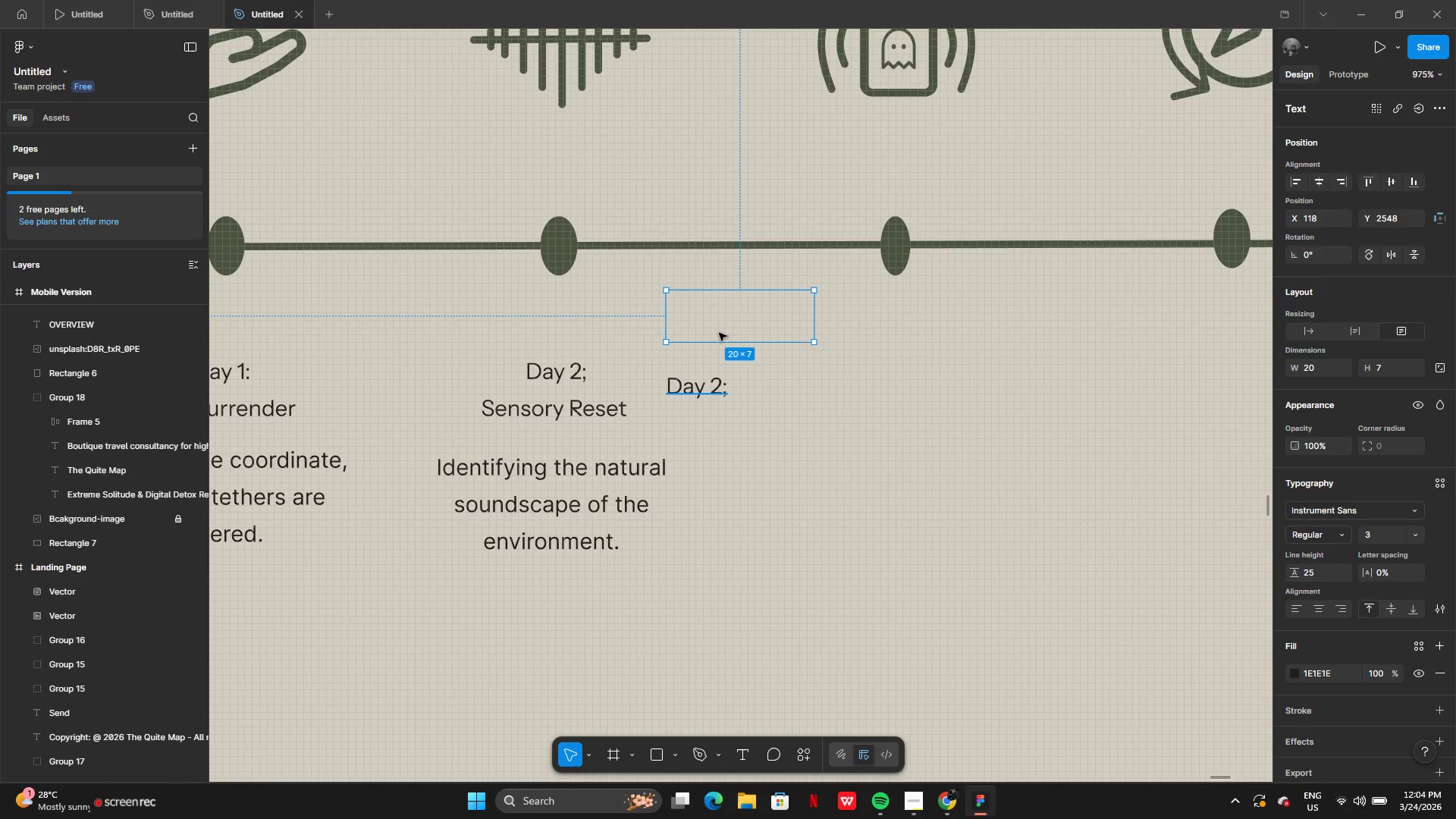 
left_click_drag(start_coordinate=[719, 331], to_coordinate=[902, 316])
 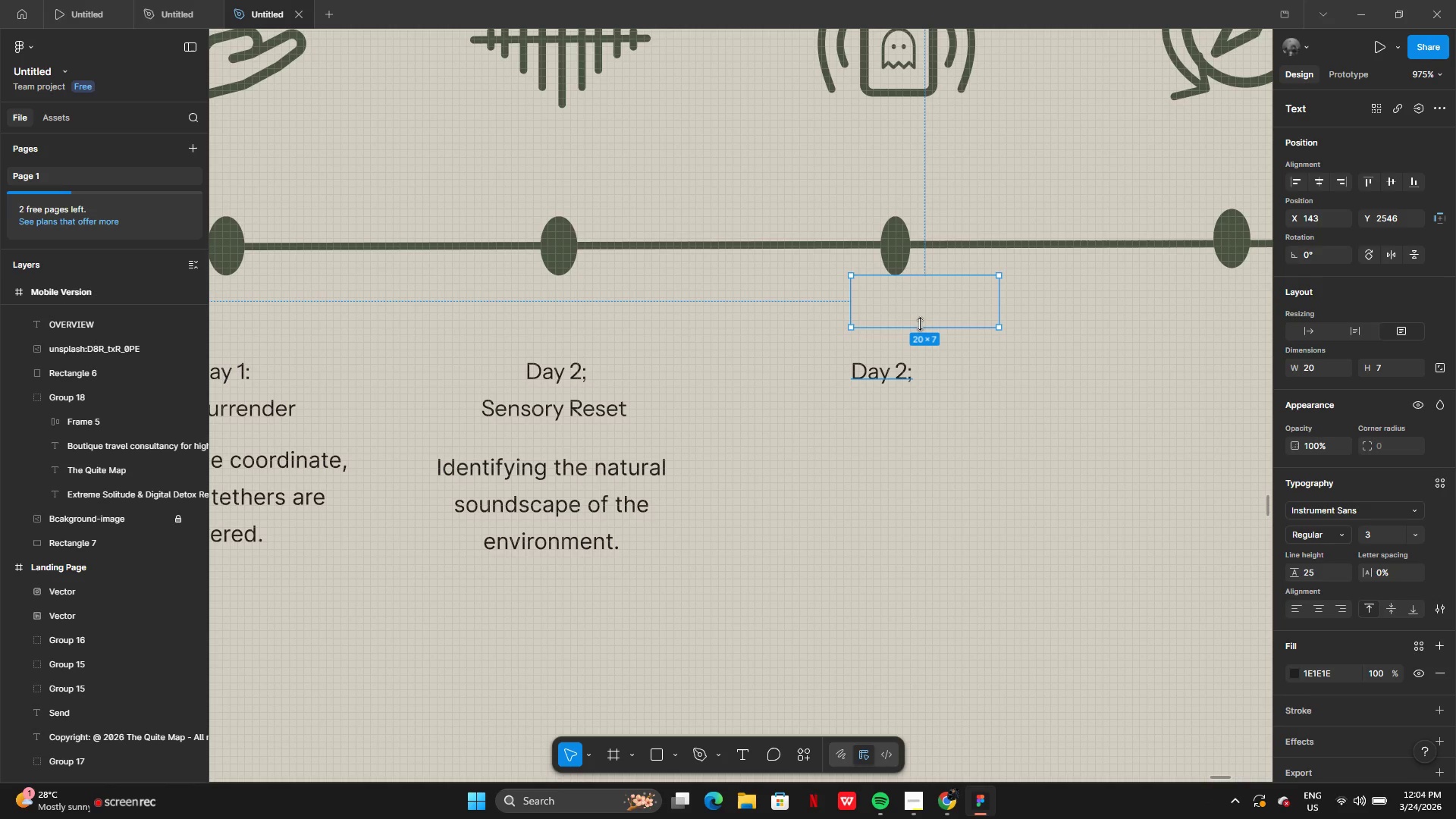 
double_click([920, 324])
 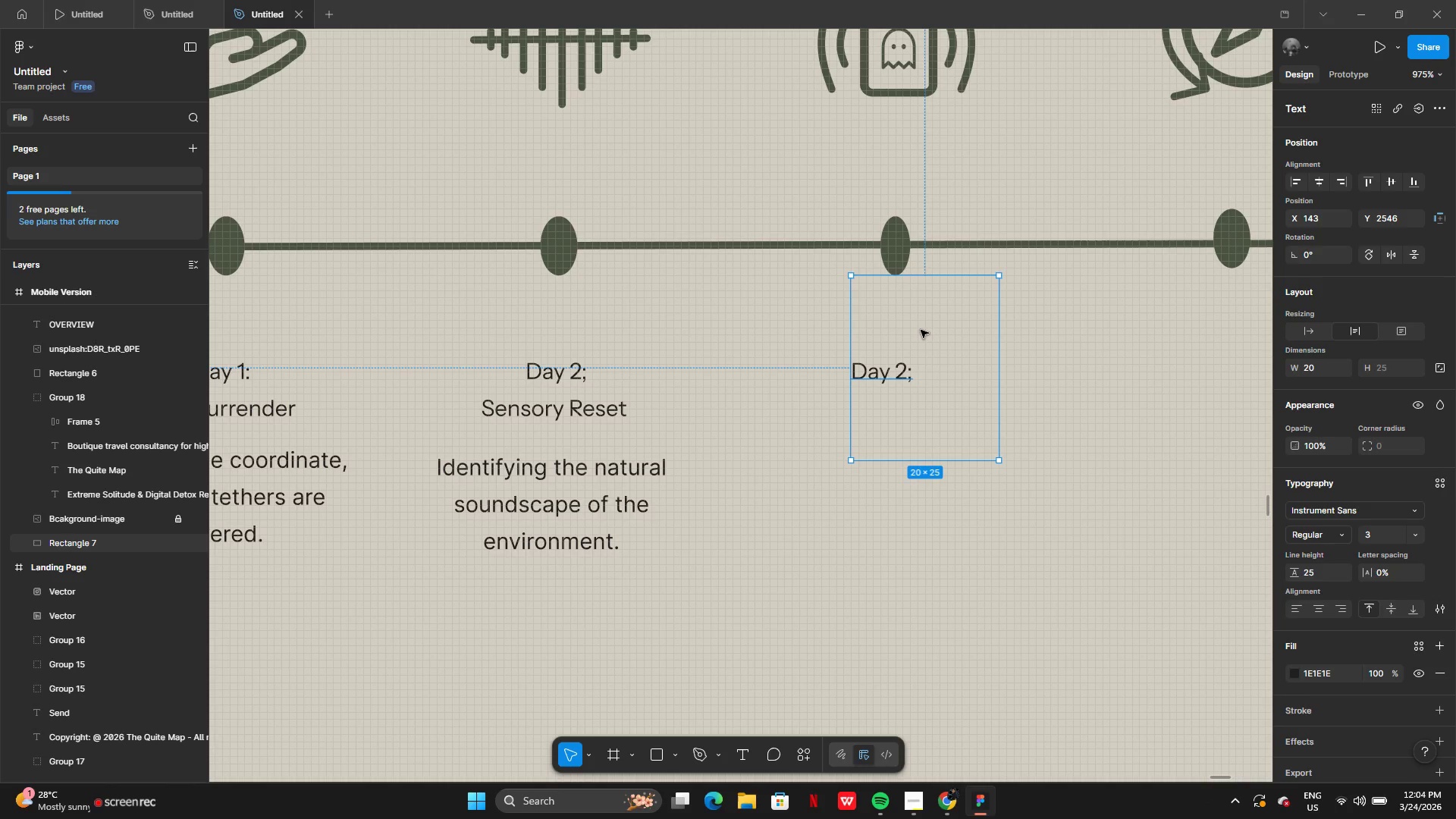 
double_click([921, 330])
 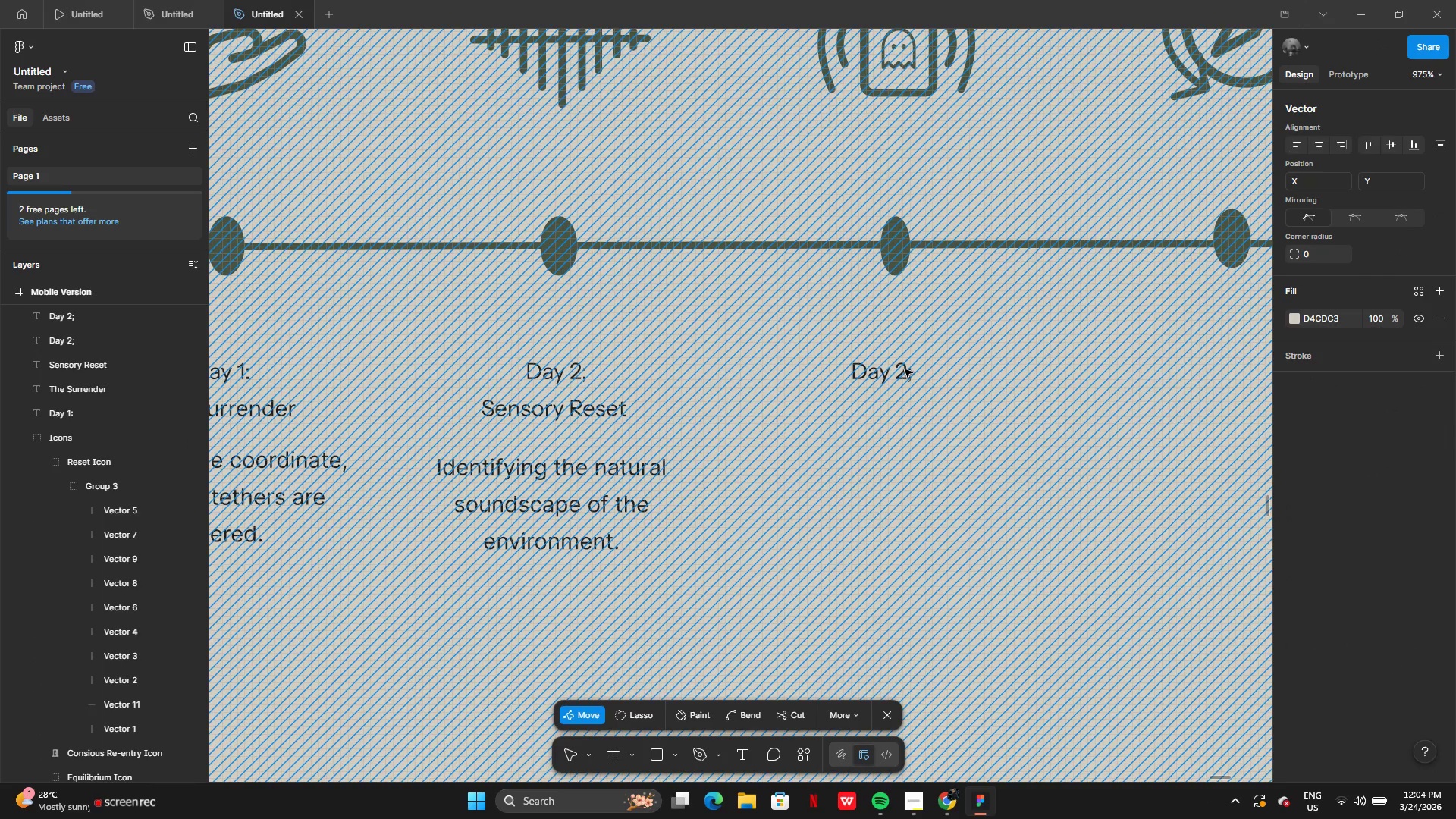 
double_click([905, 369])
 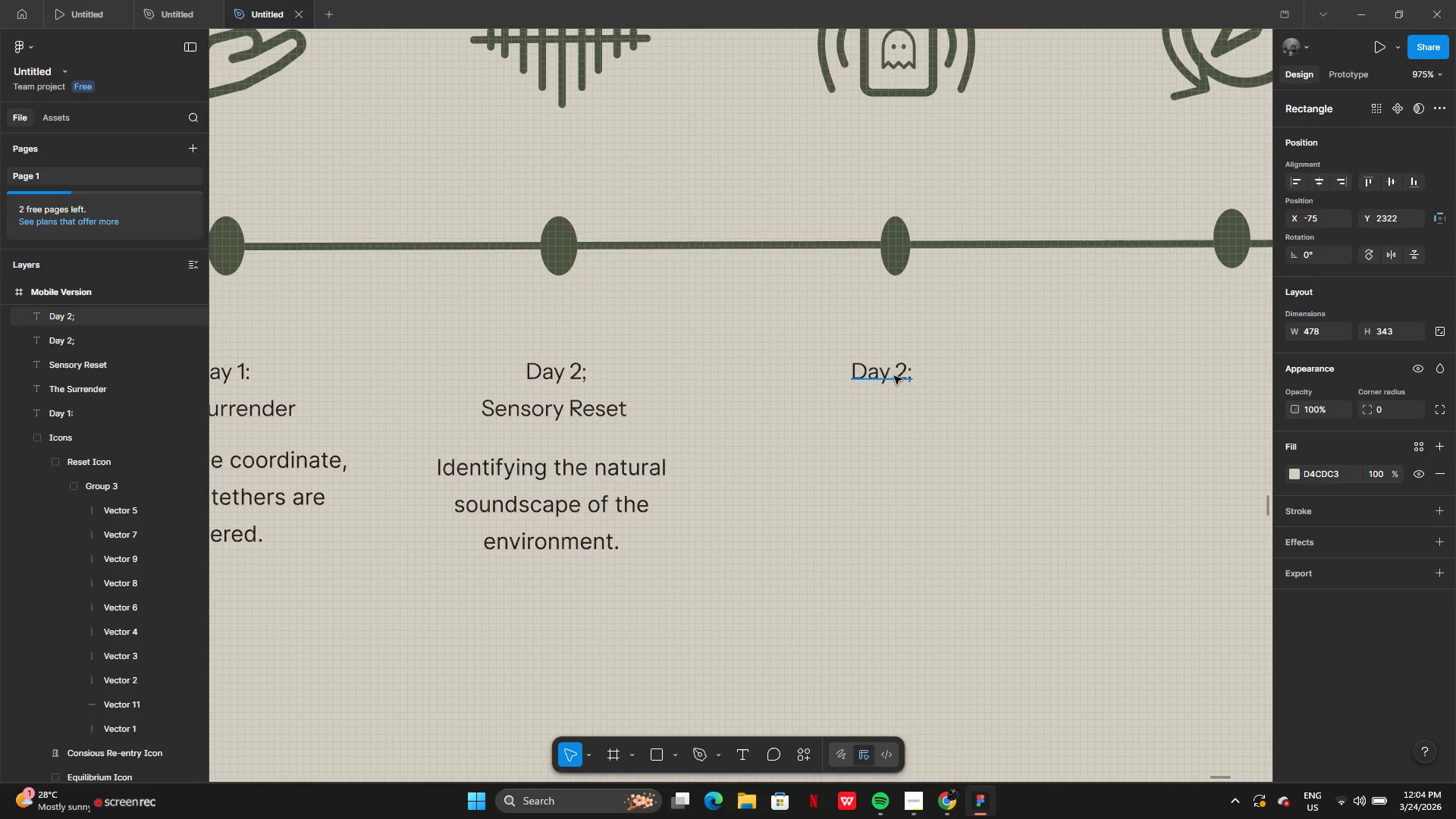 
double_click([894, 376])
 